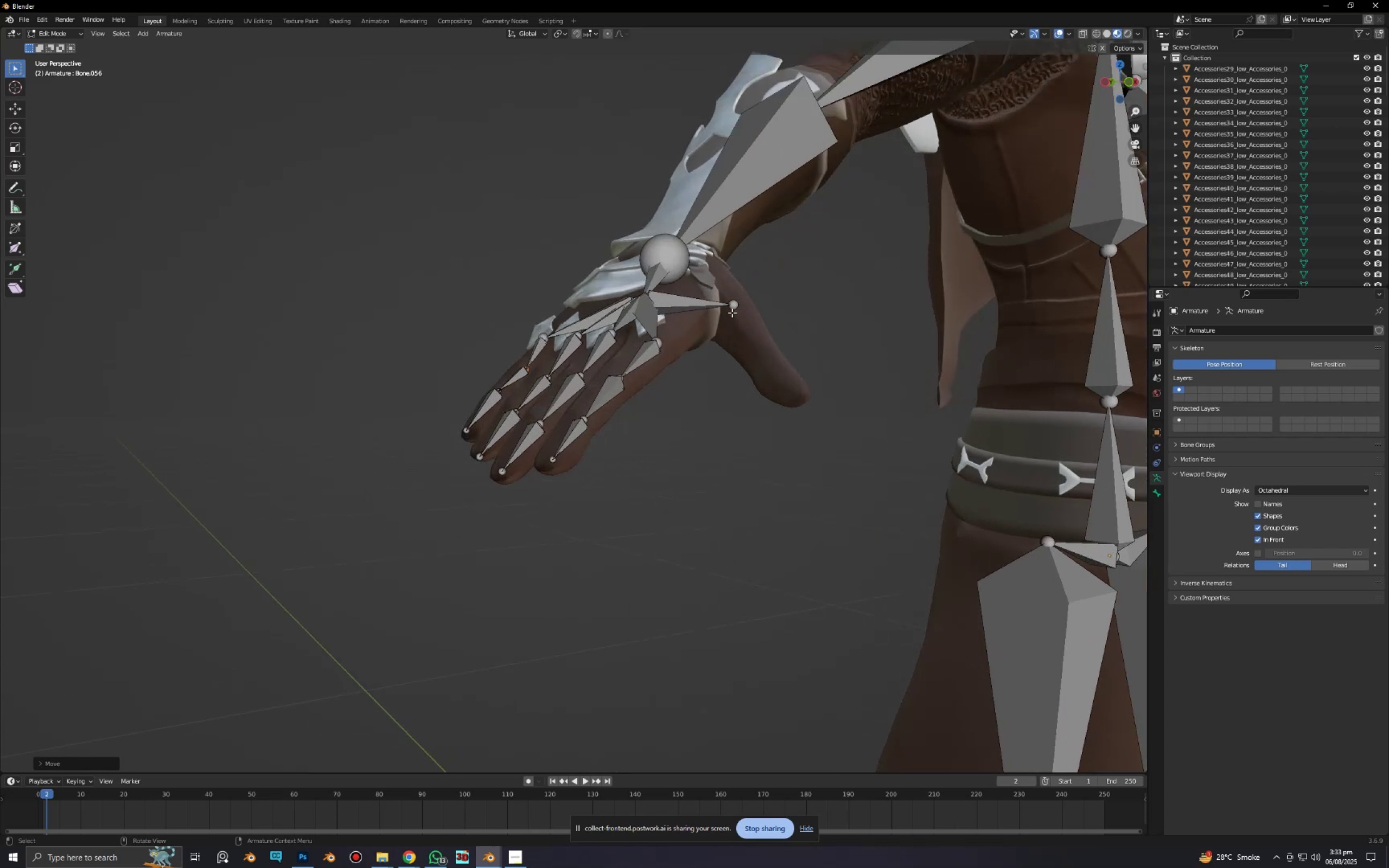 
left_click([741, 310])
 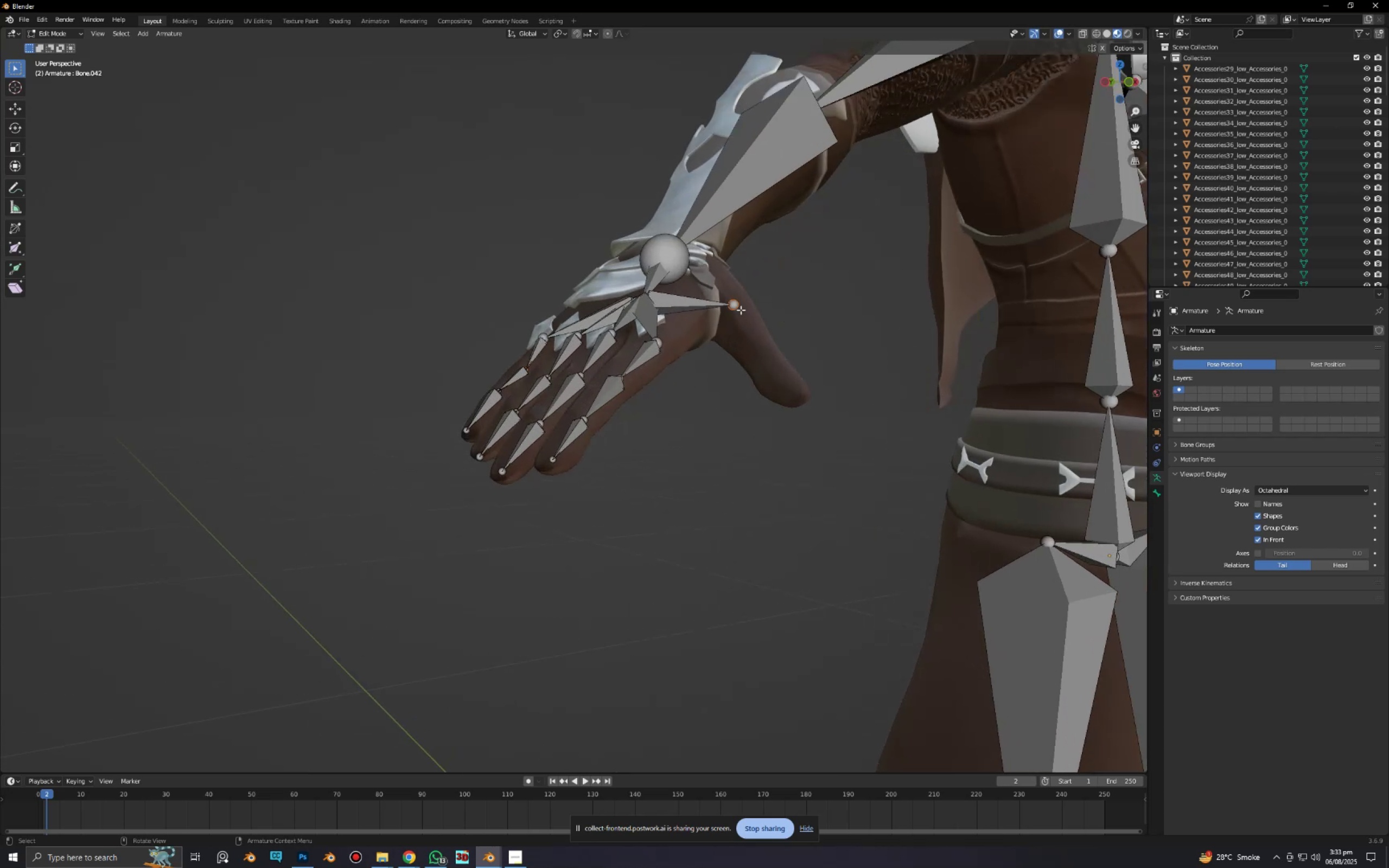 
key(E)
 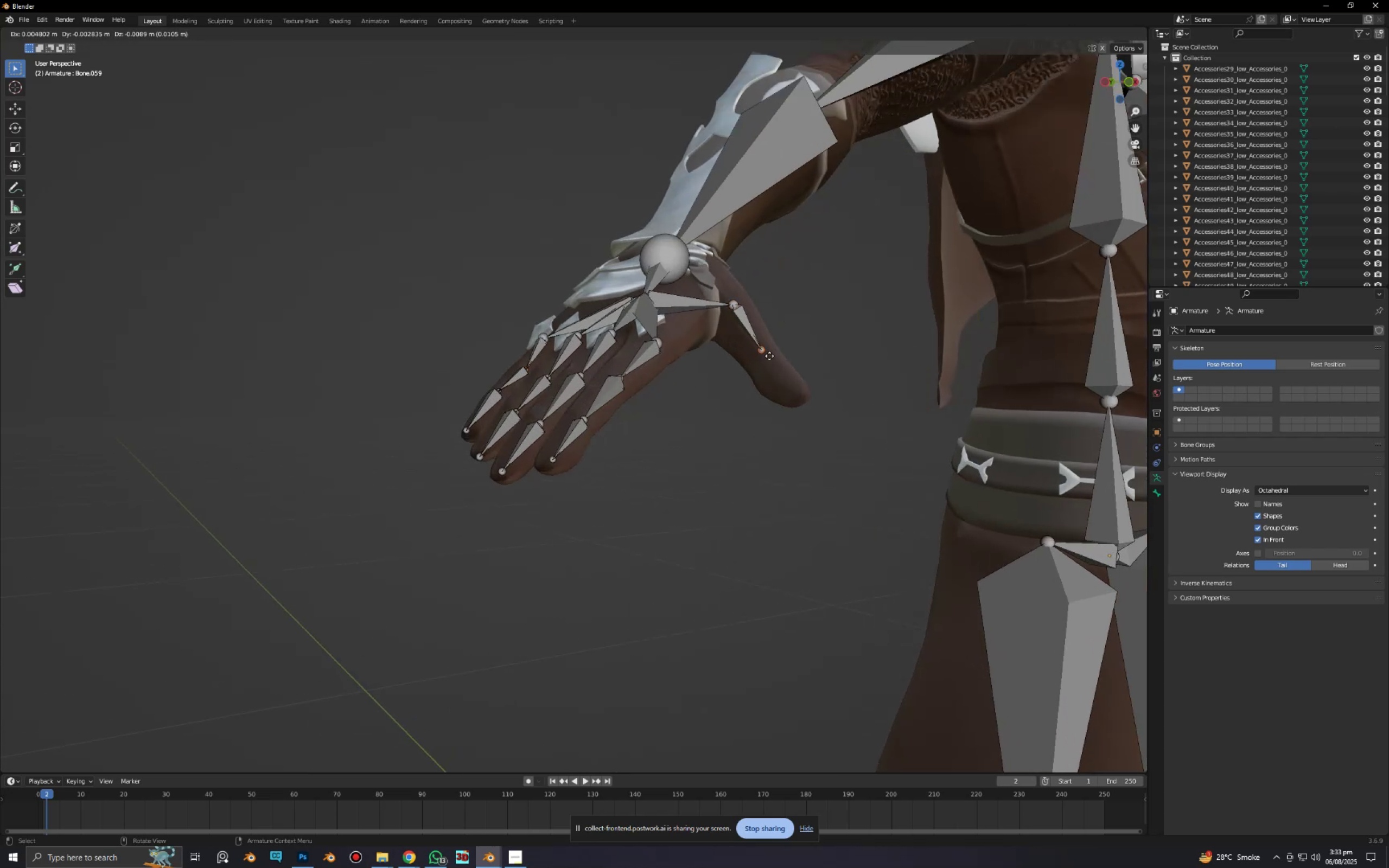 
left_click([769, 356])
 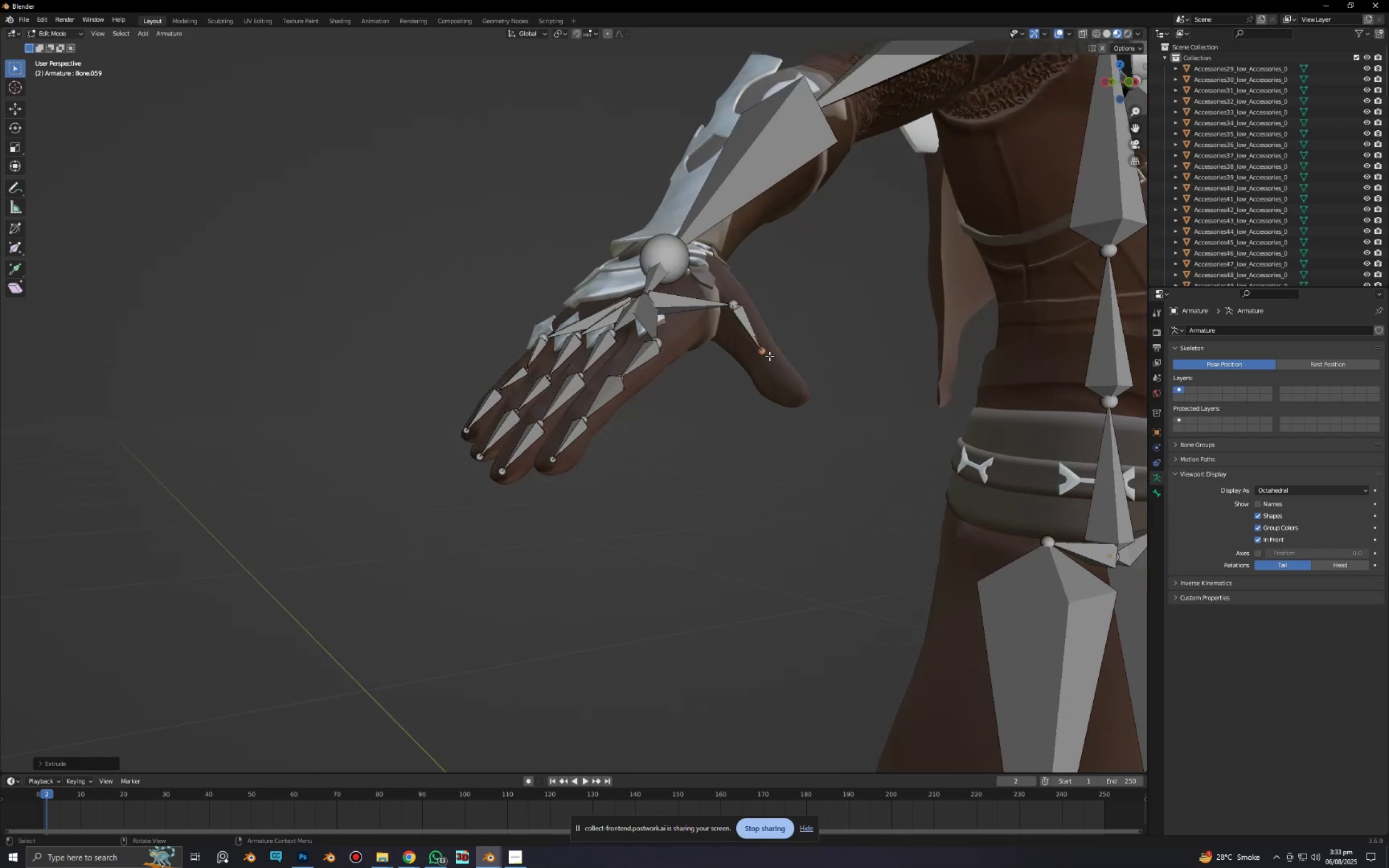 
type(egx)
 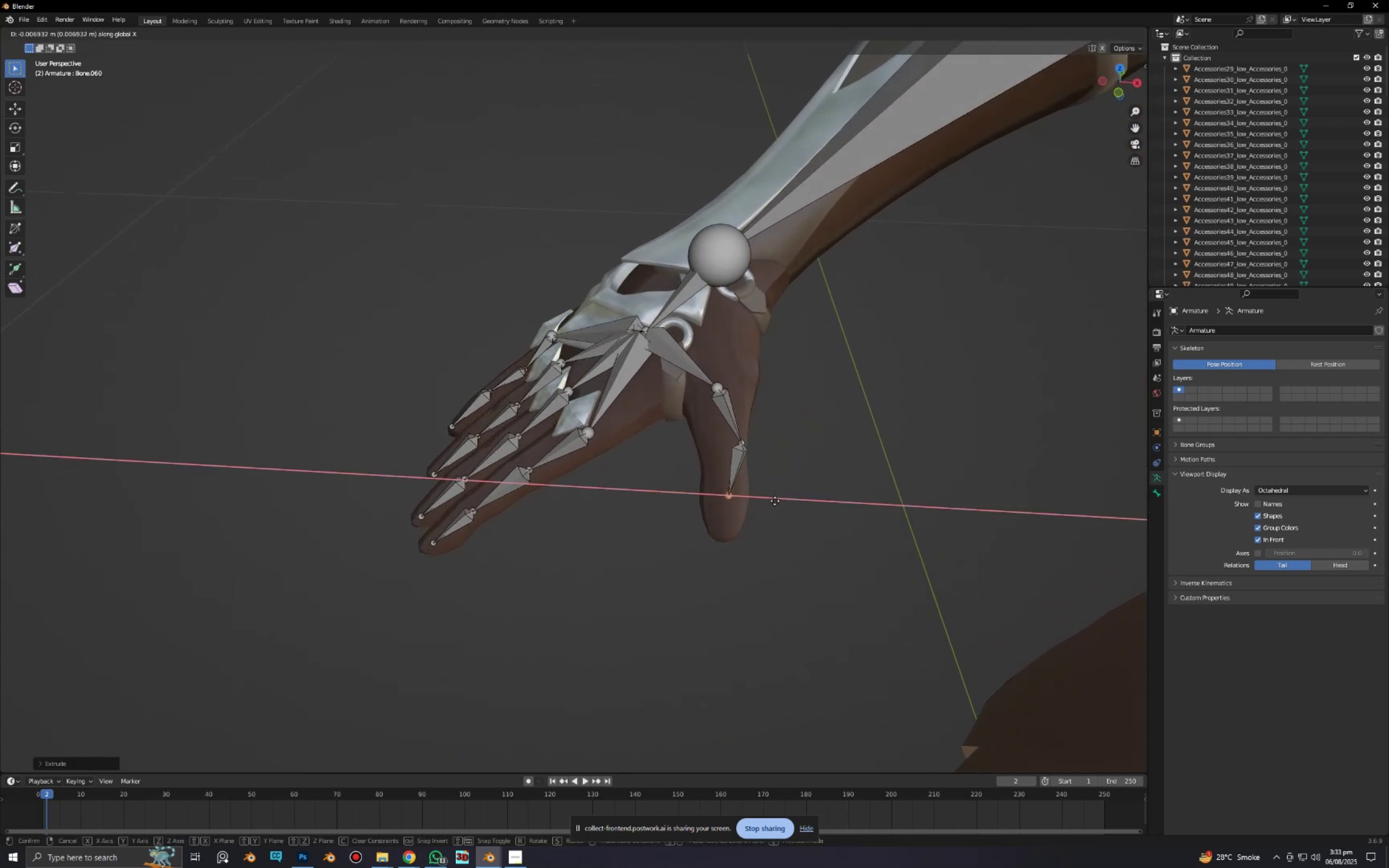 
left_click([775, 501])
 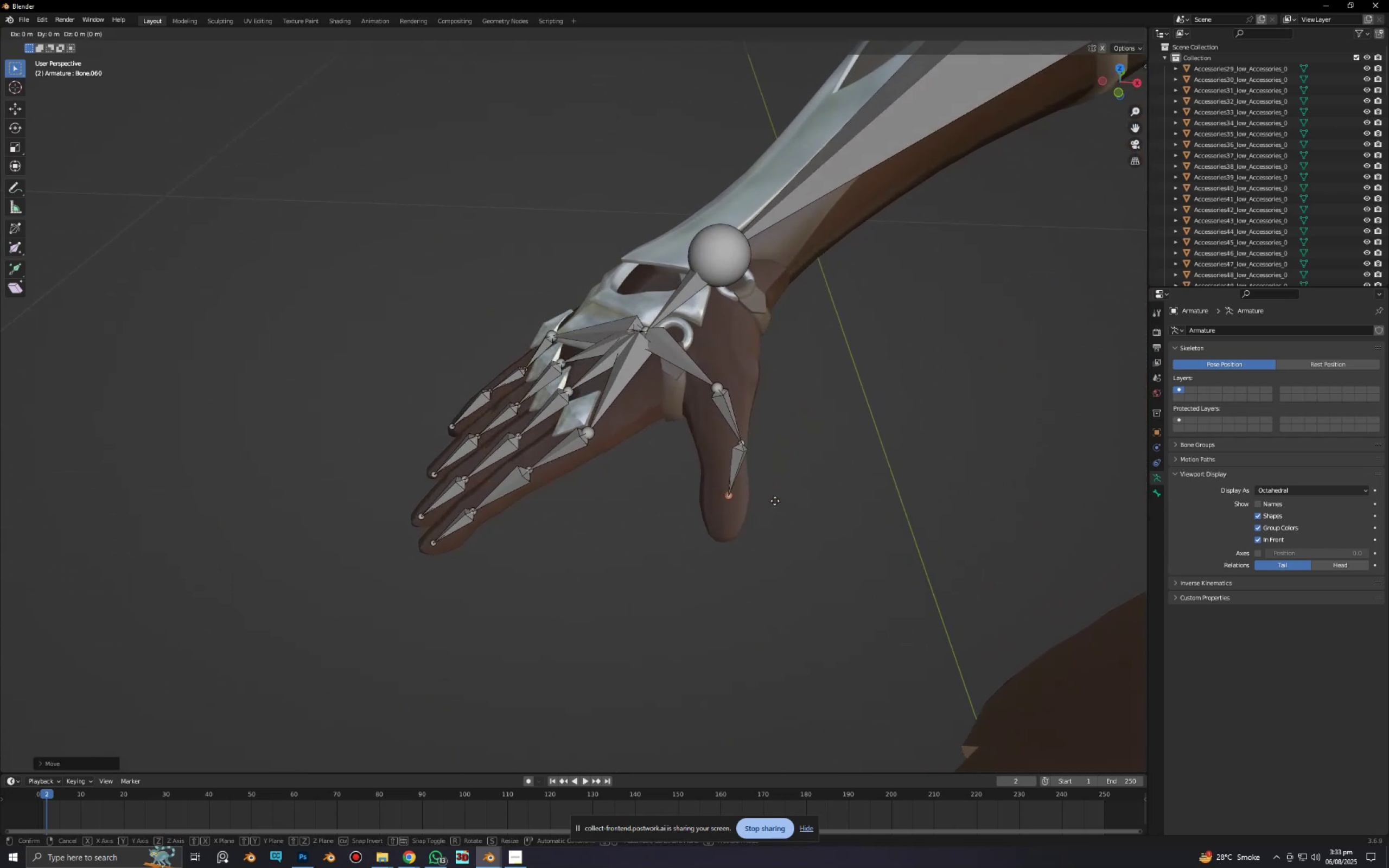 
type(gy)
 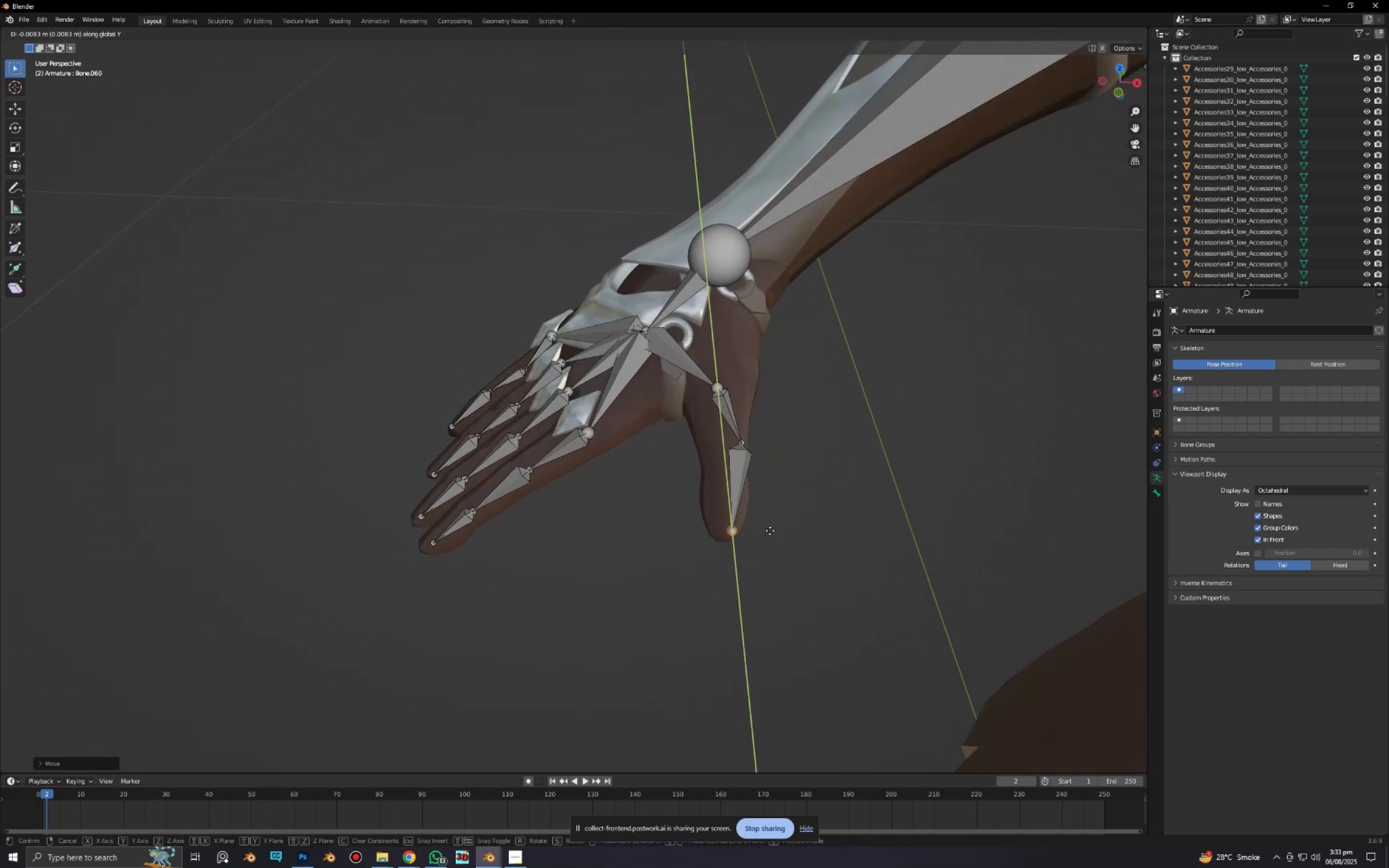 
left_click([770, 531])
 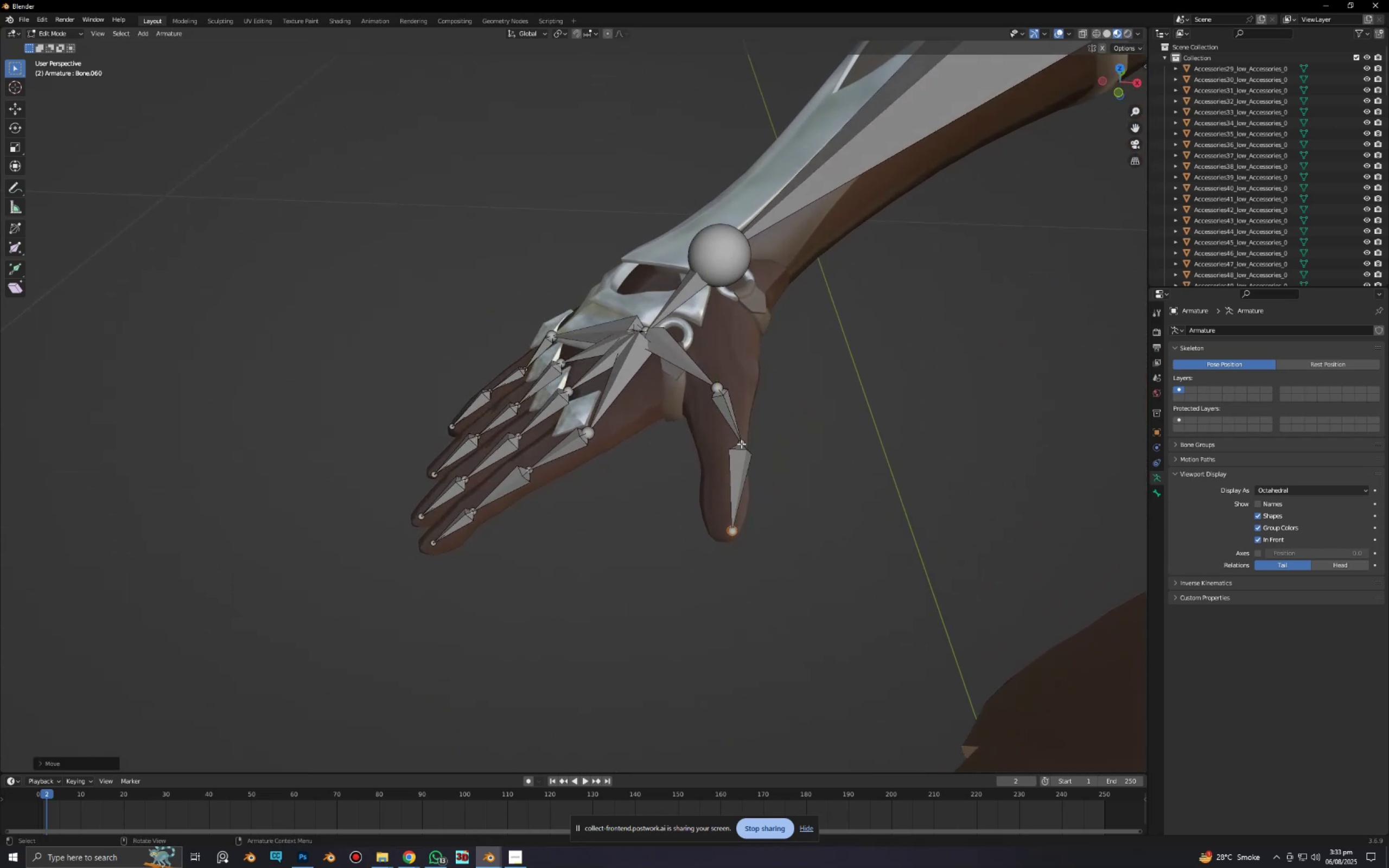 
left_click([741, 444])
 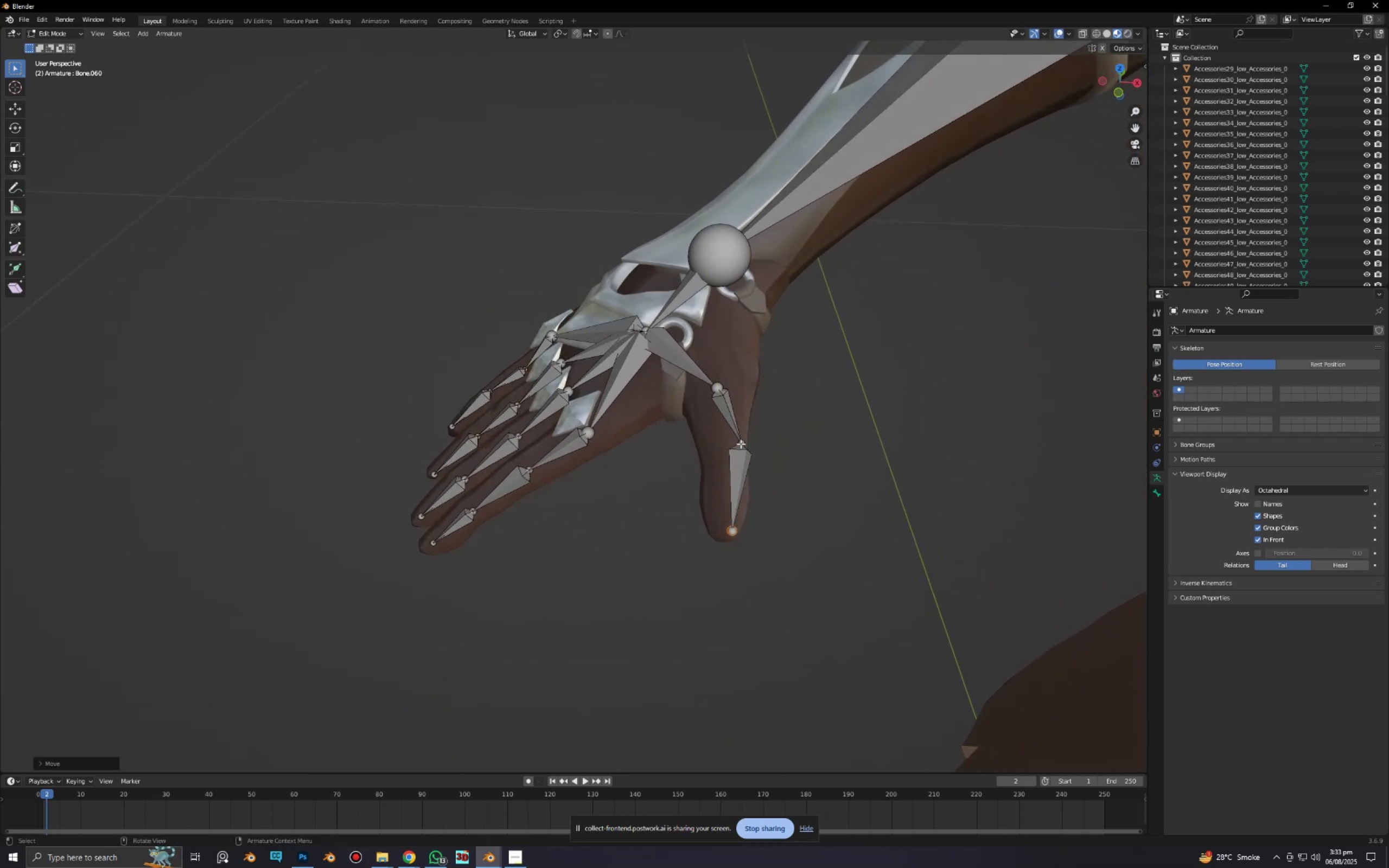 
type(gx)
 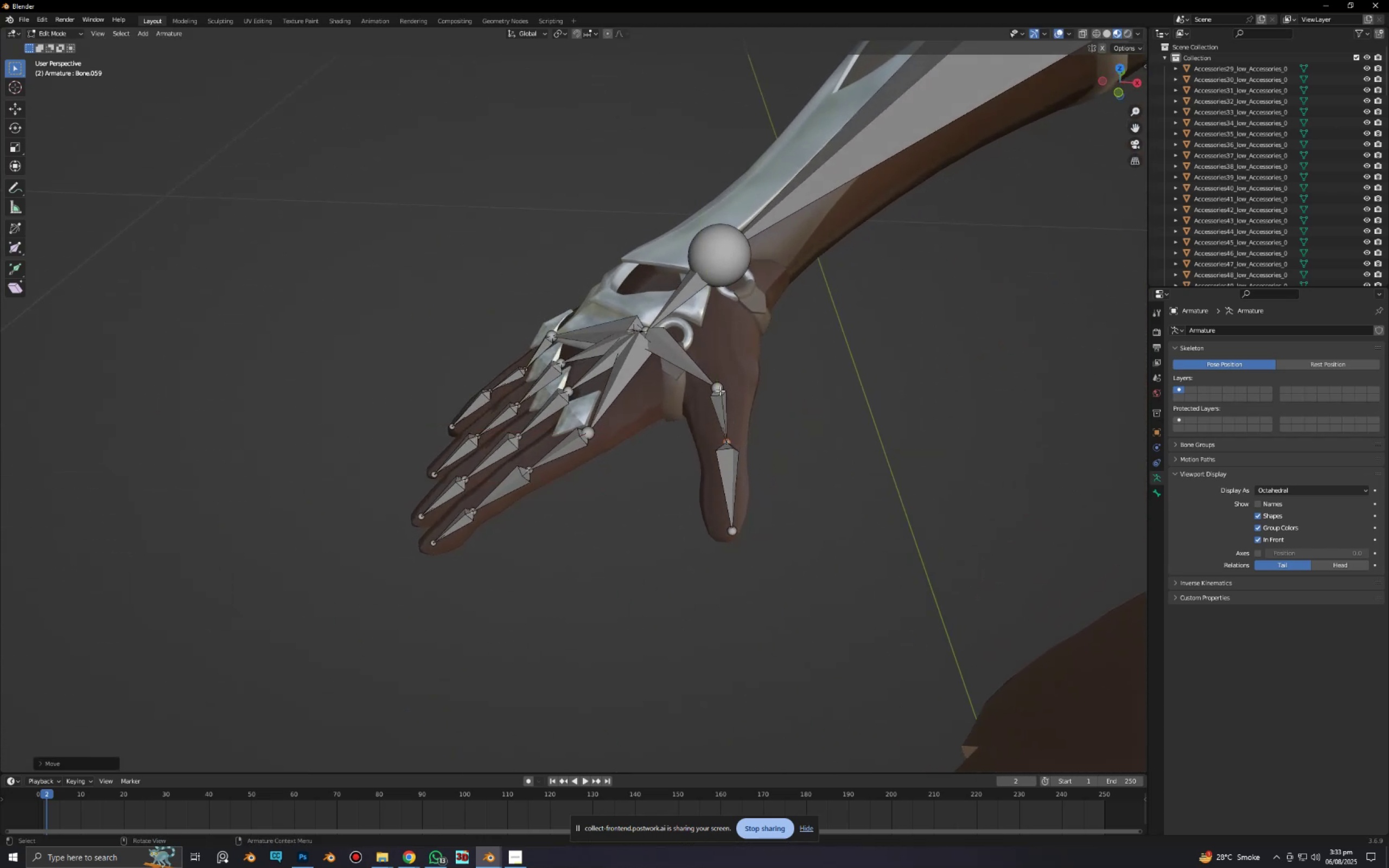 
double_click([716, 383])
 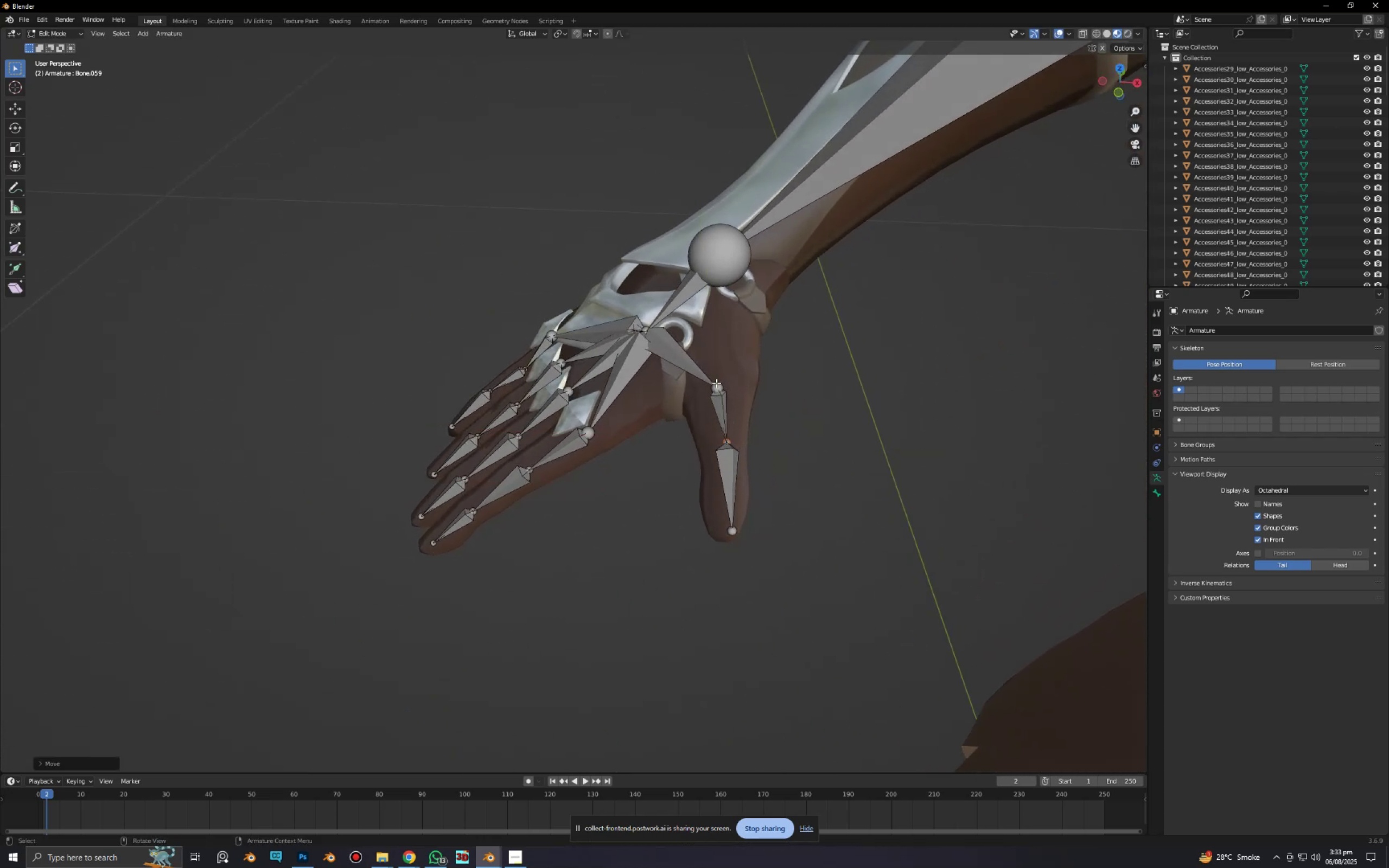 
type(gxg)
 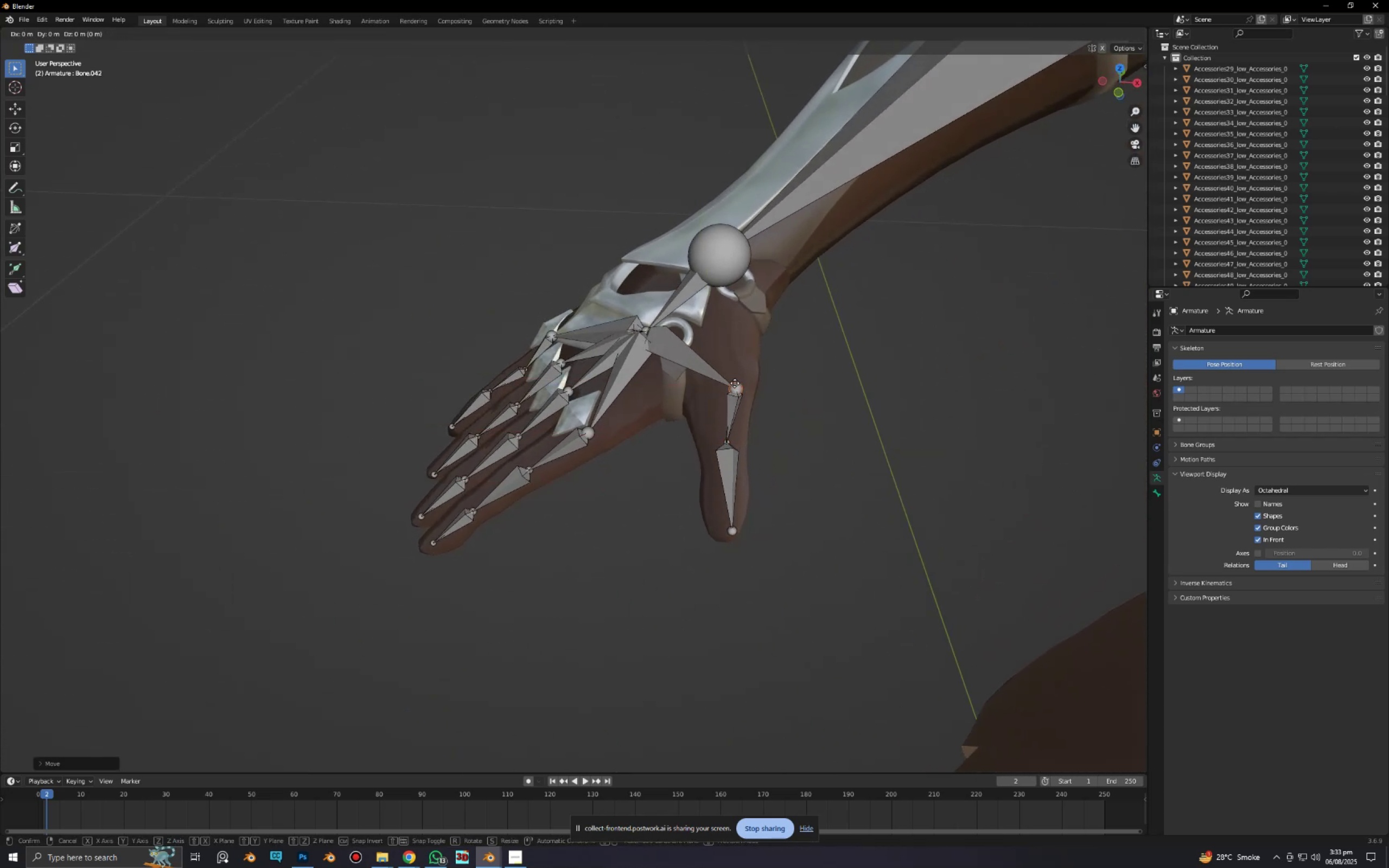 
left_click([735, 383])
 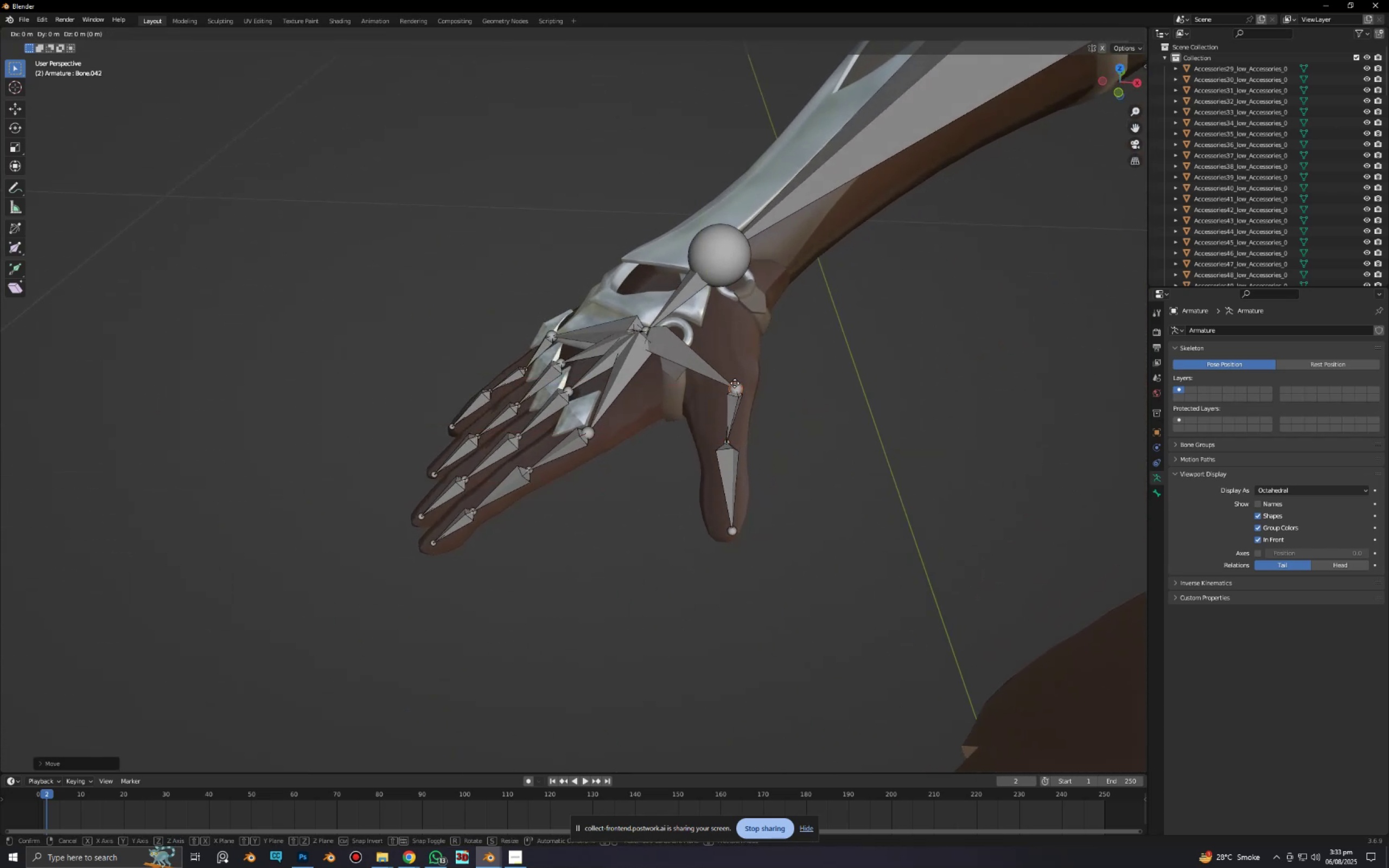 
type(ygz)
 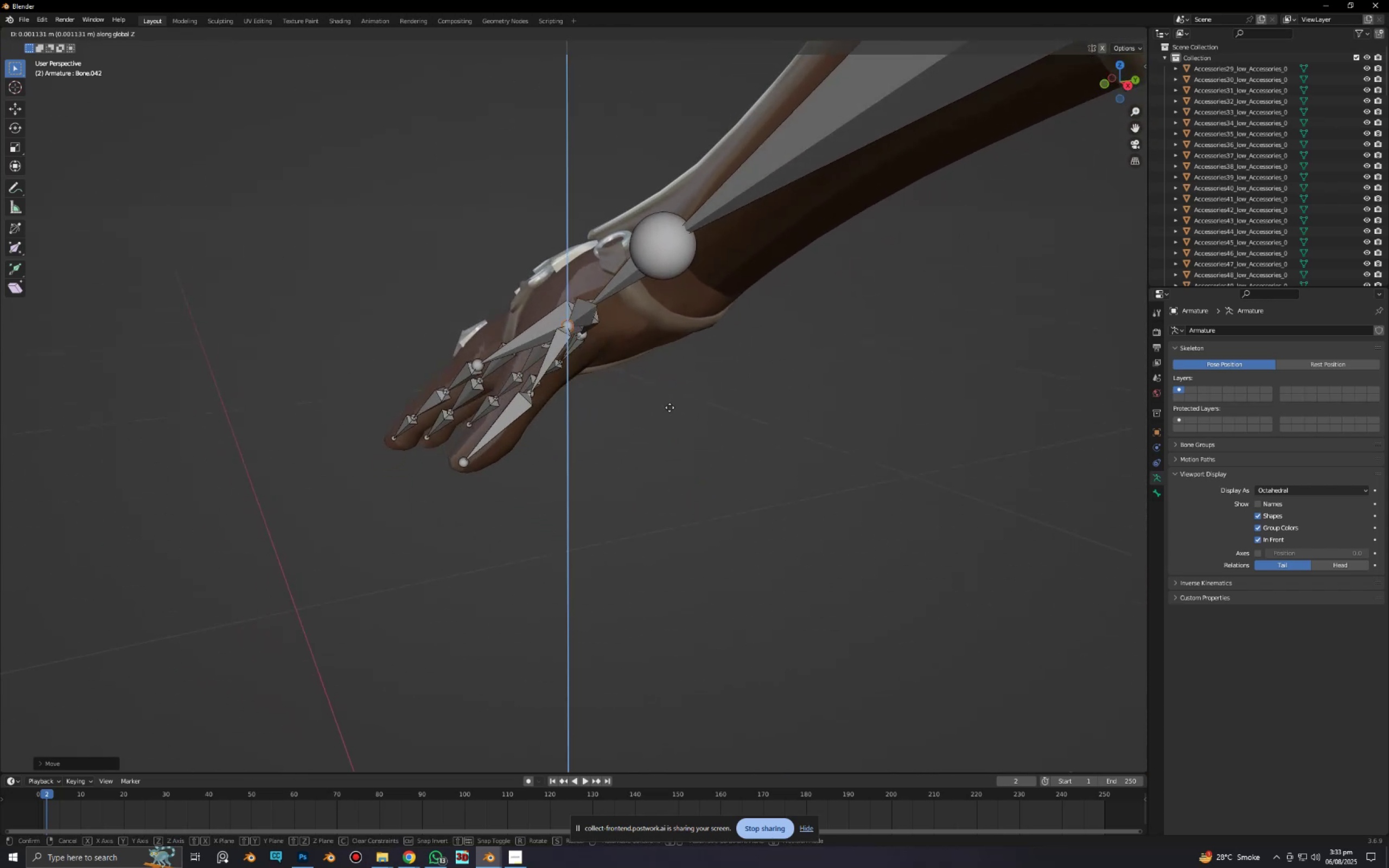 
left_click([670, 407])
 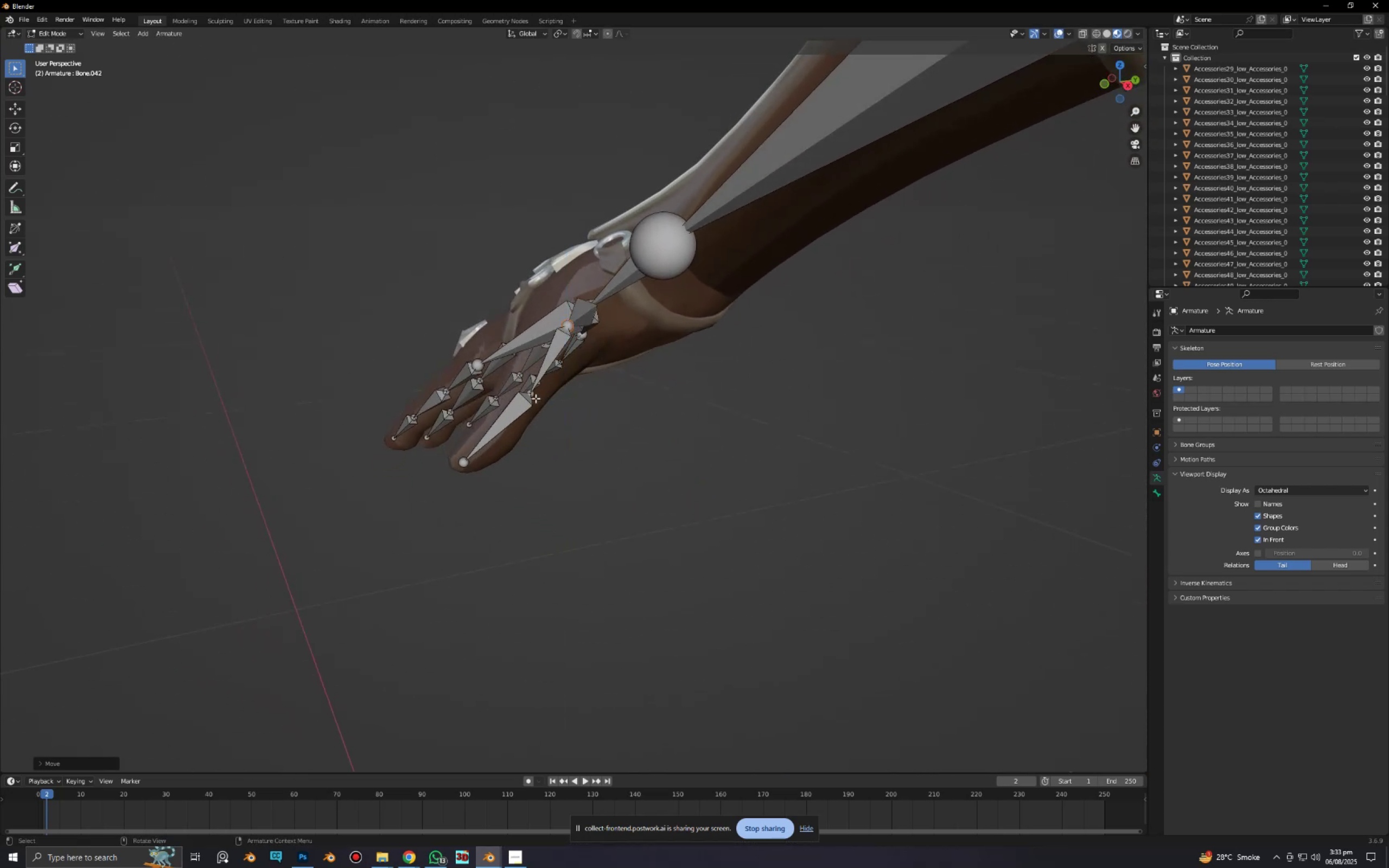 
left_click([527, 395])
 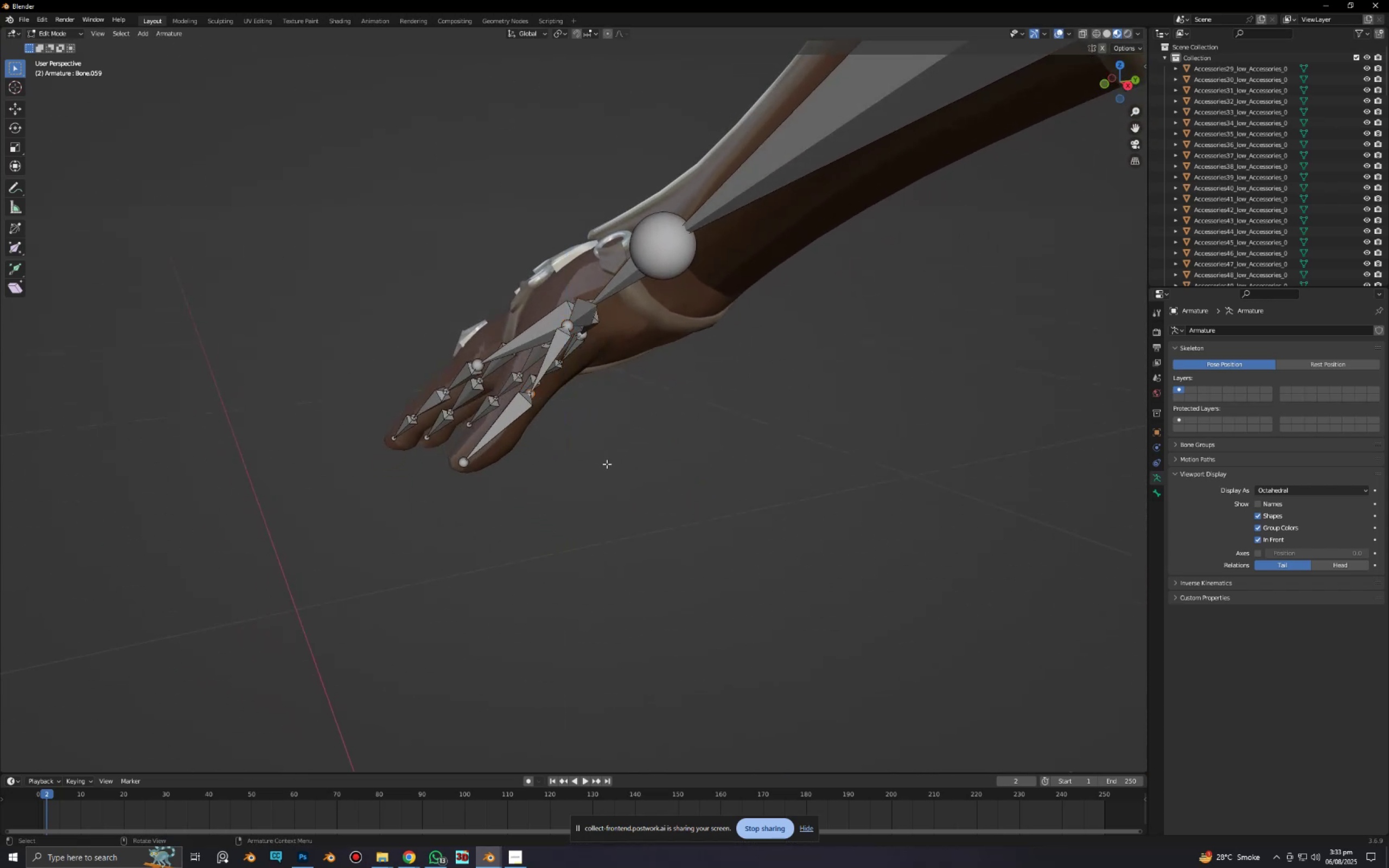 
type(gz)
 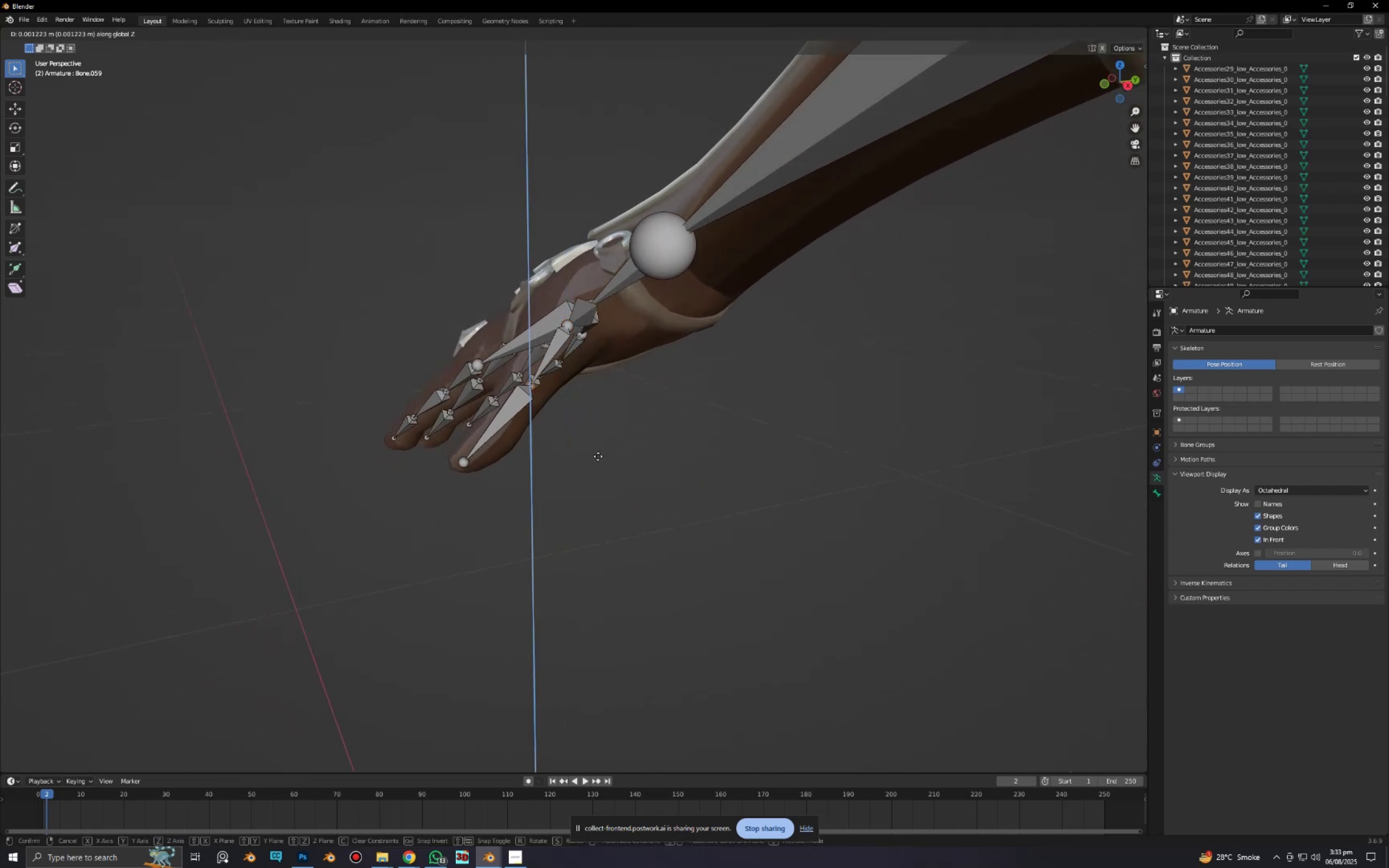 
left_click([598, 456])
 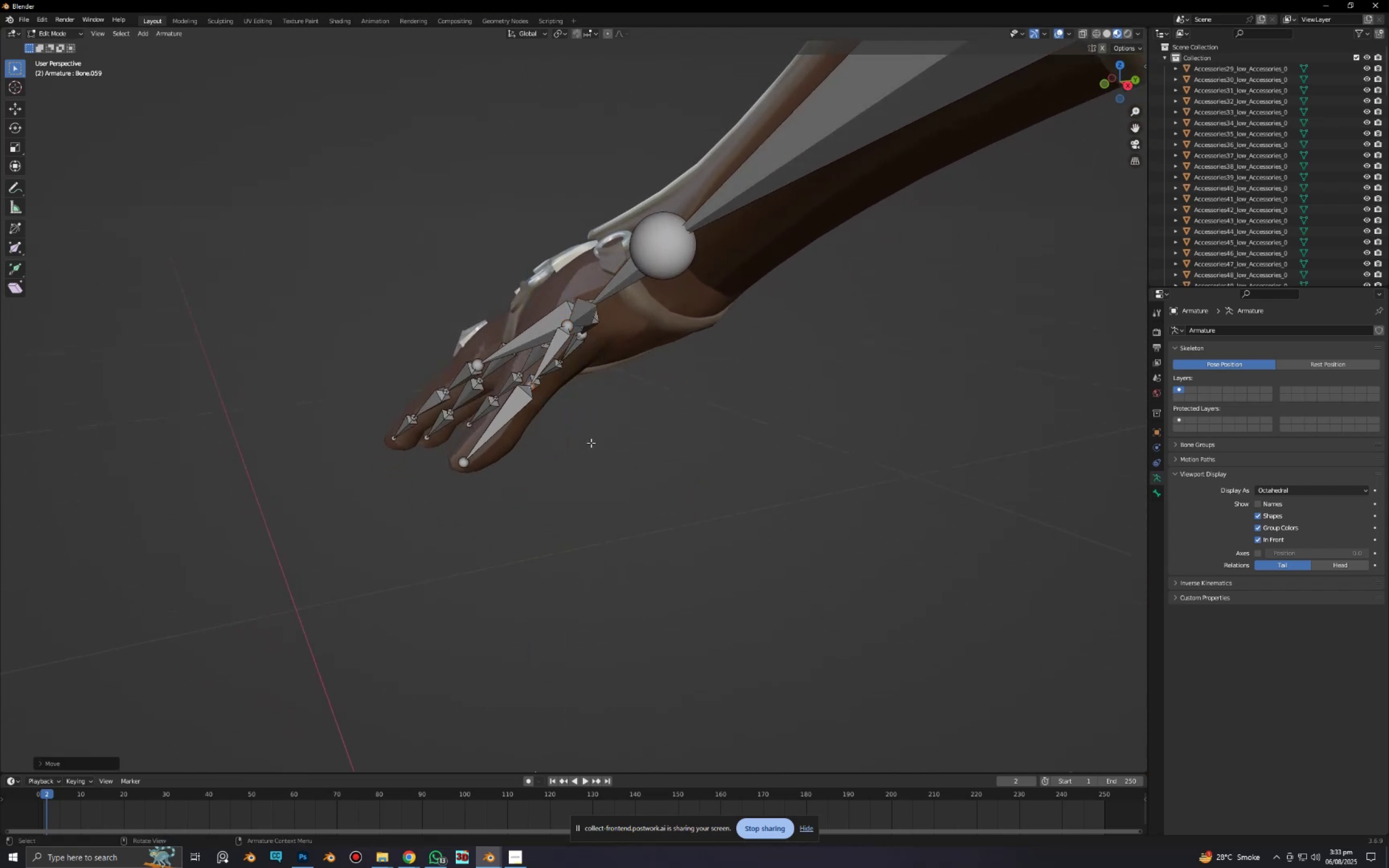 
scroll: coordinate [769, 501], scroll_direction: down, amount: 8.0
 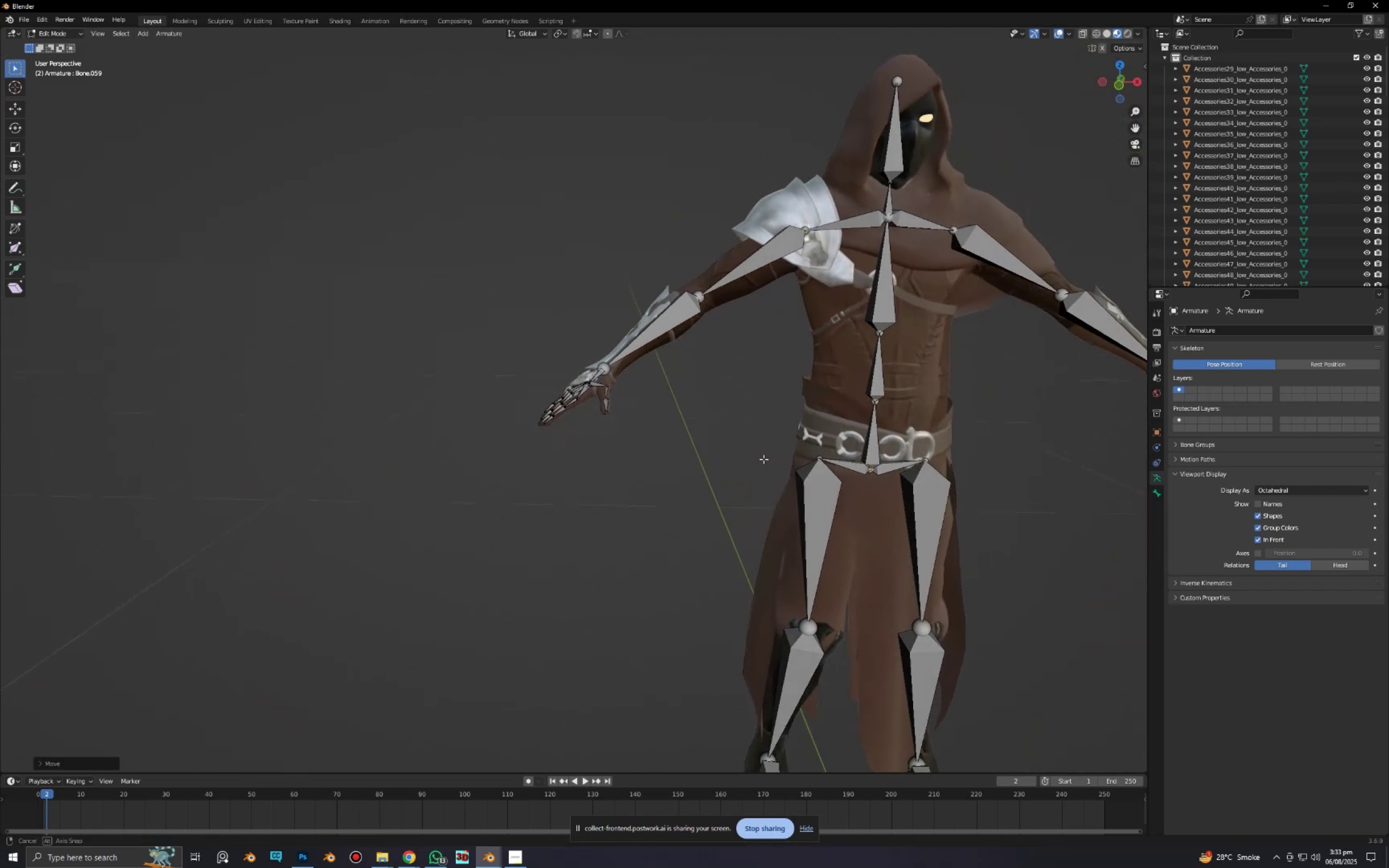 
key(Alt+AltLeft)
 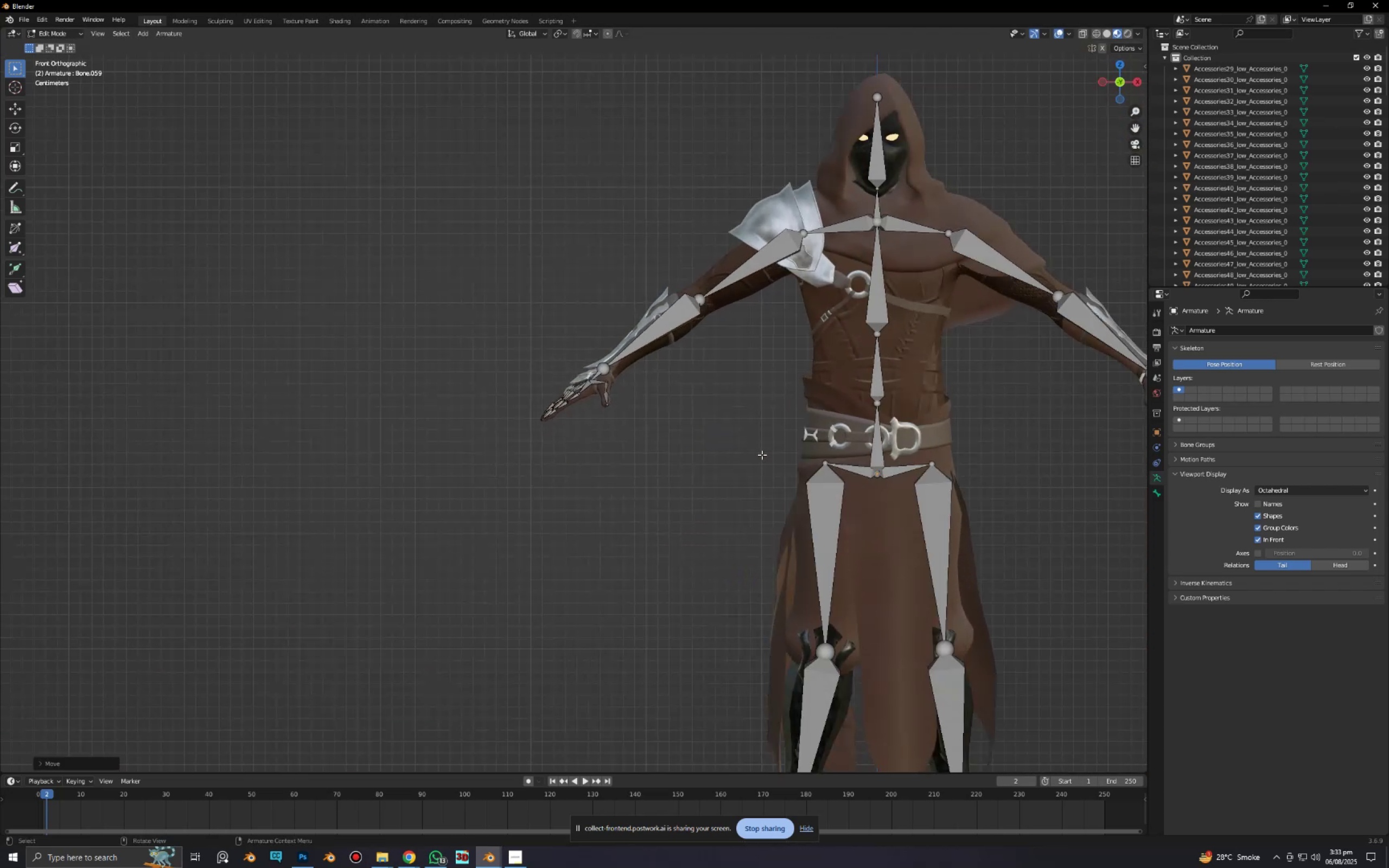 
hold_key(key=ShiftLeft, duration=0.68)
 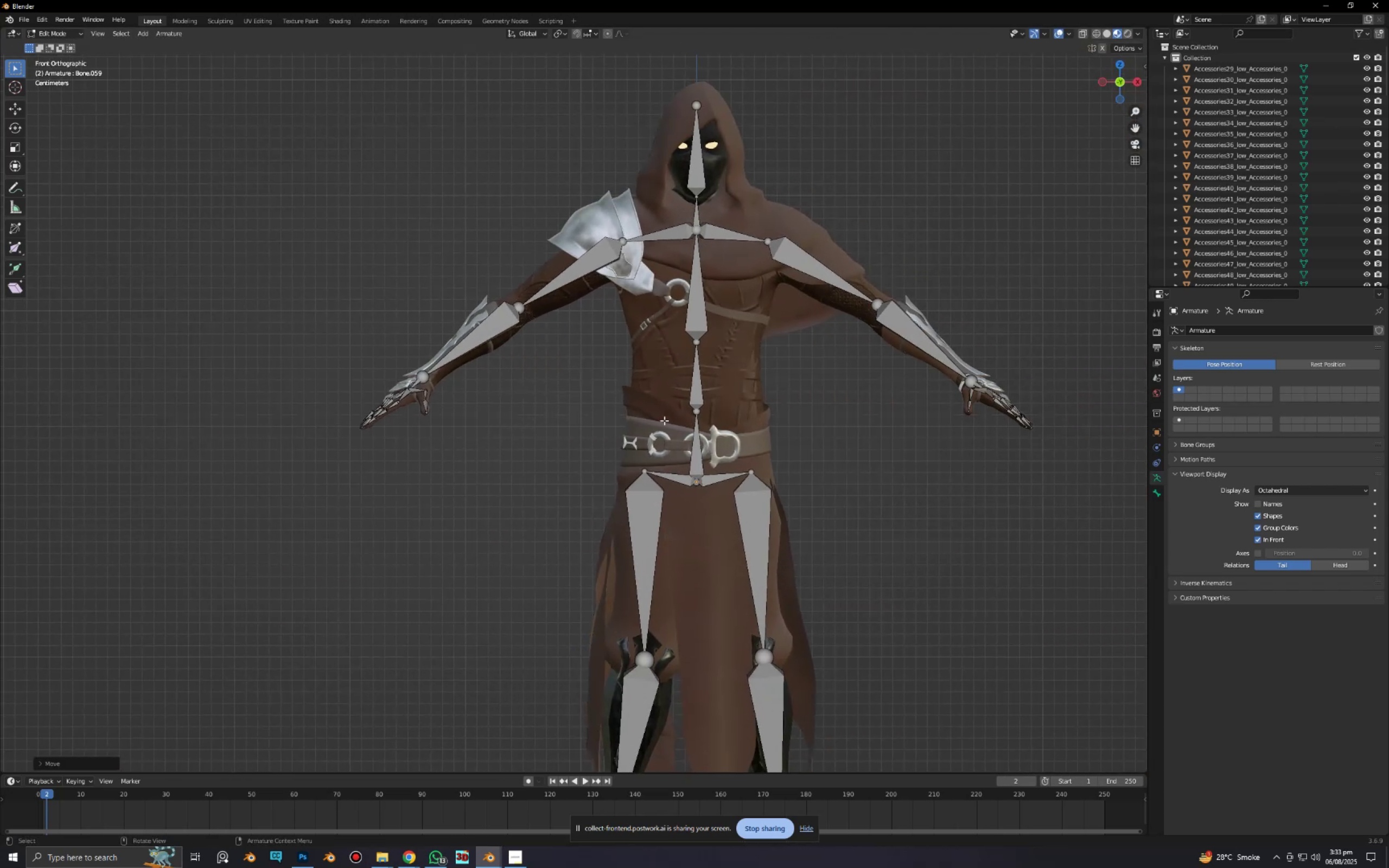 
scroll: coordinate [675, 425], scroll_direction: down, amount: 5.0
 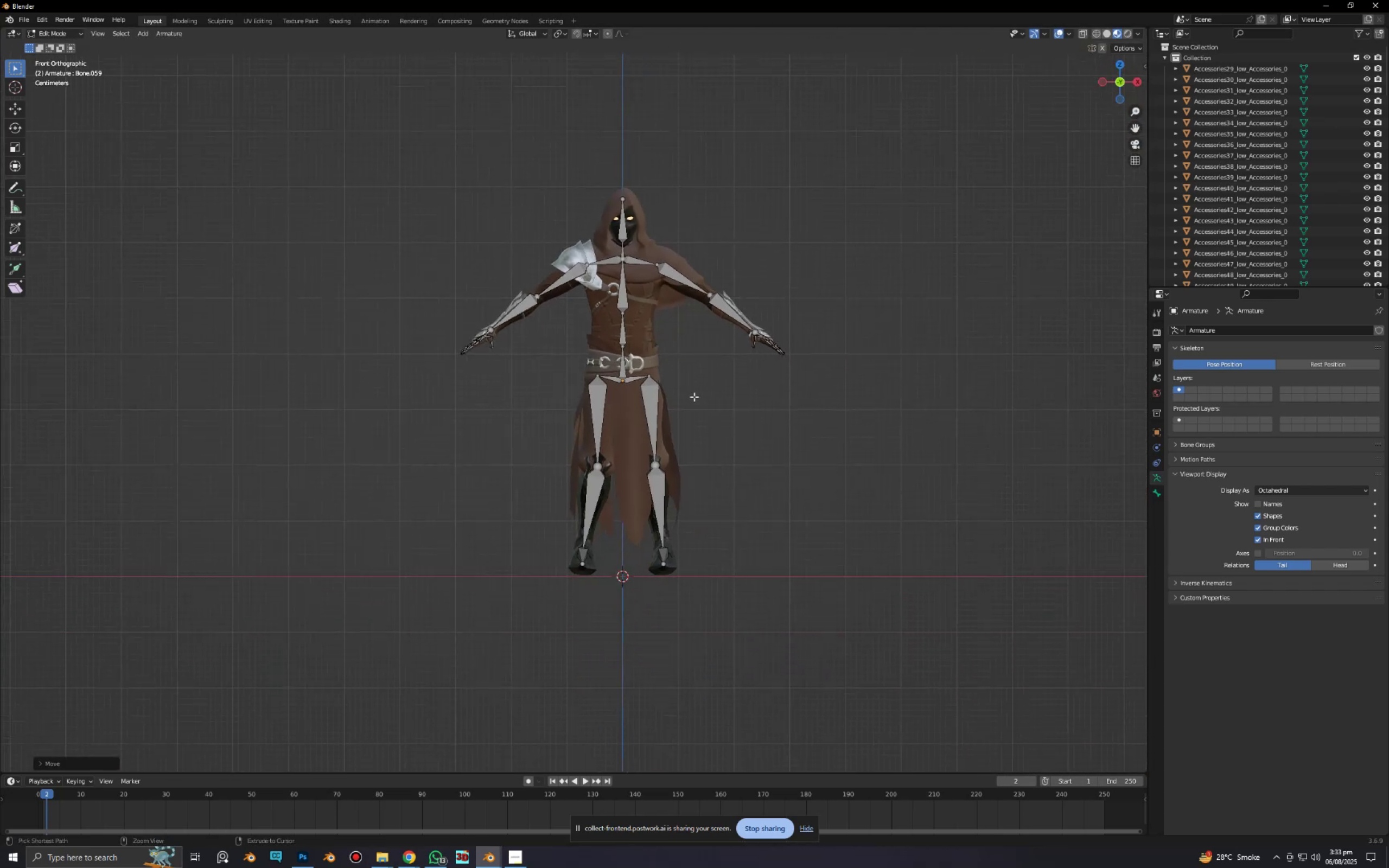 
hold_key(key=ShiftLeft, duration=0.49)
 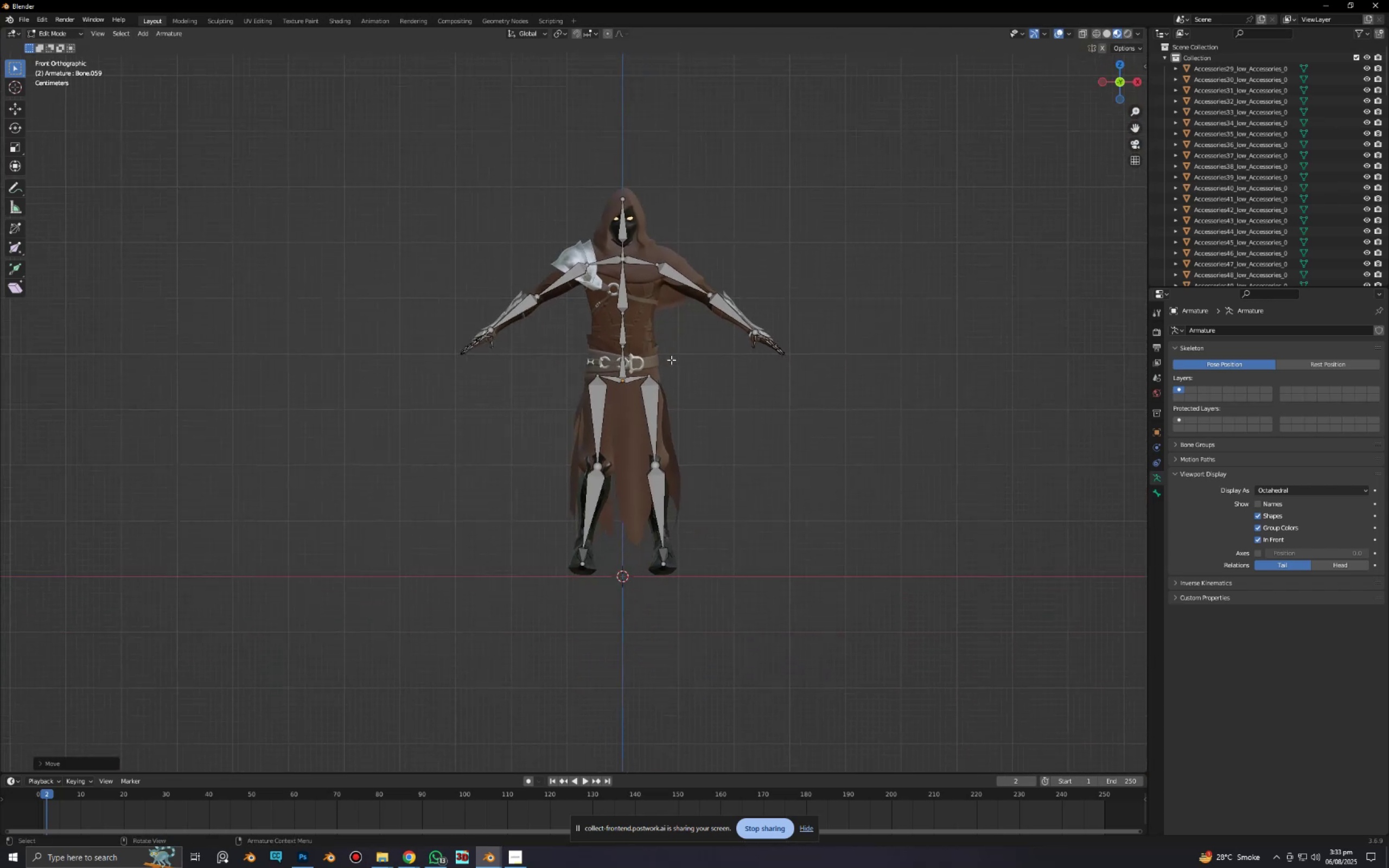 
key(Control+Tab)
 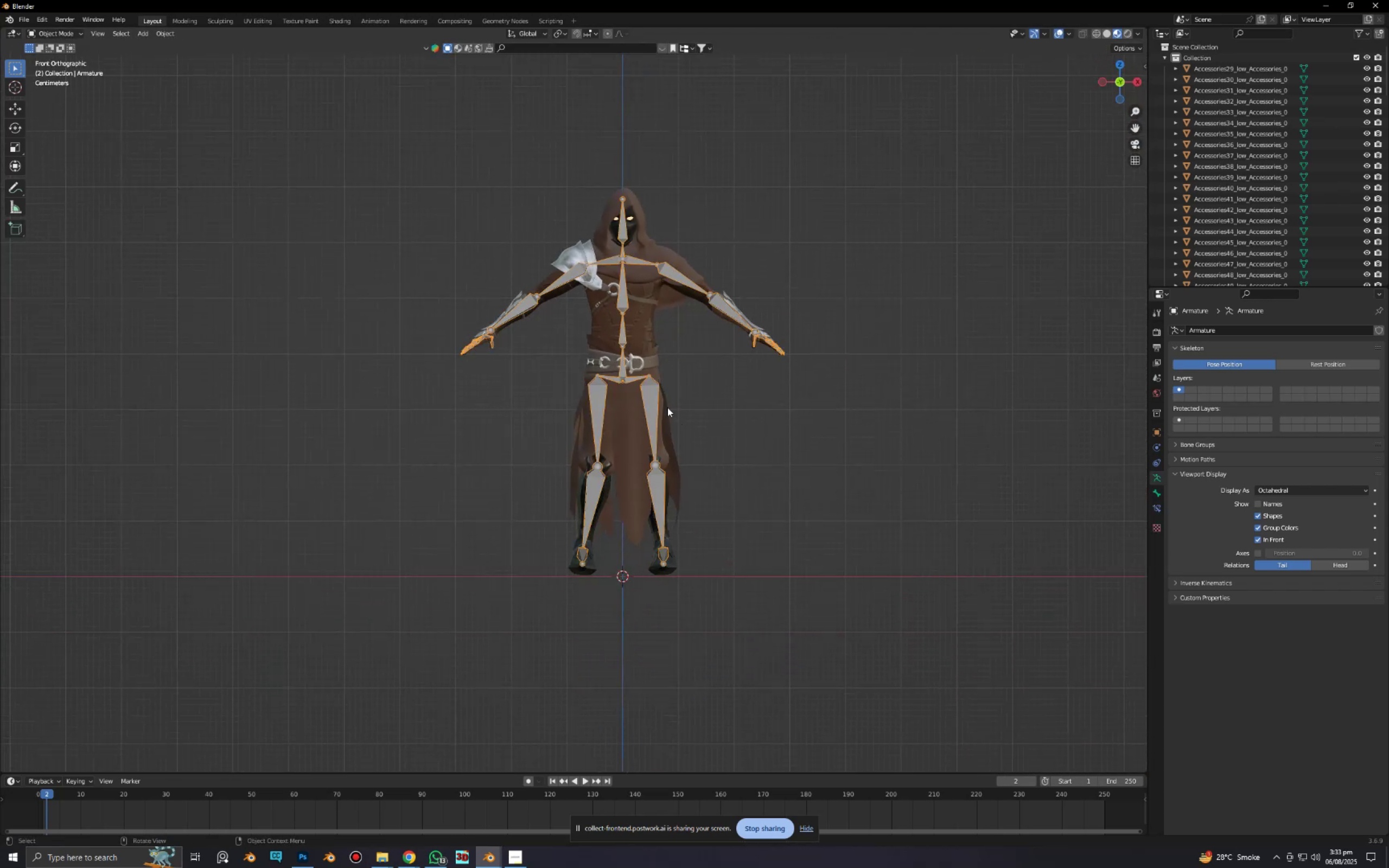 
scroll: coordinate [664, 375], scroll_direction: up, amount: 4.0
 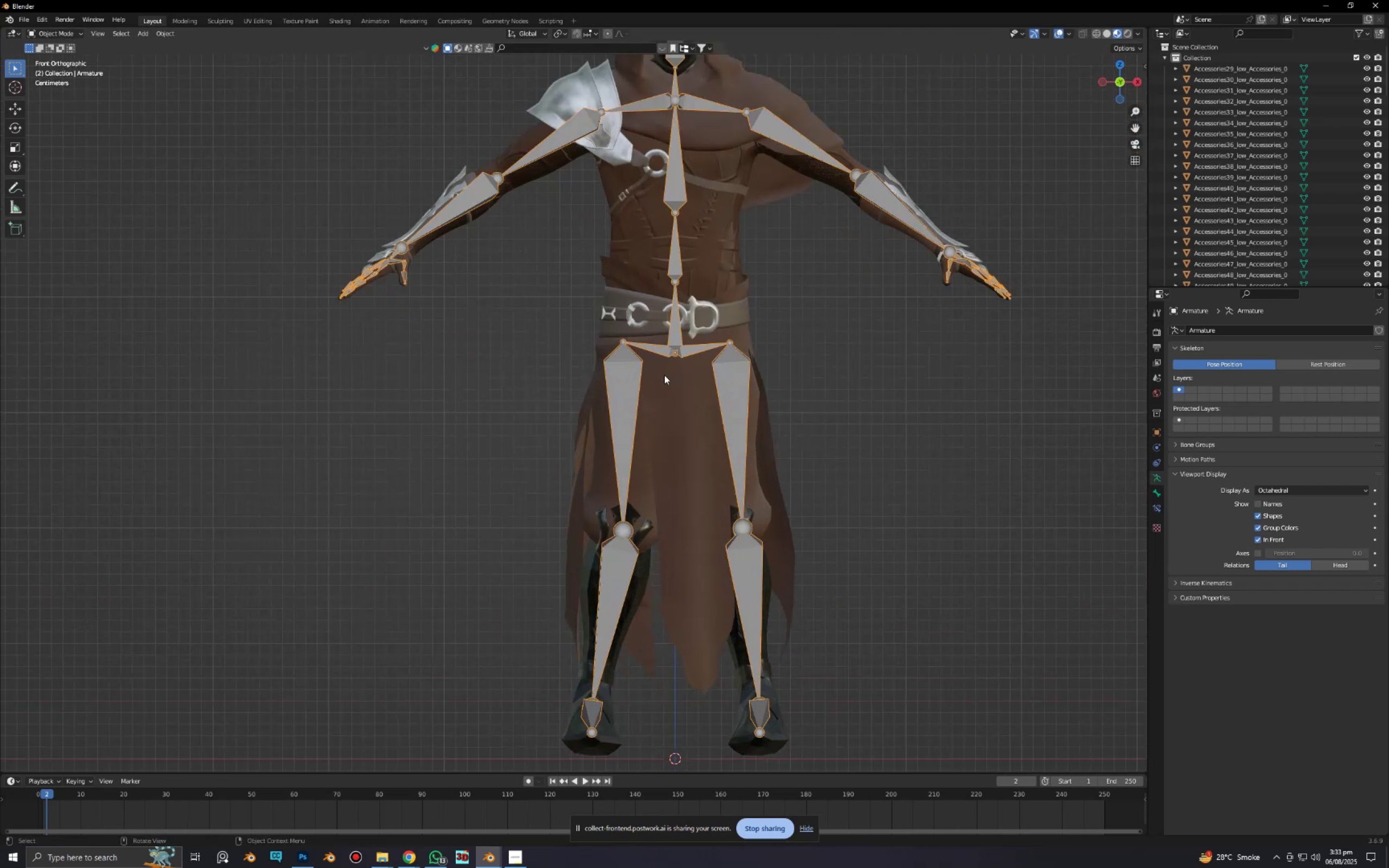 
hold_key(key=ShiftLeft, duration=1.13)
 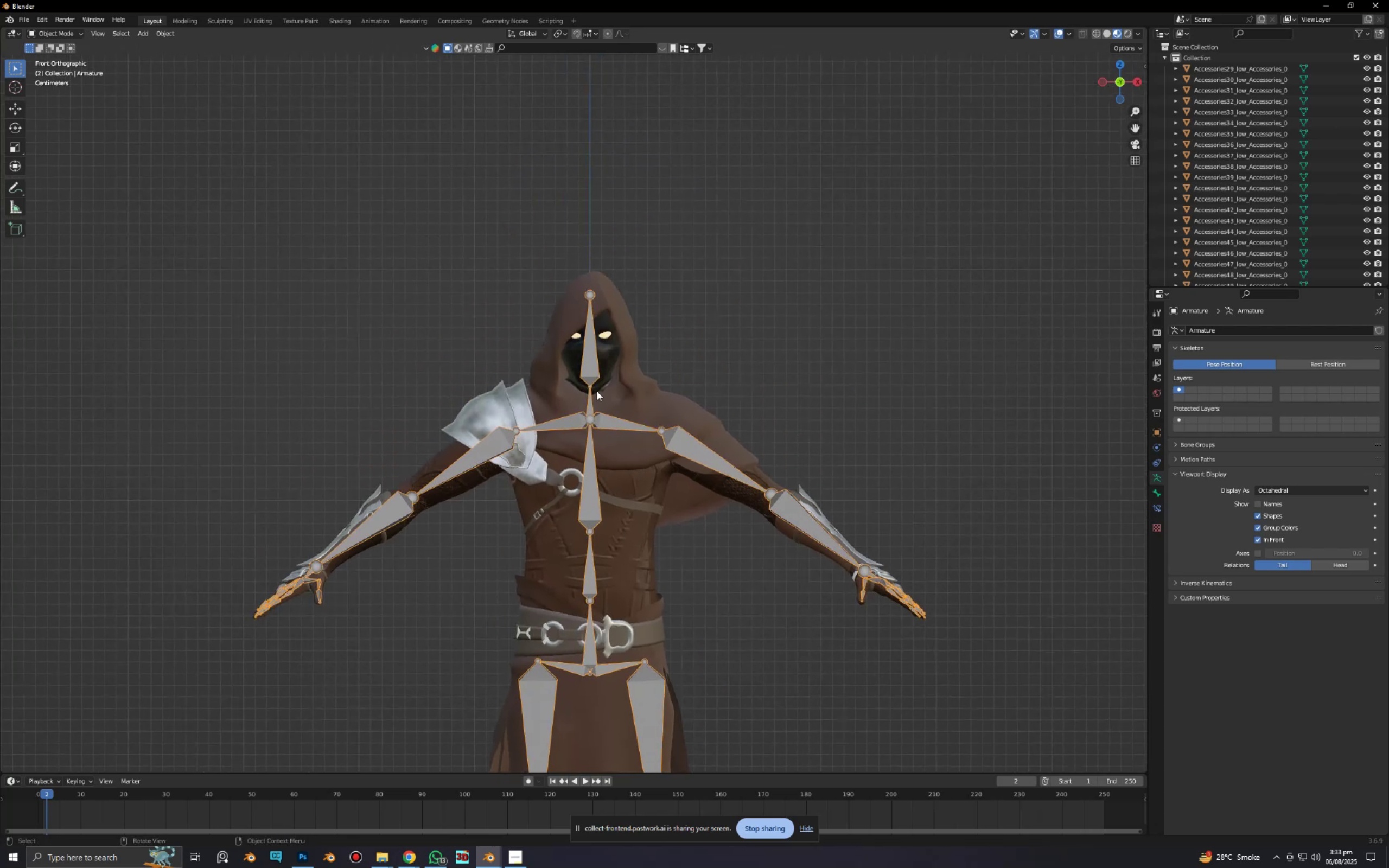 
scroll: coordinate [596, 386], scroll_direction: up, amount: 3.0
 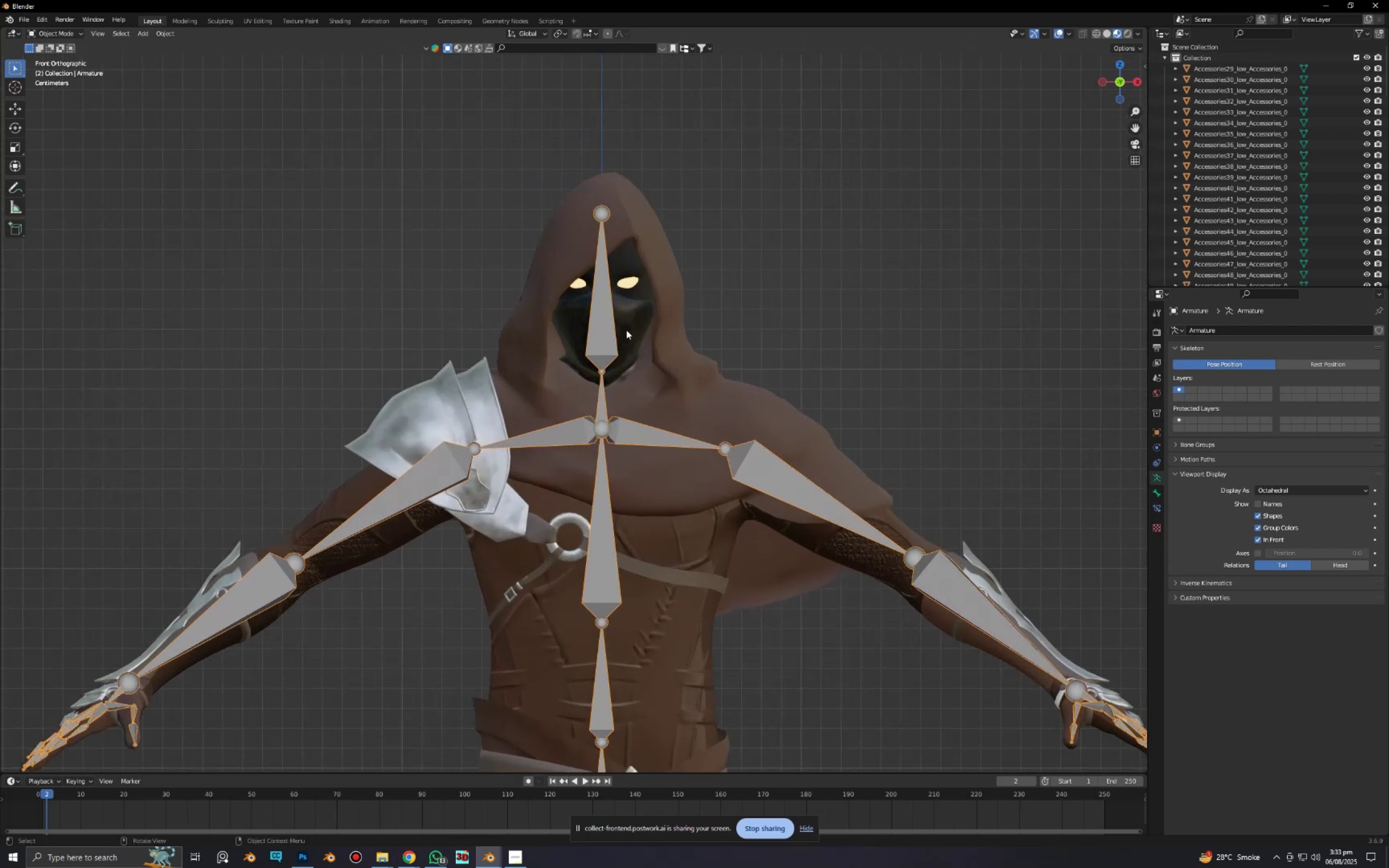 
left_click([627, 329])
 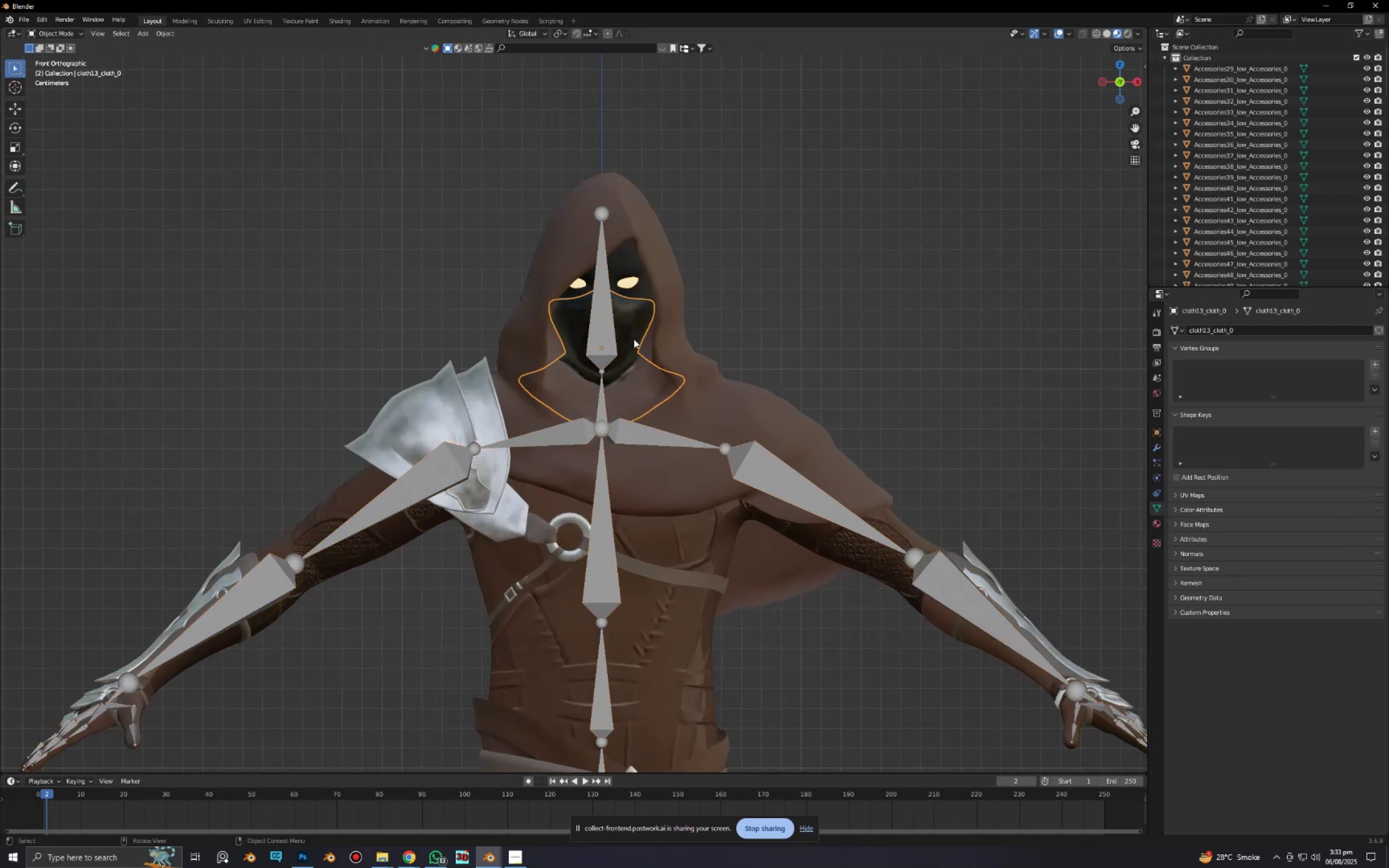 
key(G)
 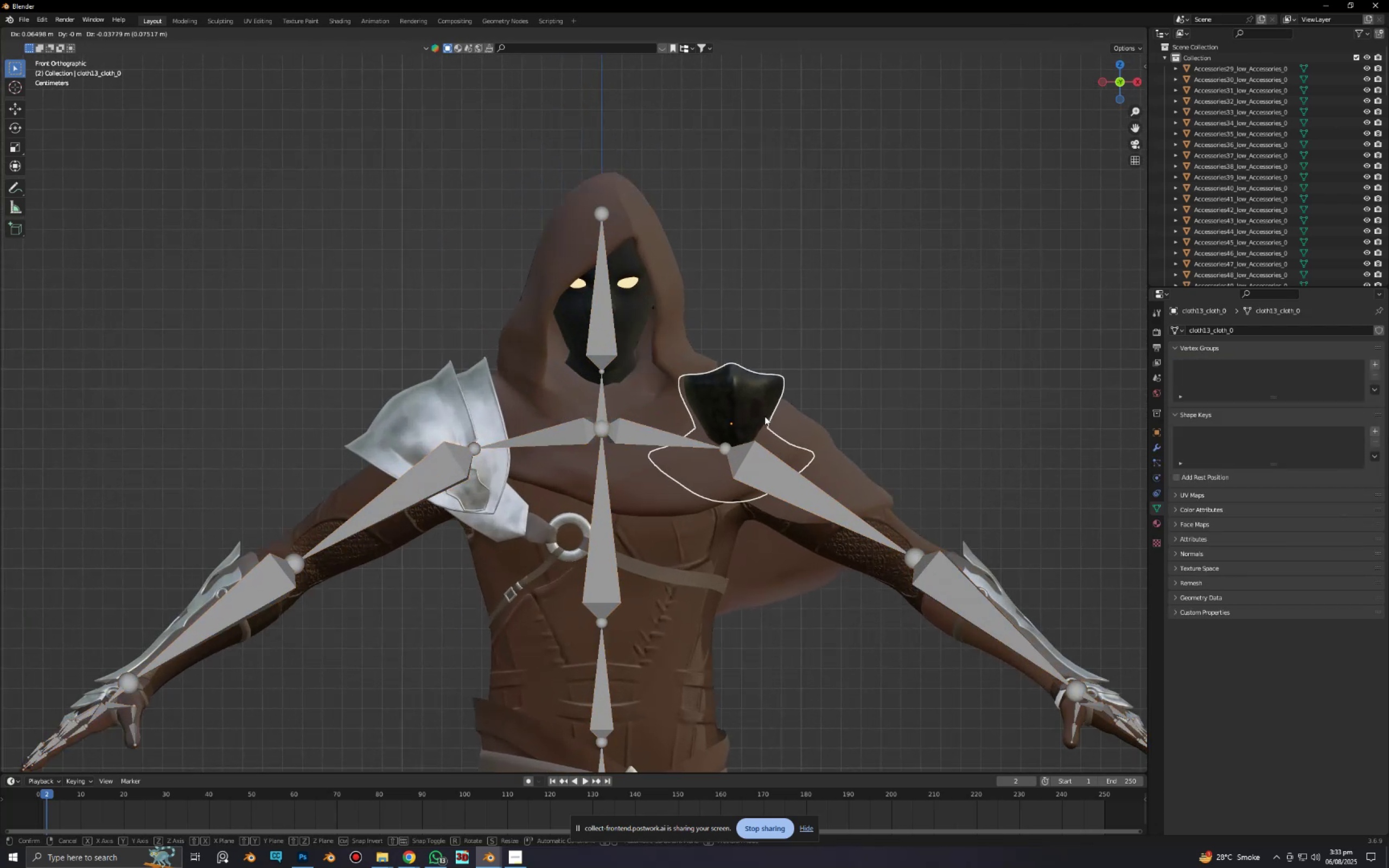 
hold_key(key=ShiftLeft, duration=0.63)
left_click([630, 261])
 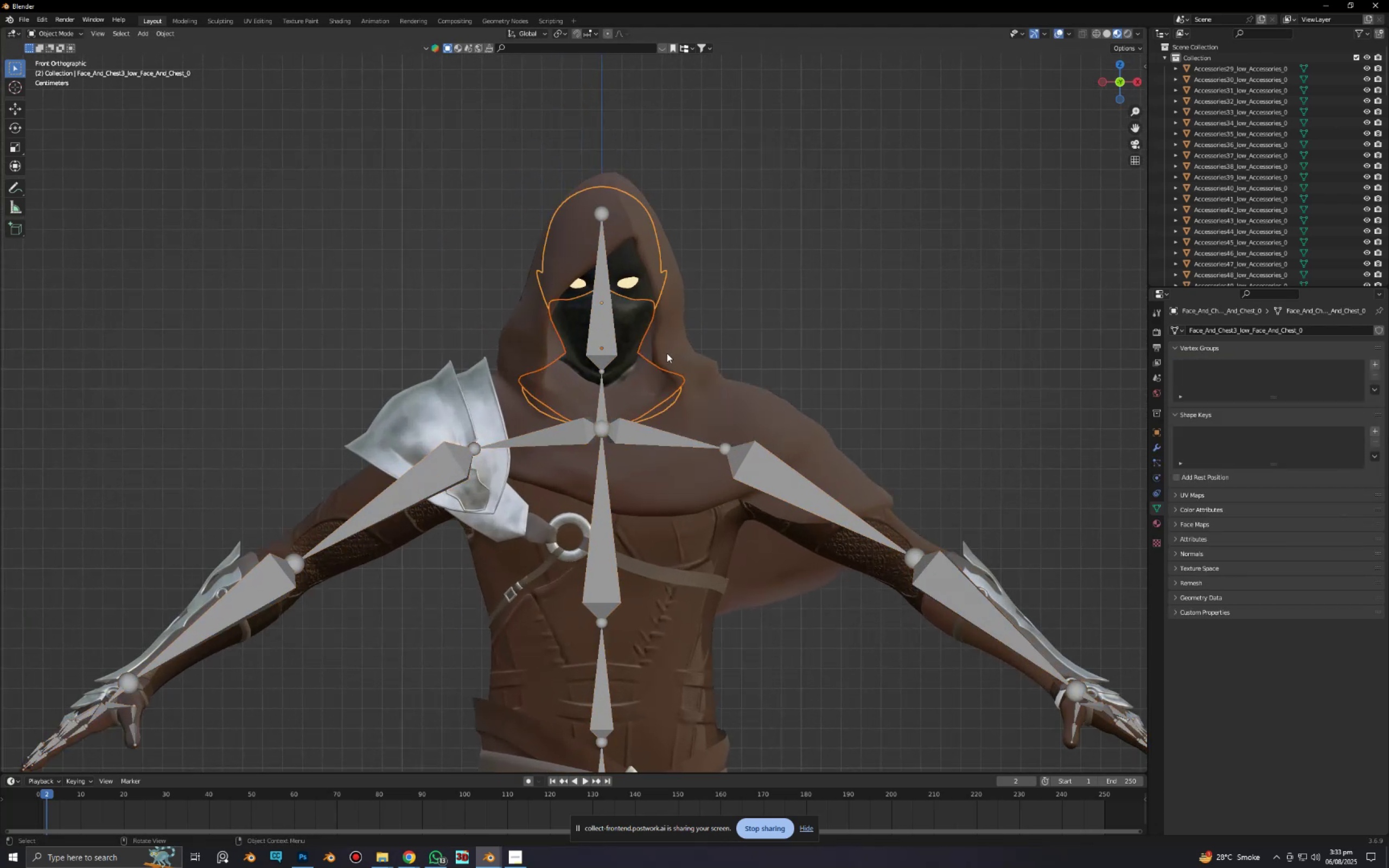 
key(G)
 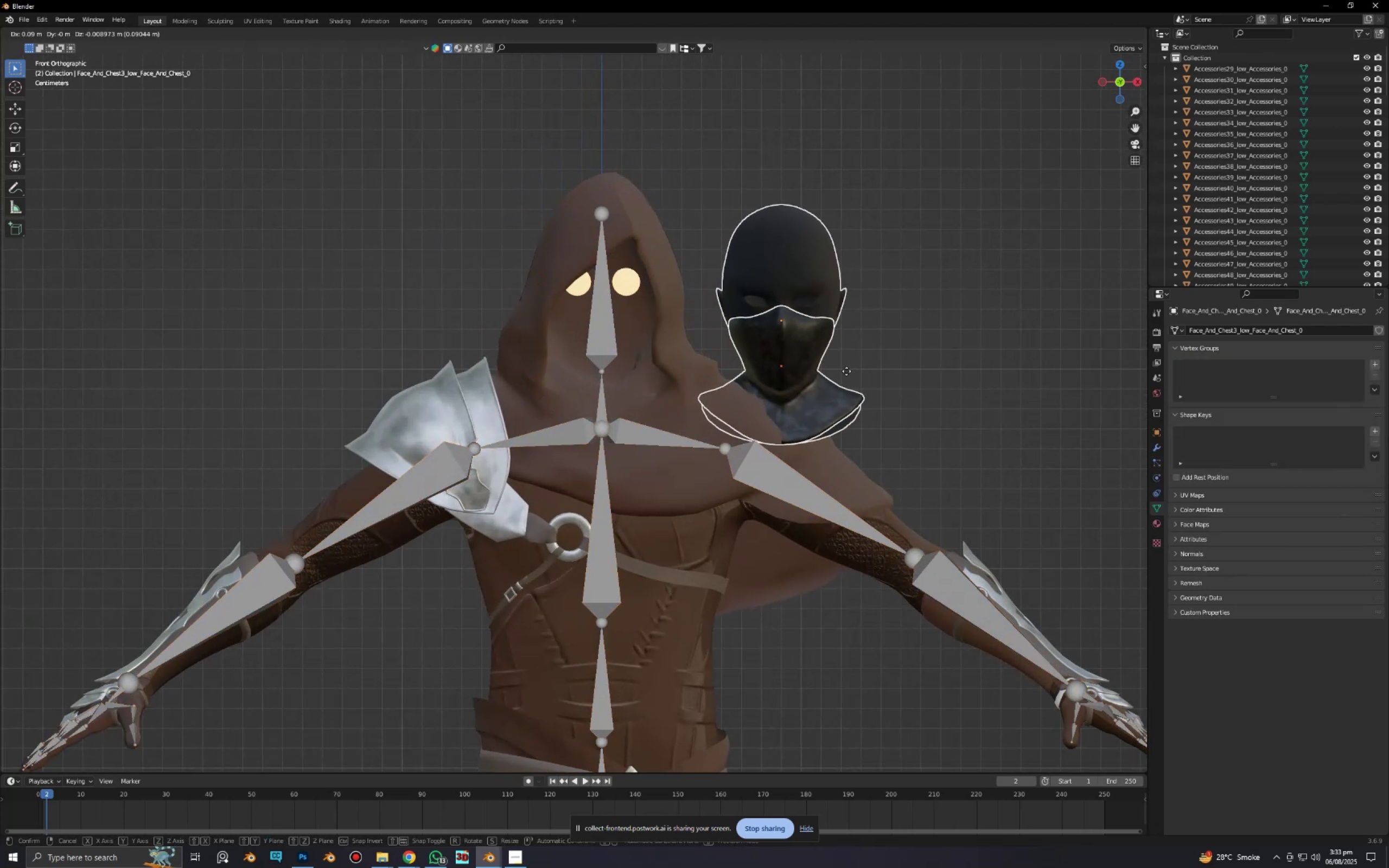 
hold_key(key=ShiftLeft, duration=0.75)
left_click([630, 281])
 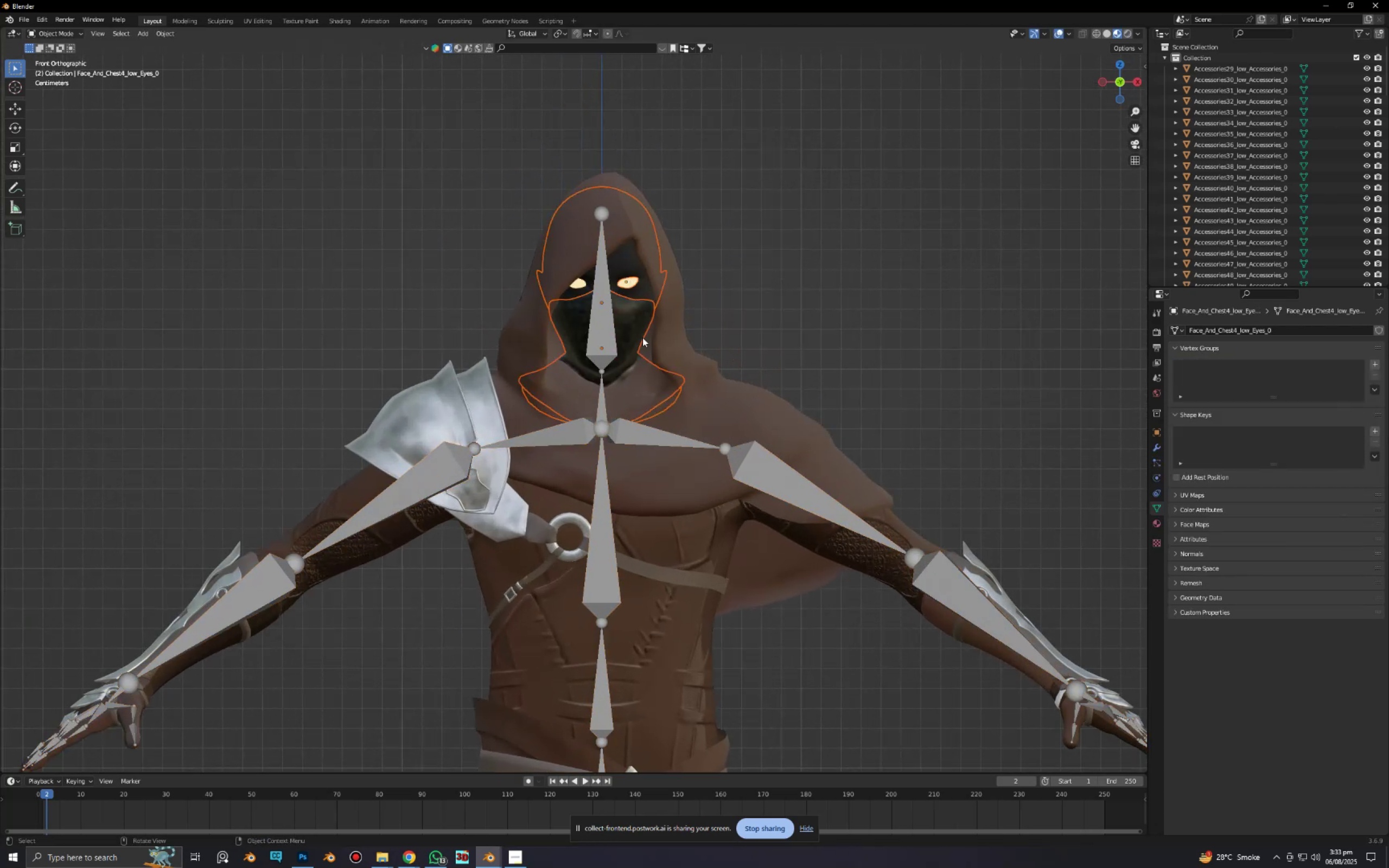 
key(G)
 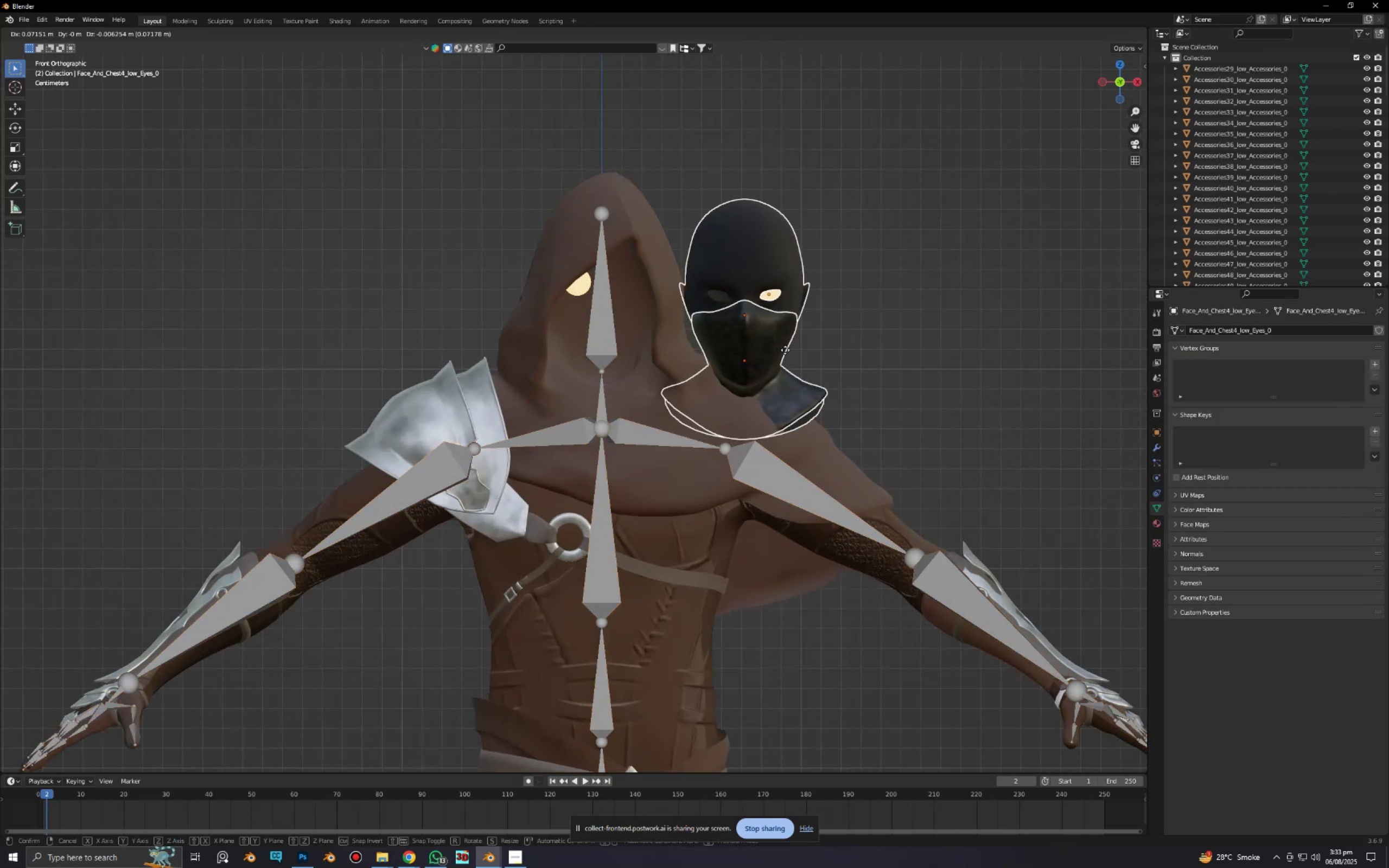 
hold_key(key=ShiftLeft, duration=1.04)
left_click([581, 283])
 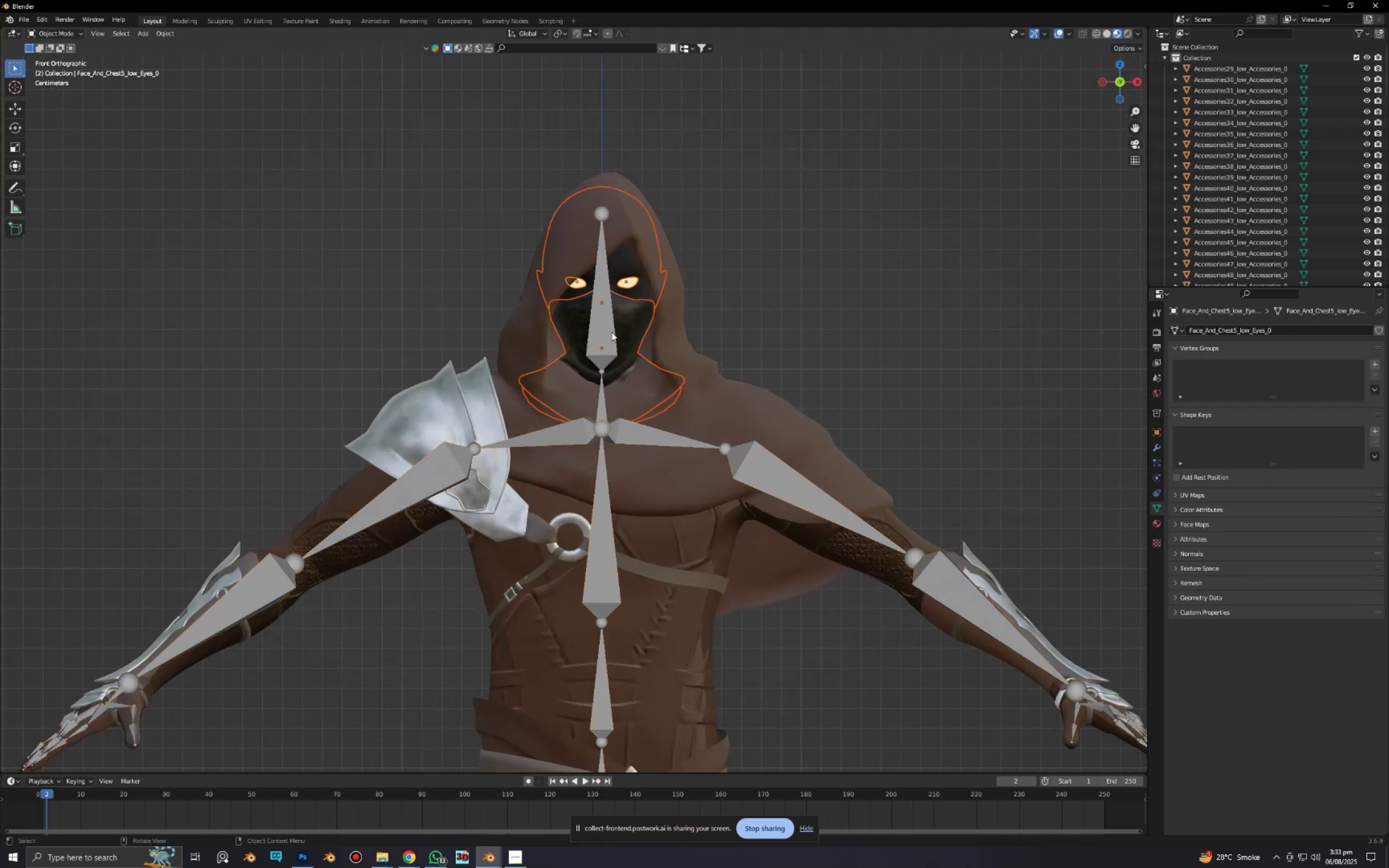 
key(G)
 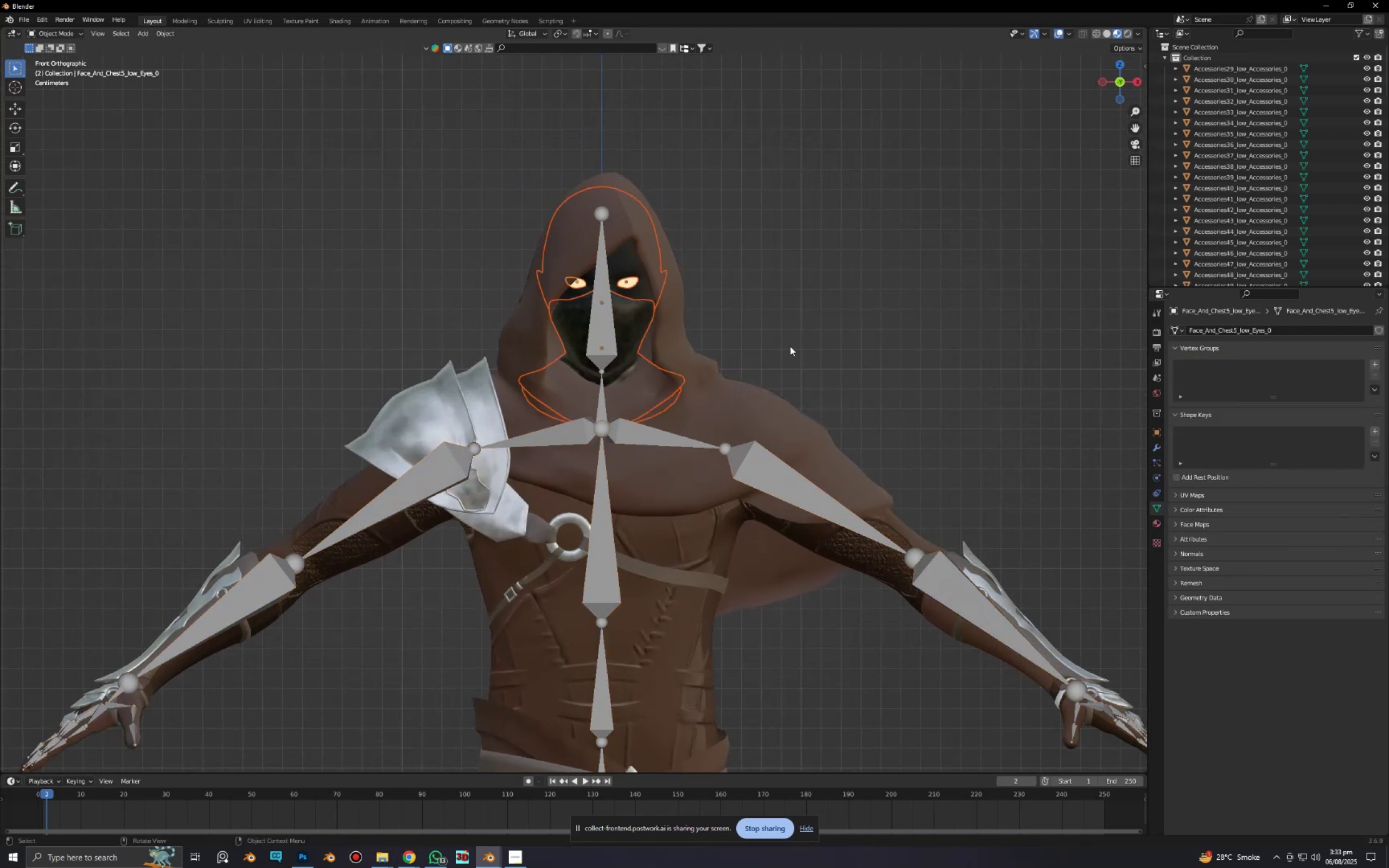 
hold_key(key=ShiftLeft, duration=0.63)
left_click([672, 289])
 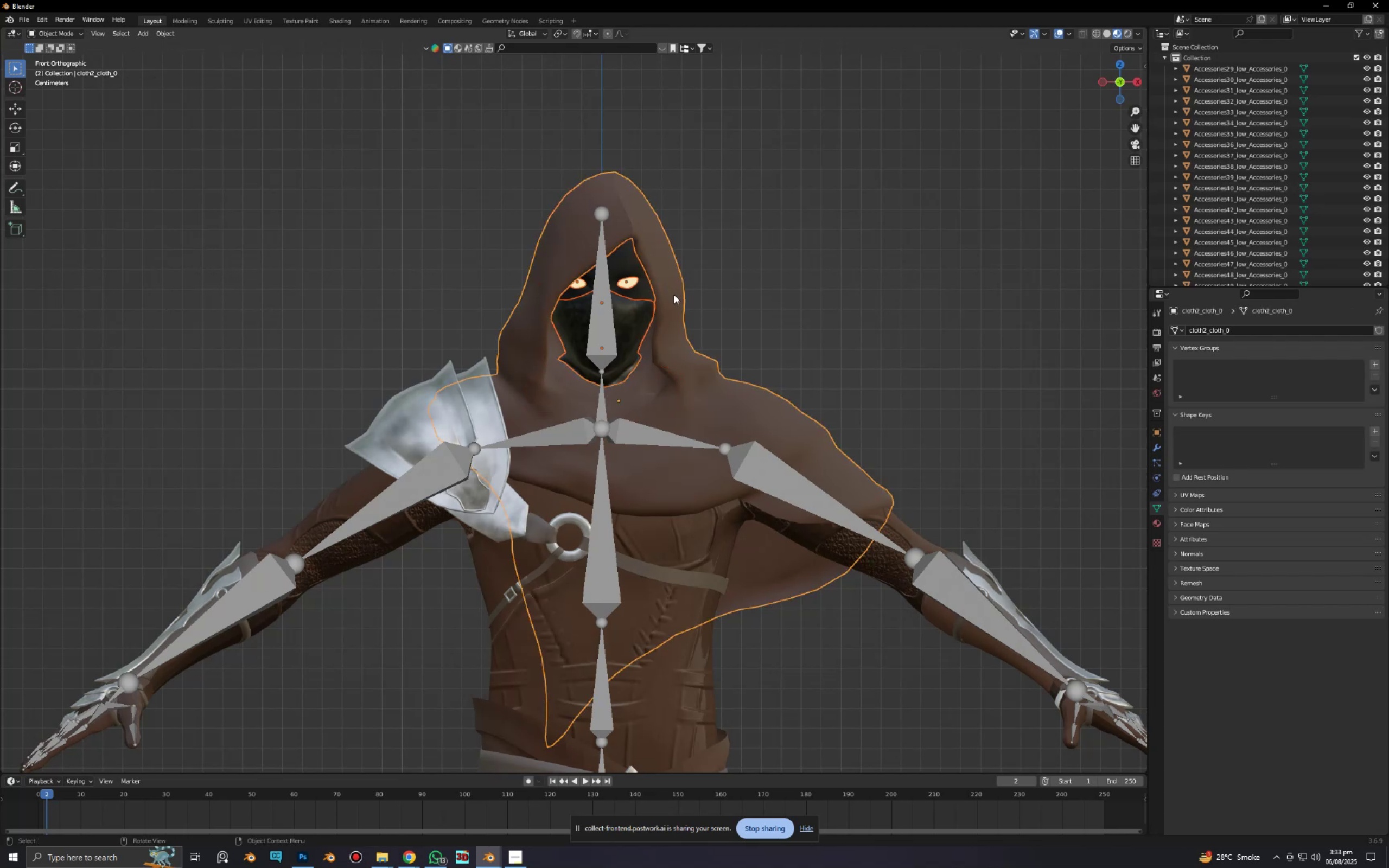 
key(G)
 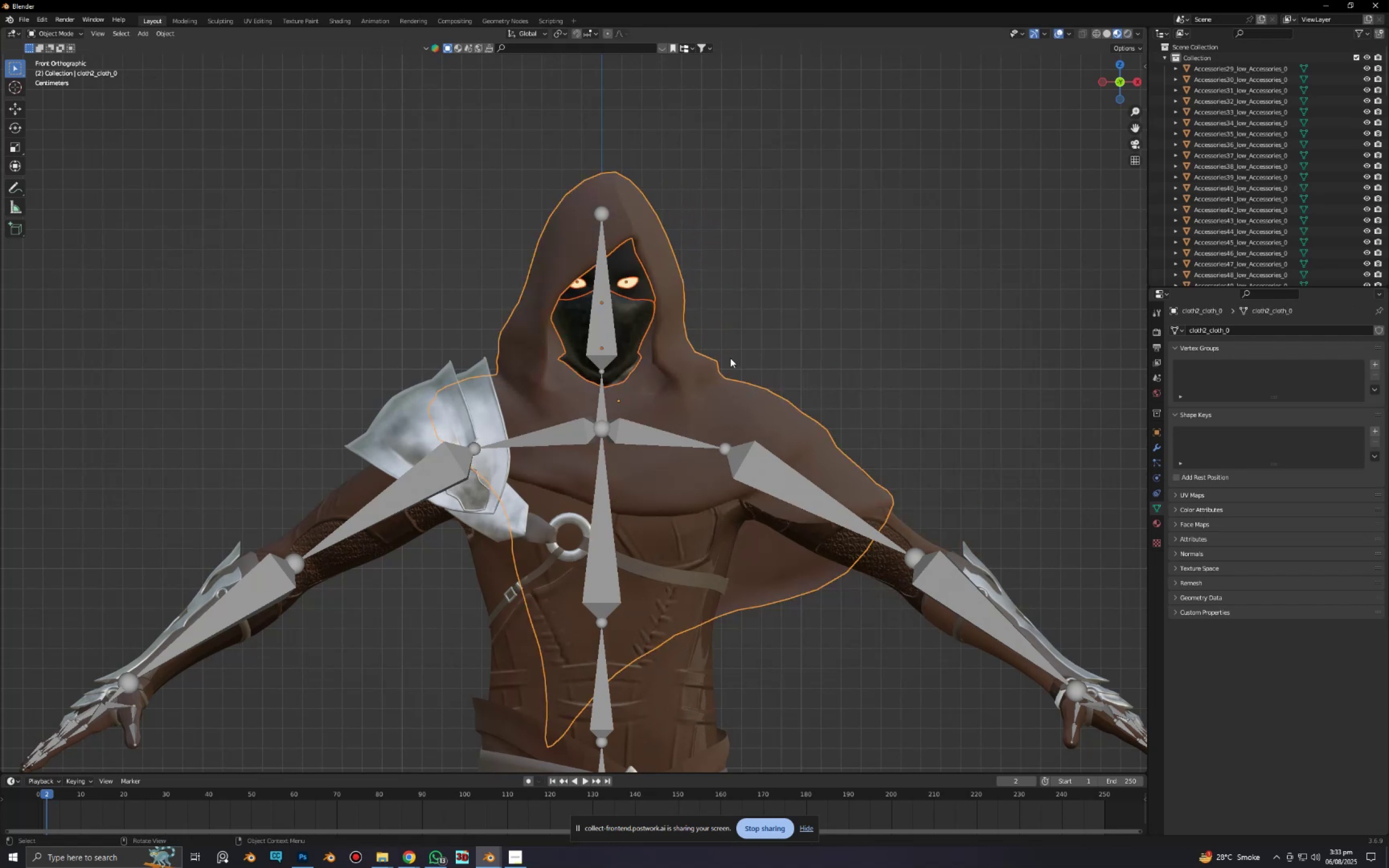 
hold_key(key=ControlLeft, duration=0.55)
left_click_drag(start_coordinate=[777, 343], to_coordinate=[719, 435])
 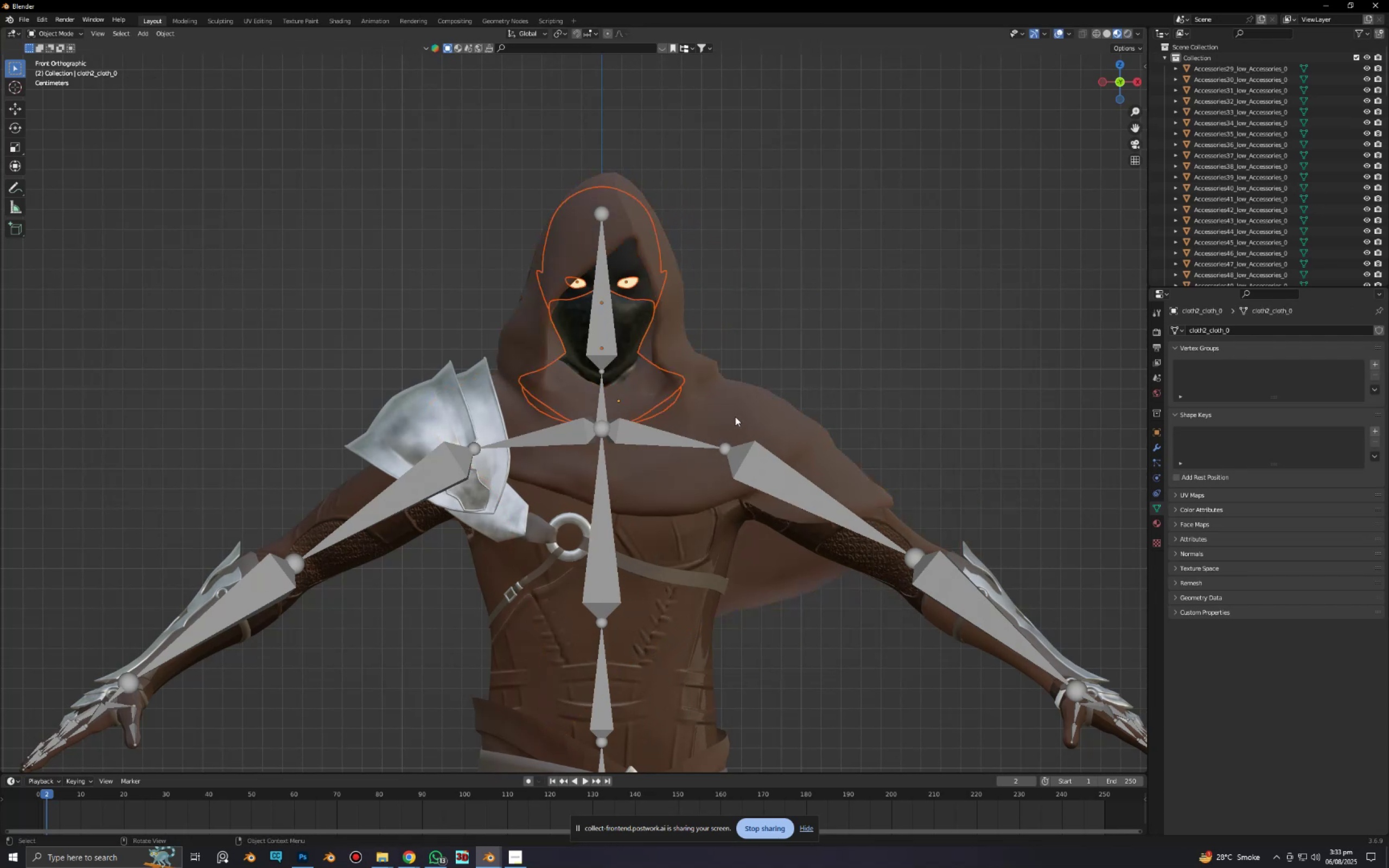 
hold_key(key=ShiftLeft, duration=0.41)
left_click([613, 349])
 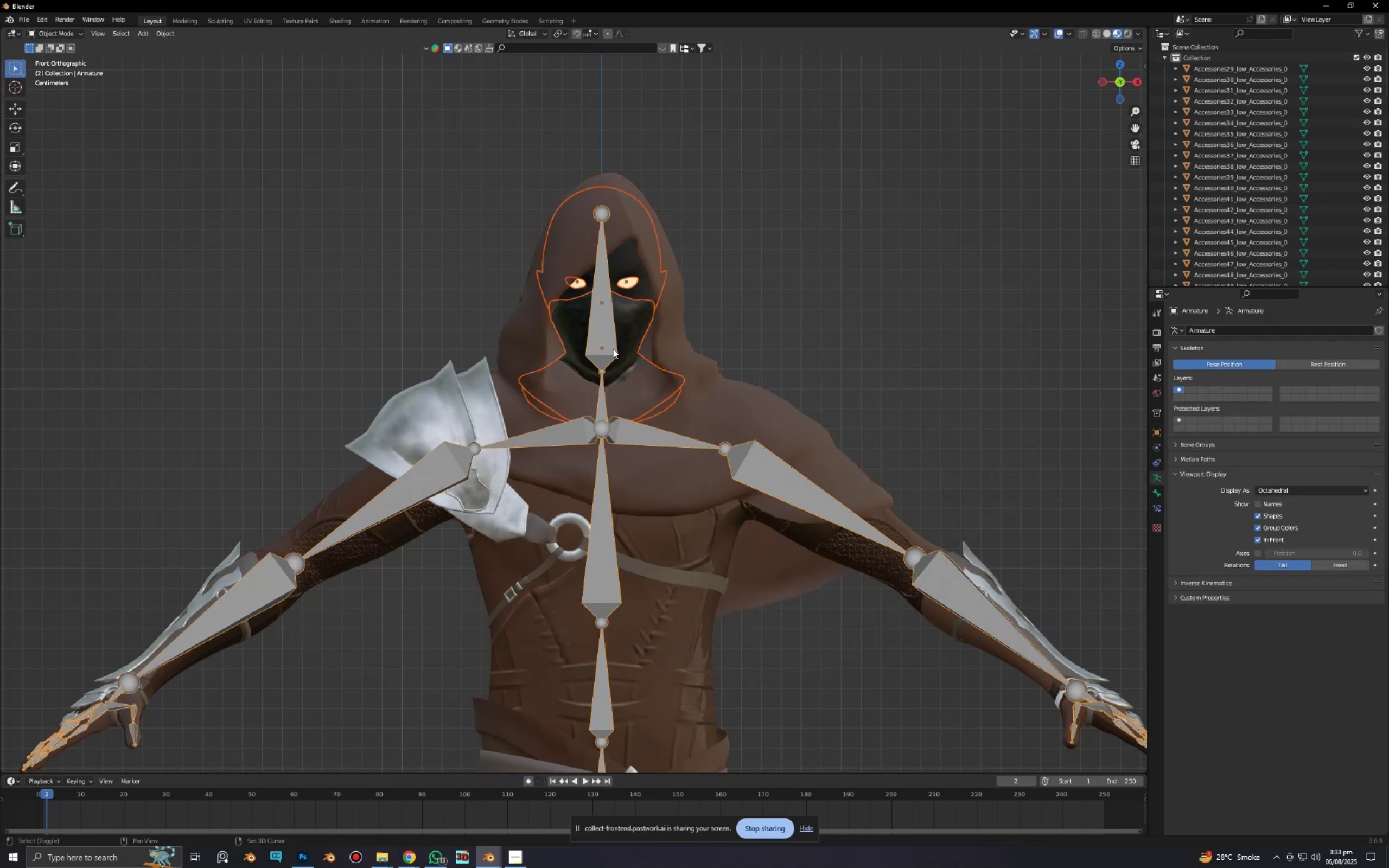 
key(Control+Tab)
 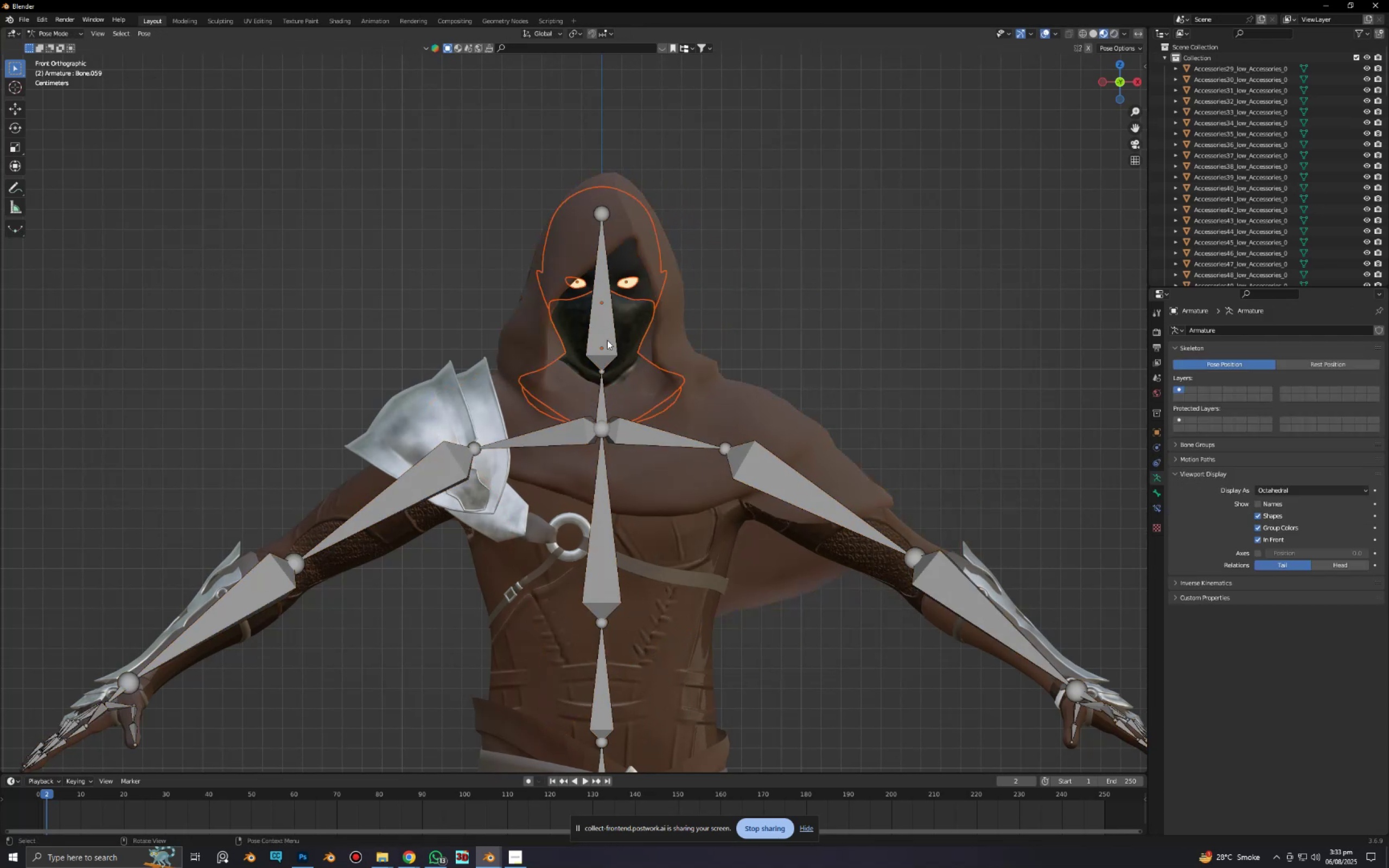 
left_click([607, 340])
 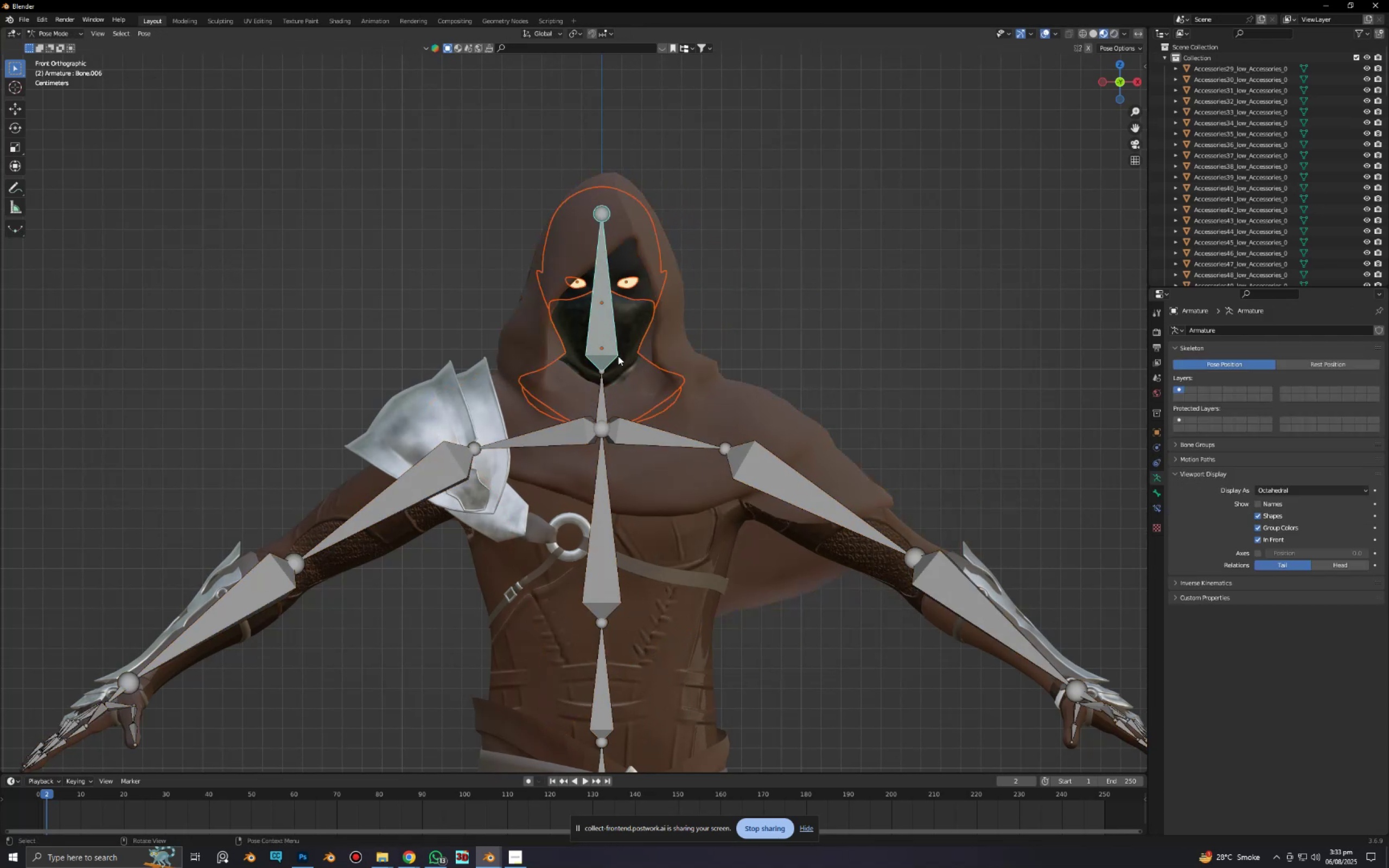 
key(Control+P)
 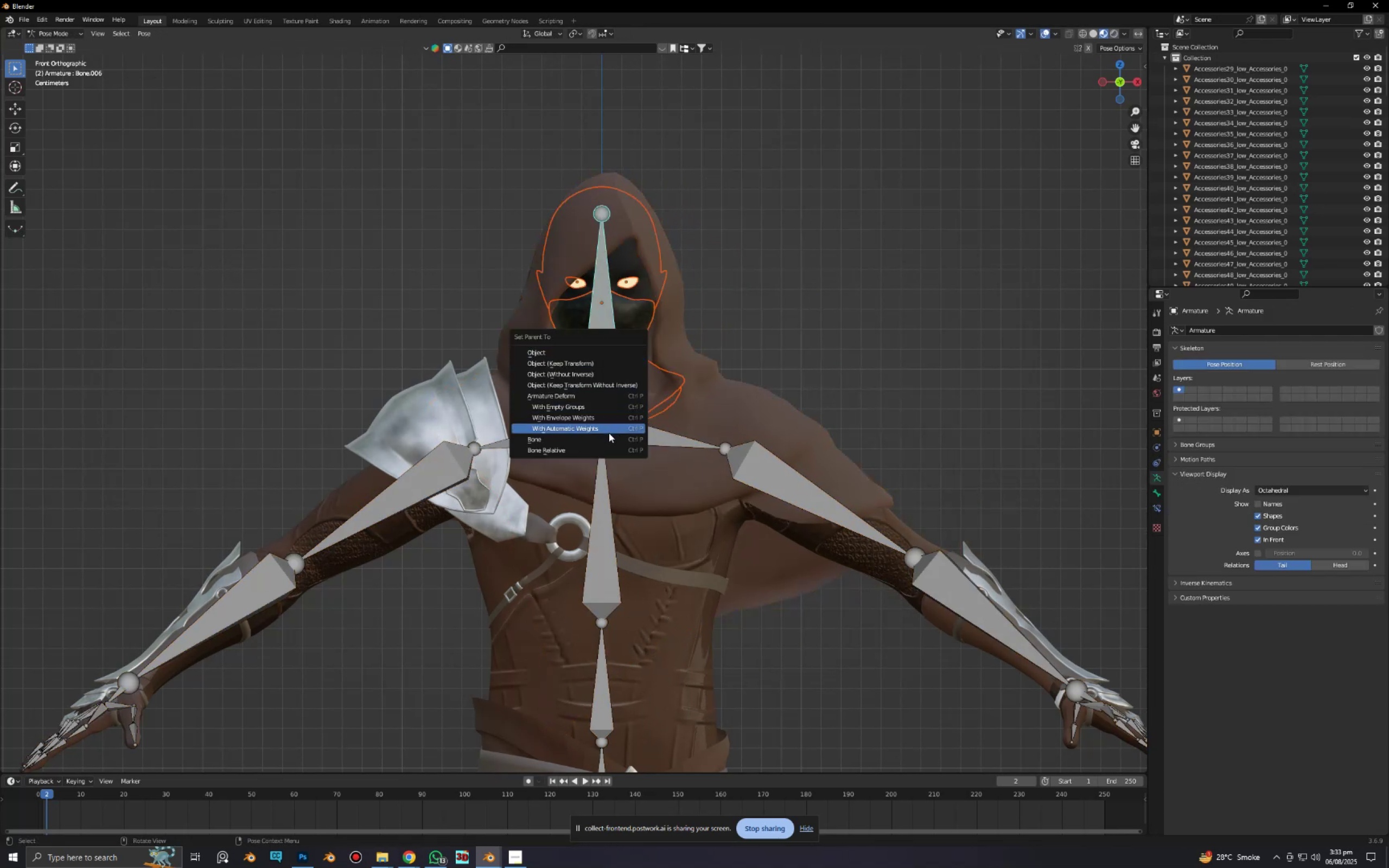 
left_click([609, 435])
 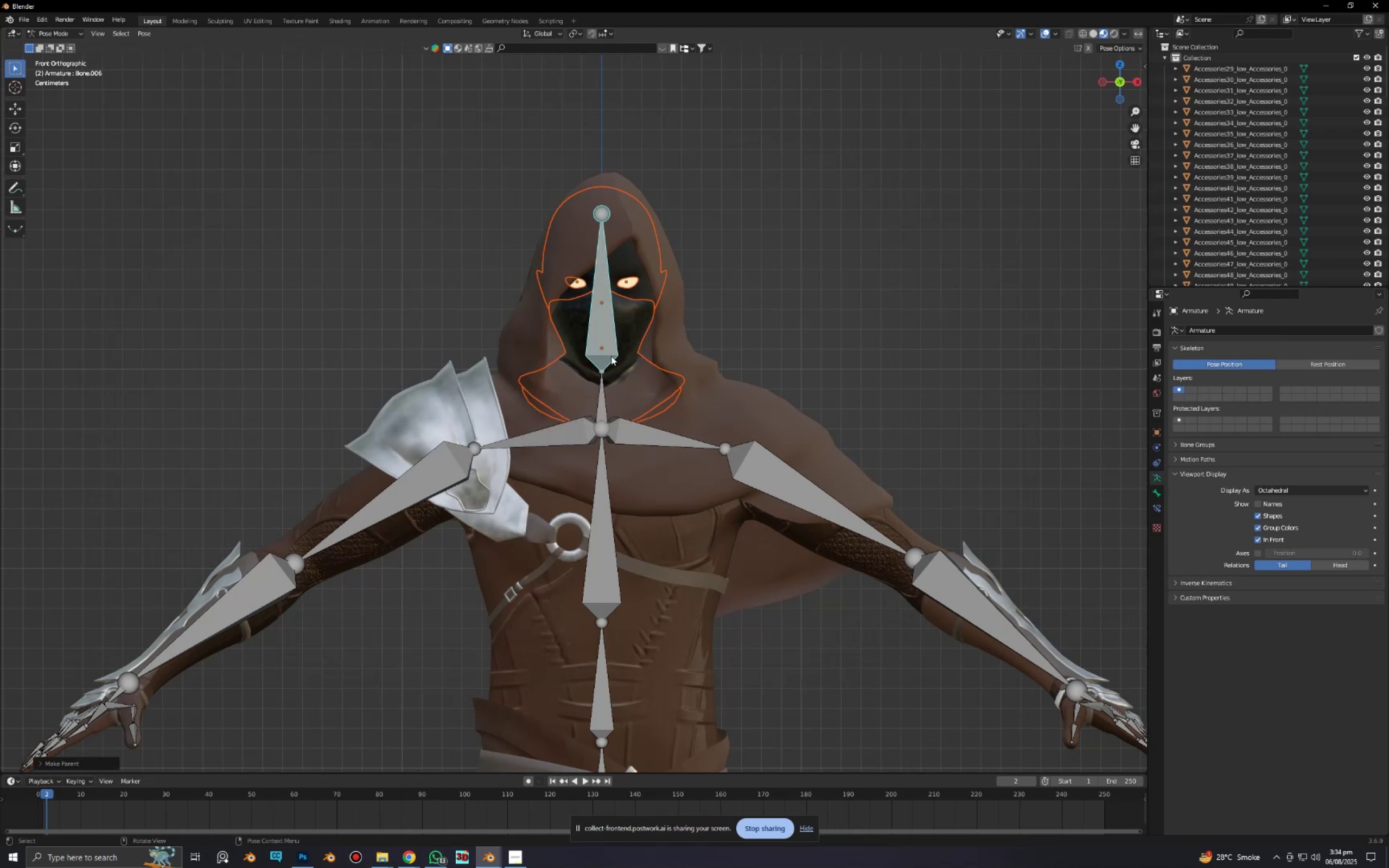 
key(R)
 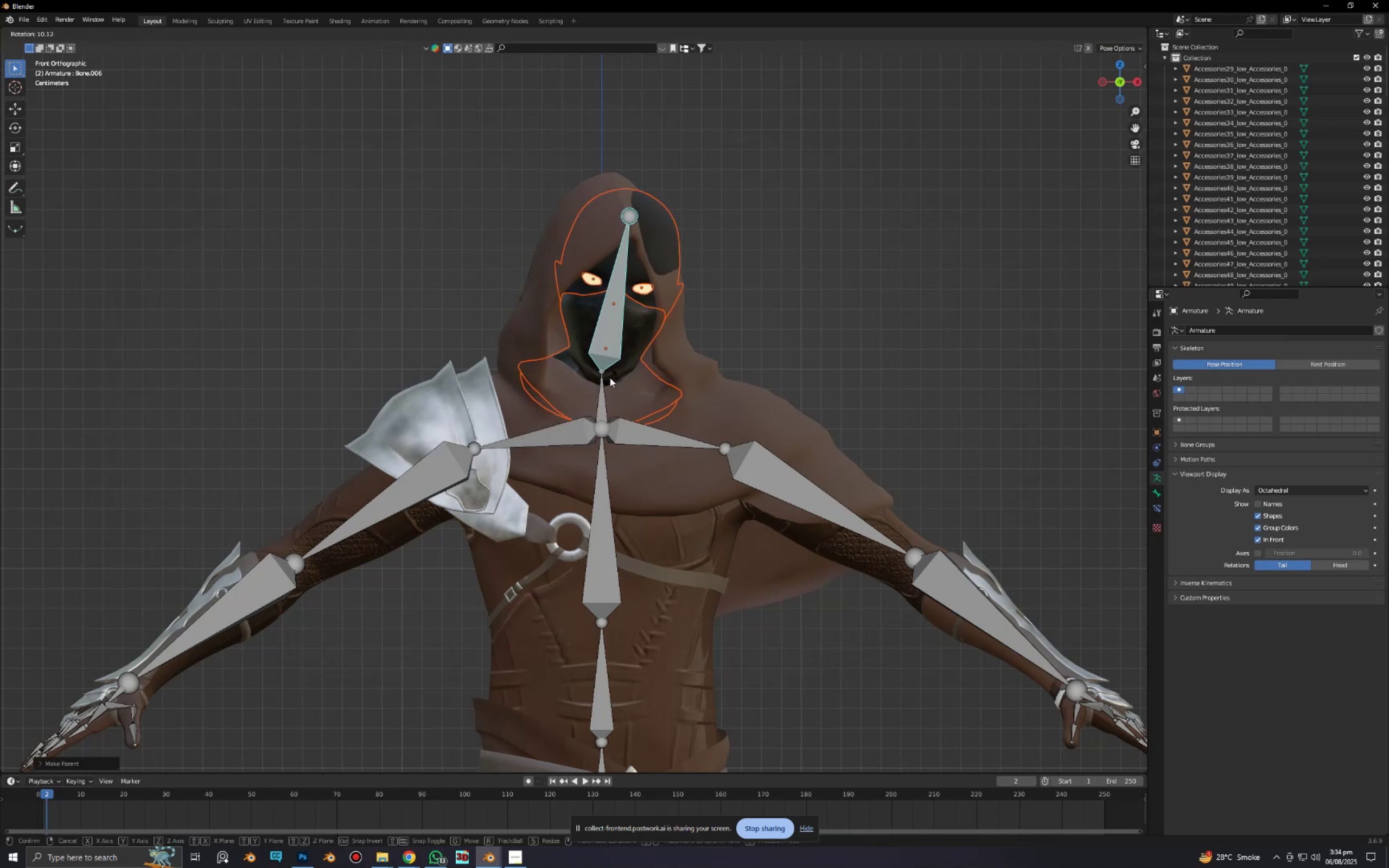 
right_click([711, 414])
 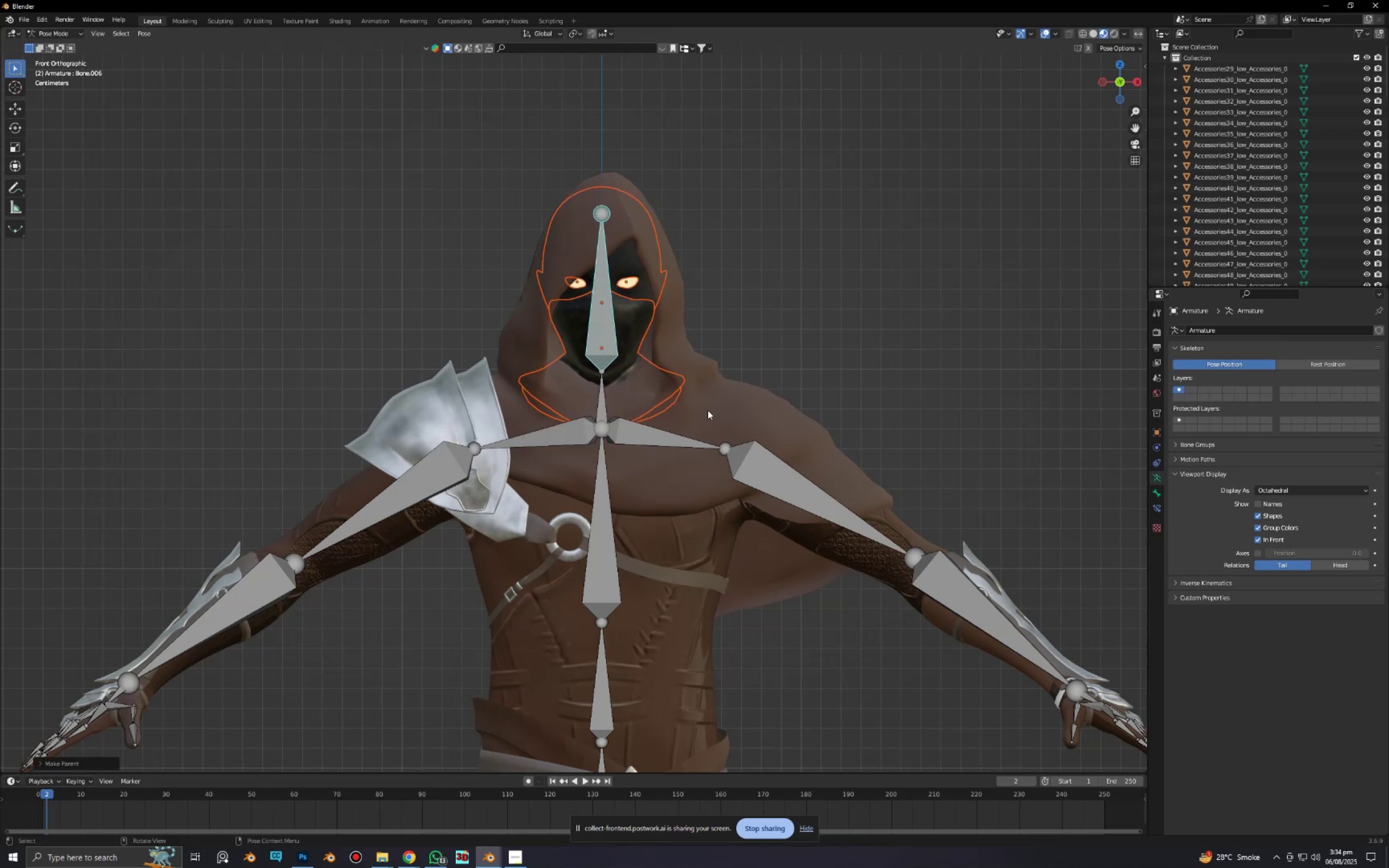 
key(Control+ControlLeft)
 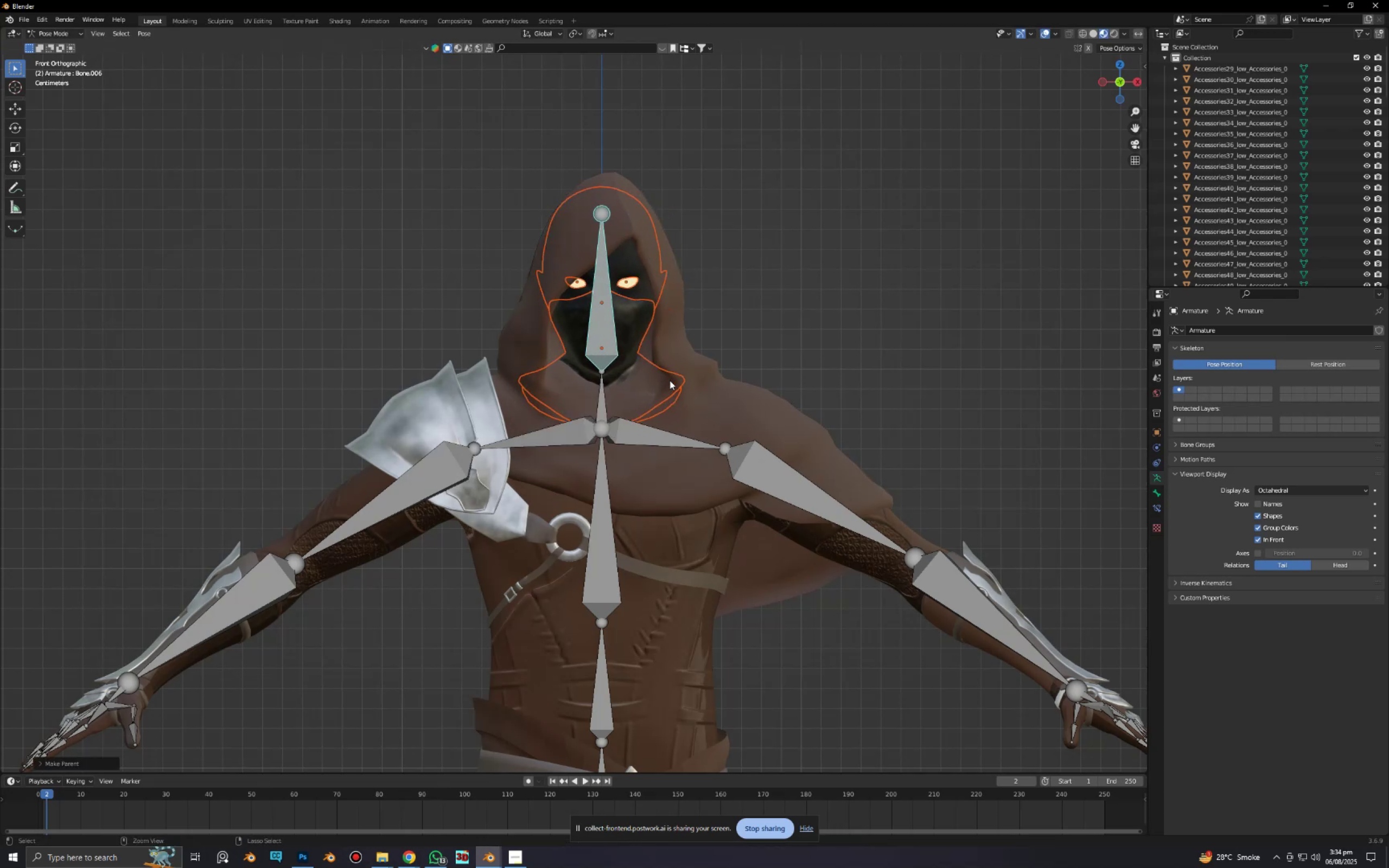 
key(Control+Tab)
 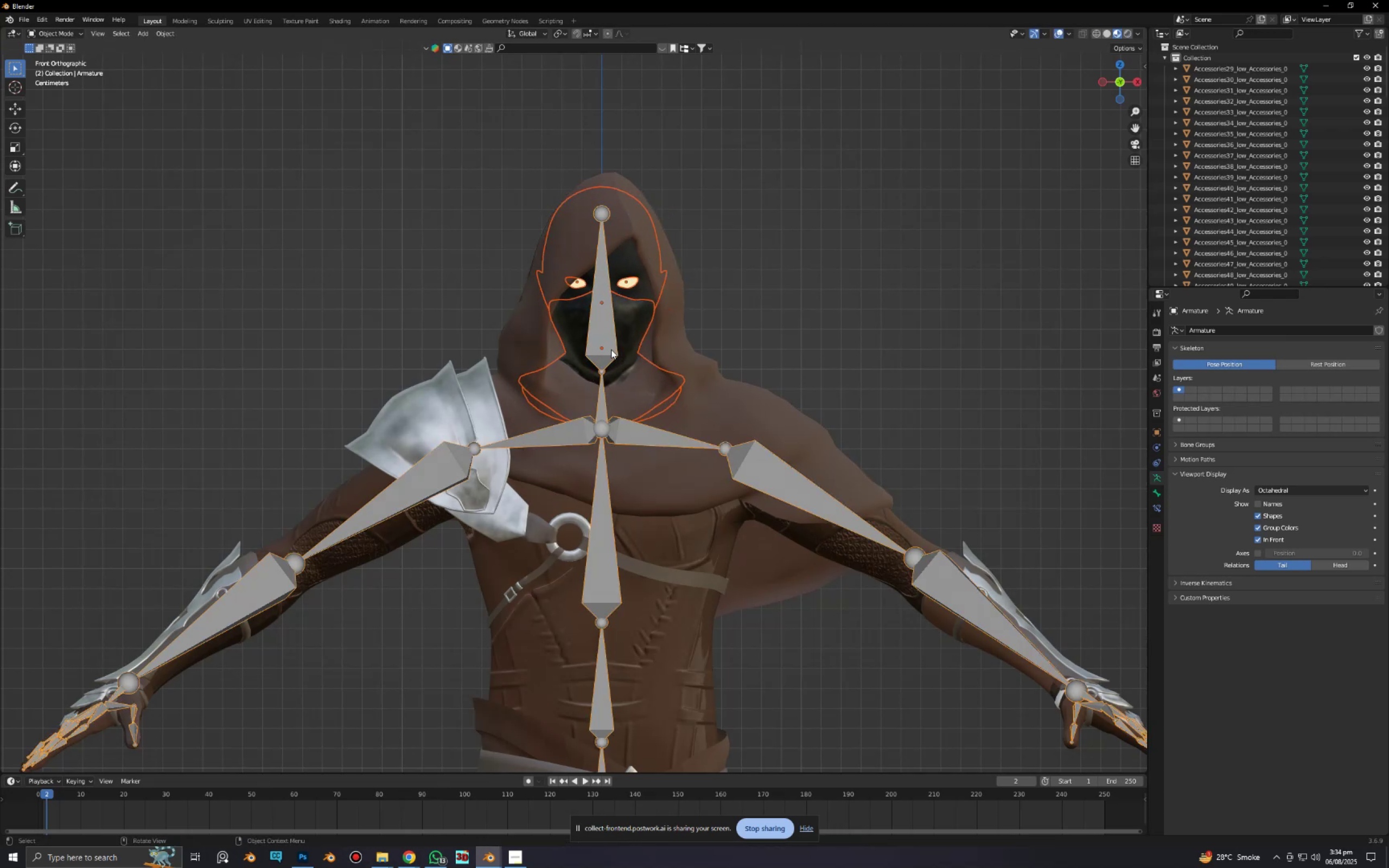 
left_click([610, 349])
 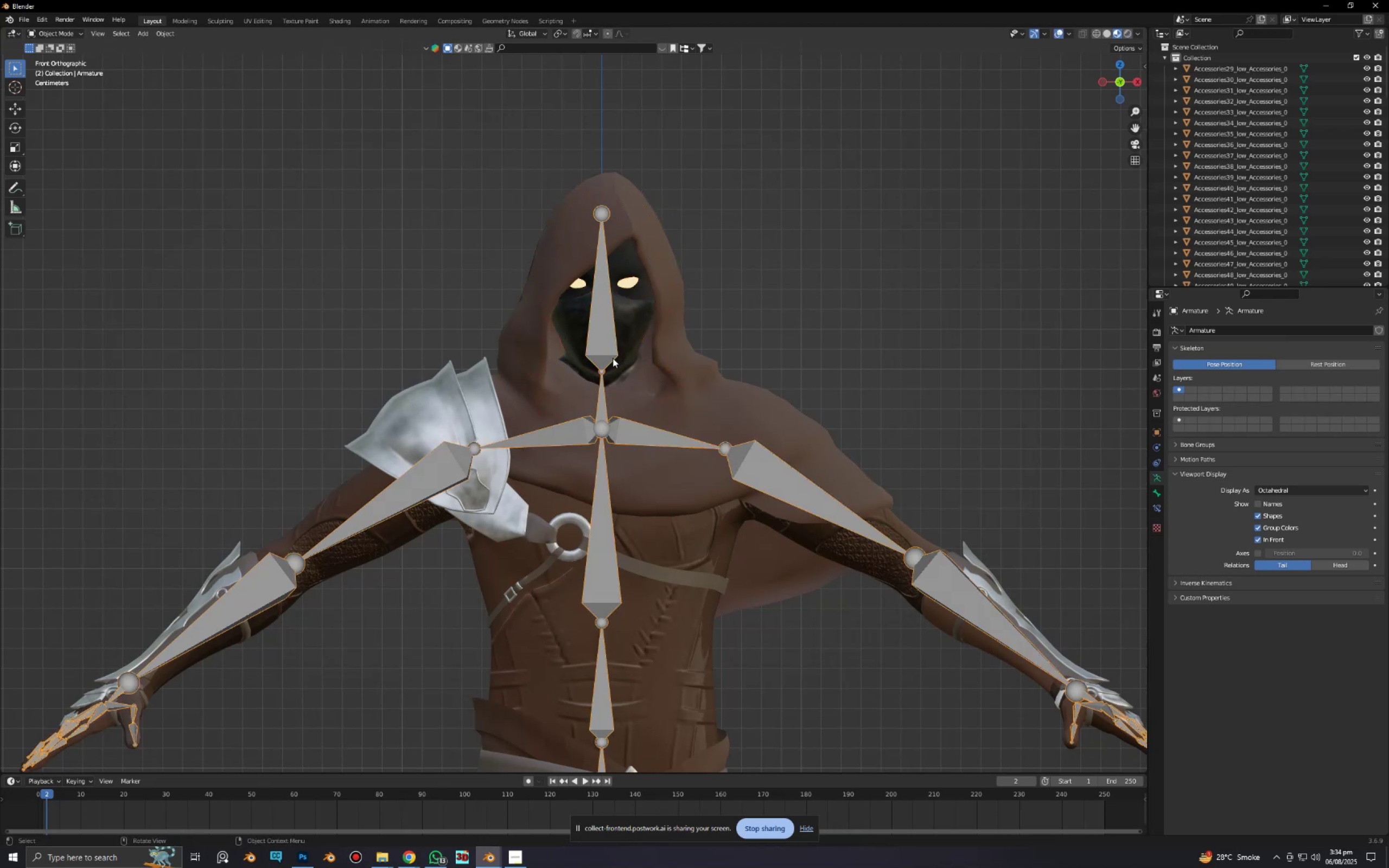 
key(Control+ControlLeft)
 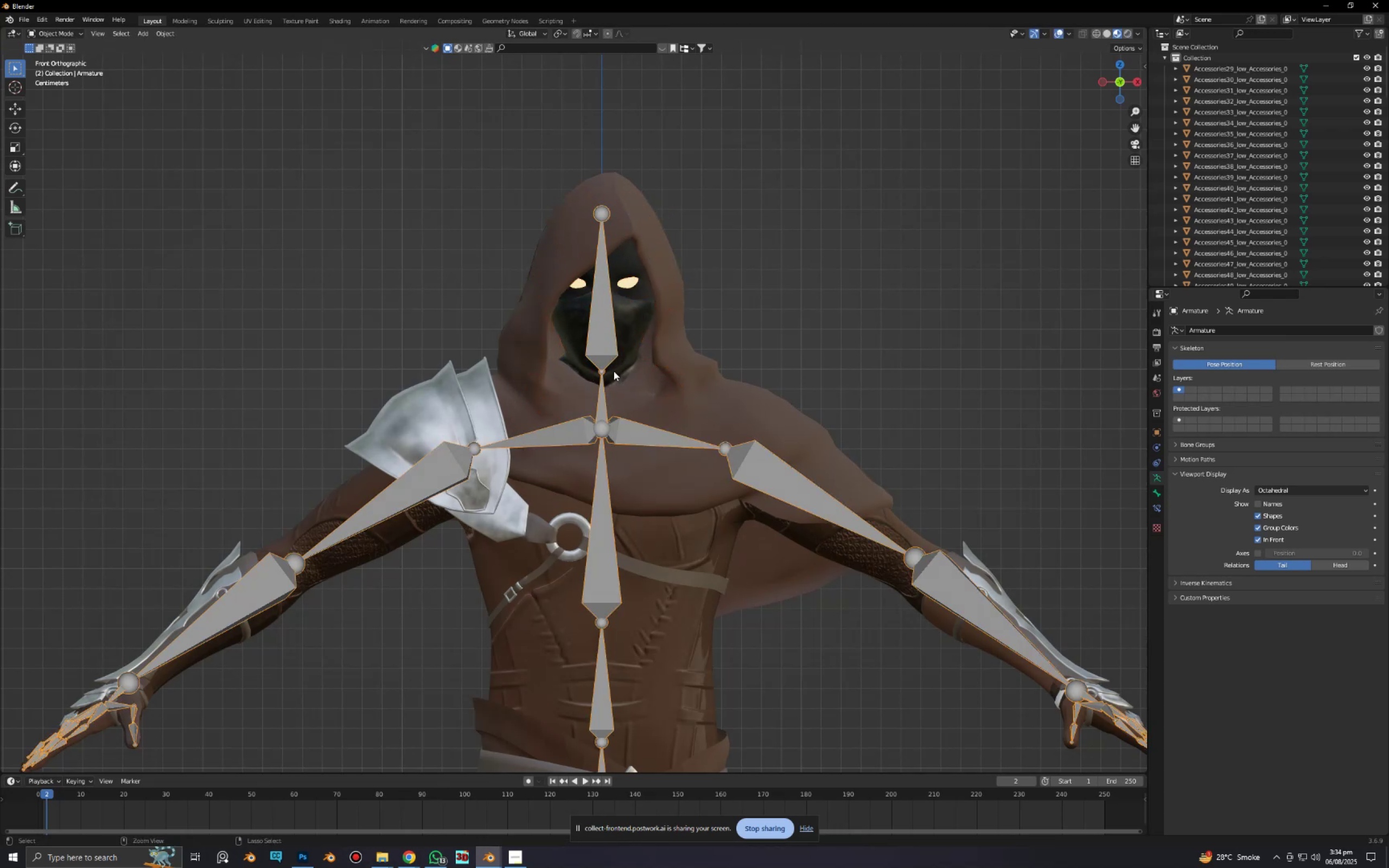 
key(Control+Tab)
 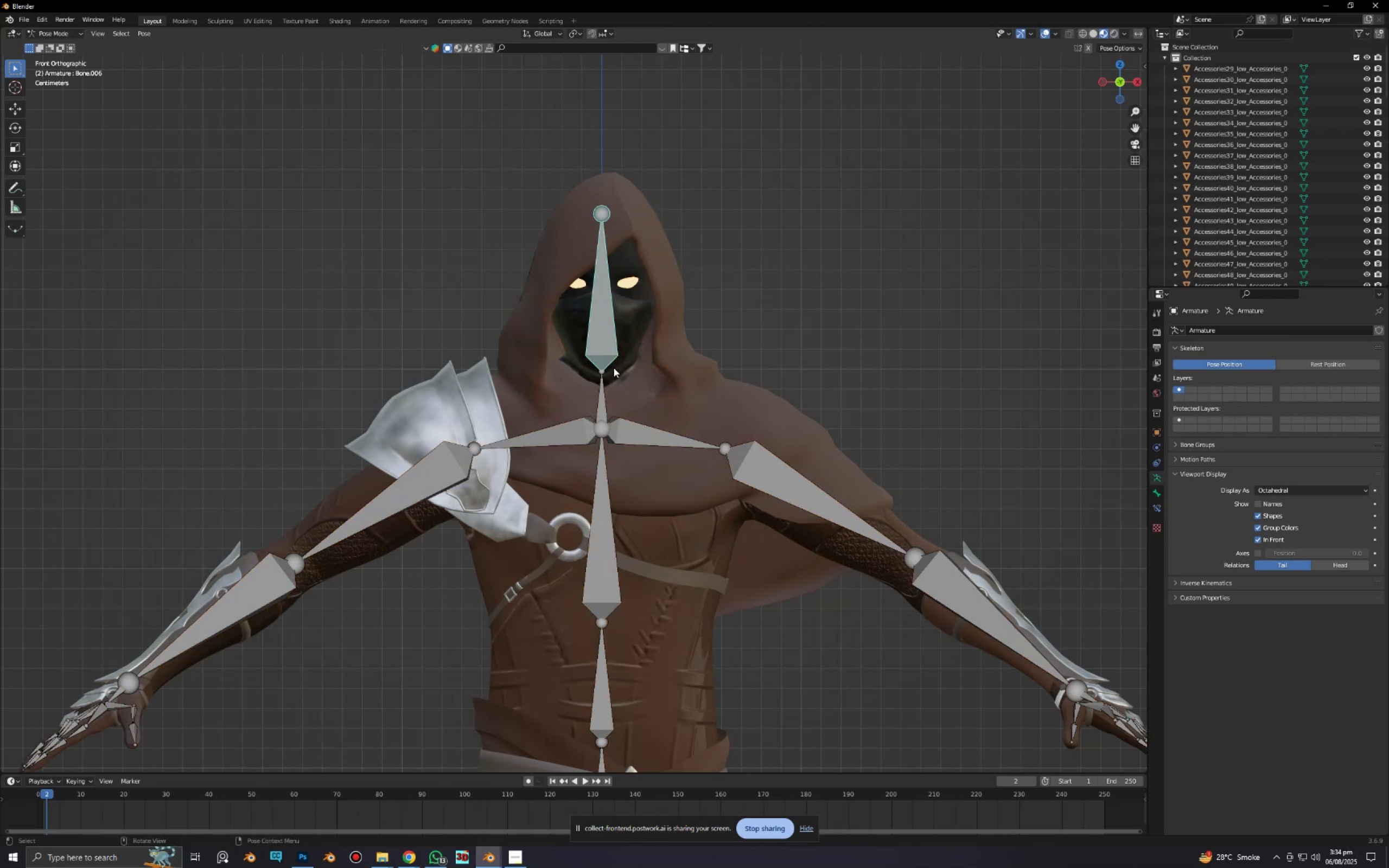 
key(R)
 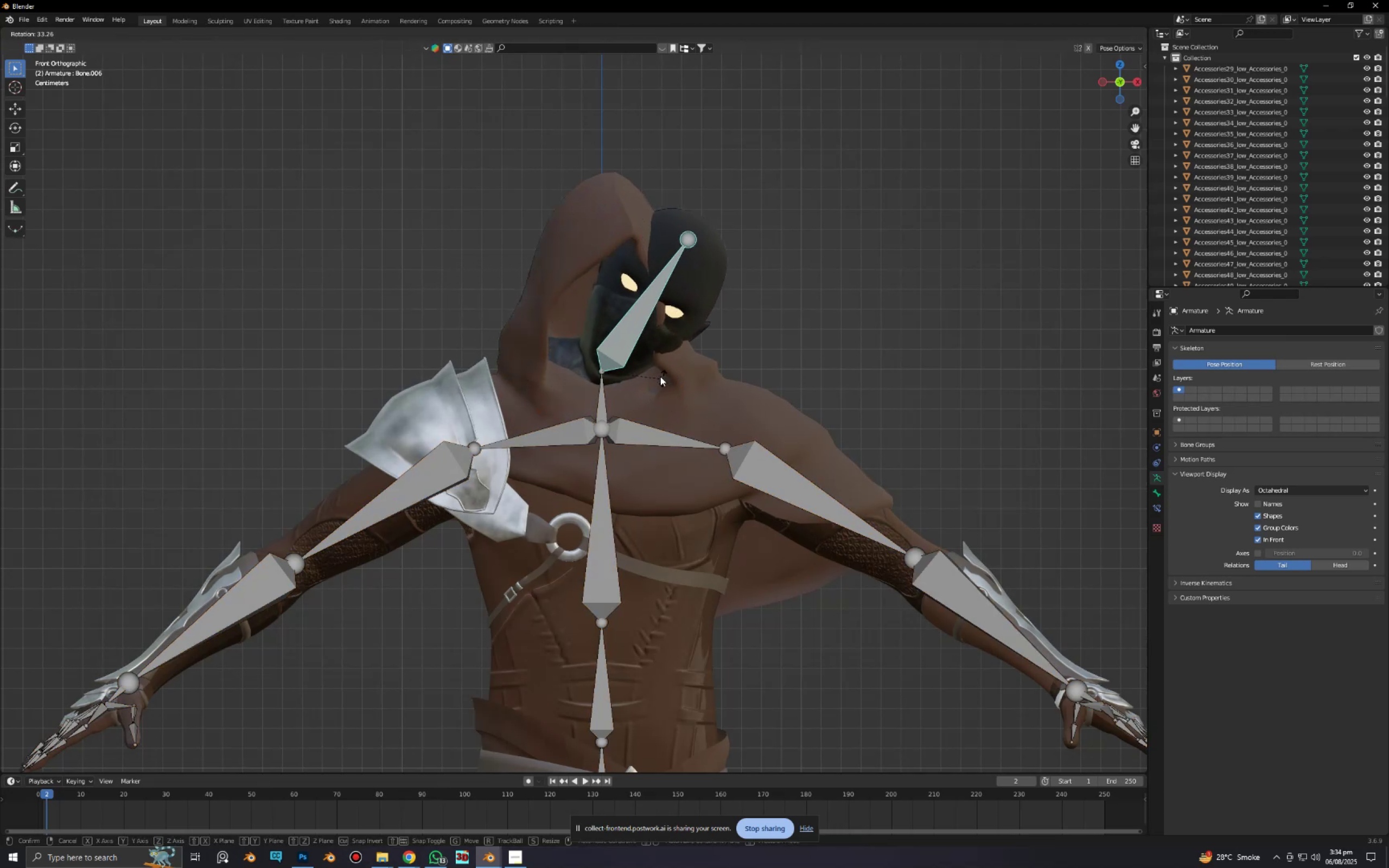 
hold_key(key=ShiftLeft, duration=0.4)
 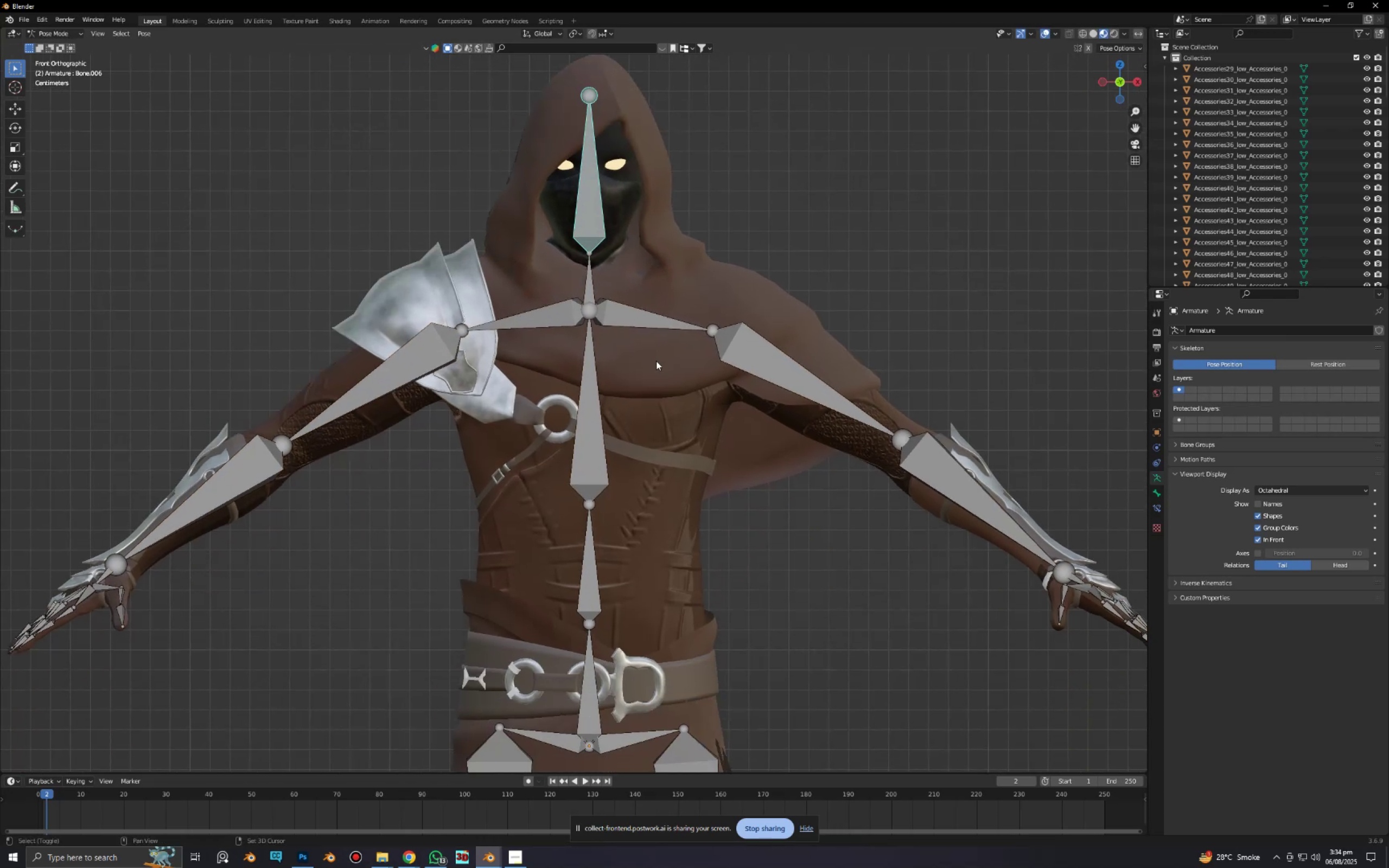 
scroll: coordinate [656, 361], scroll_direction: down, amount: 1.0
 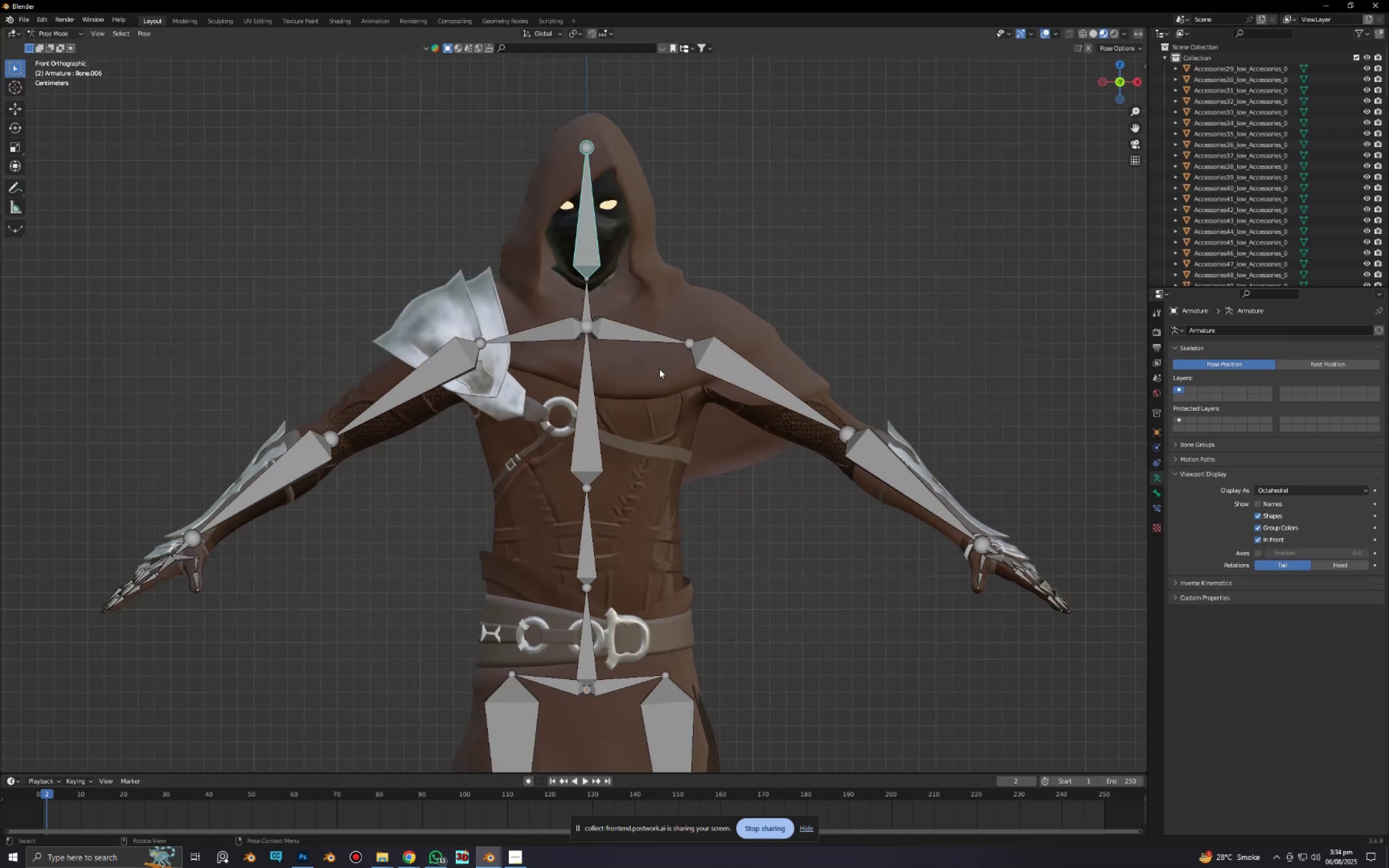 
key(Control+Tab)
 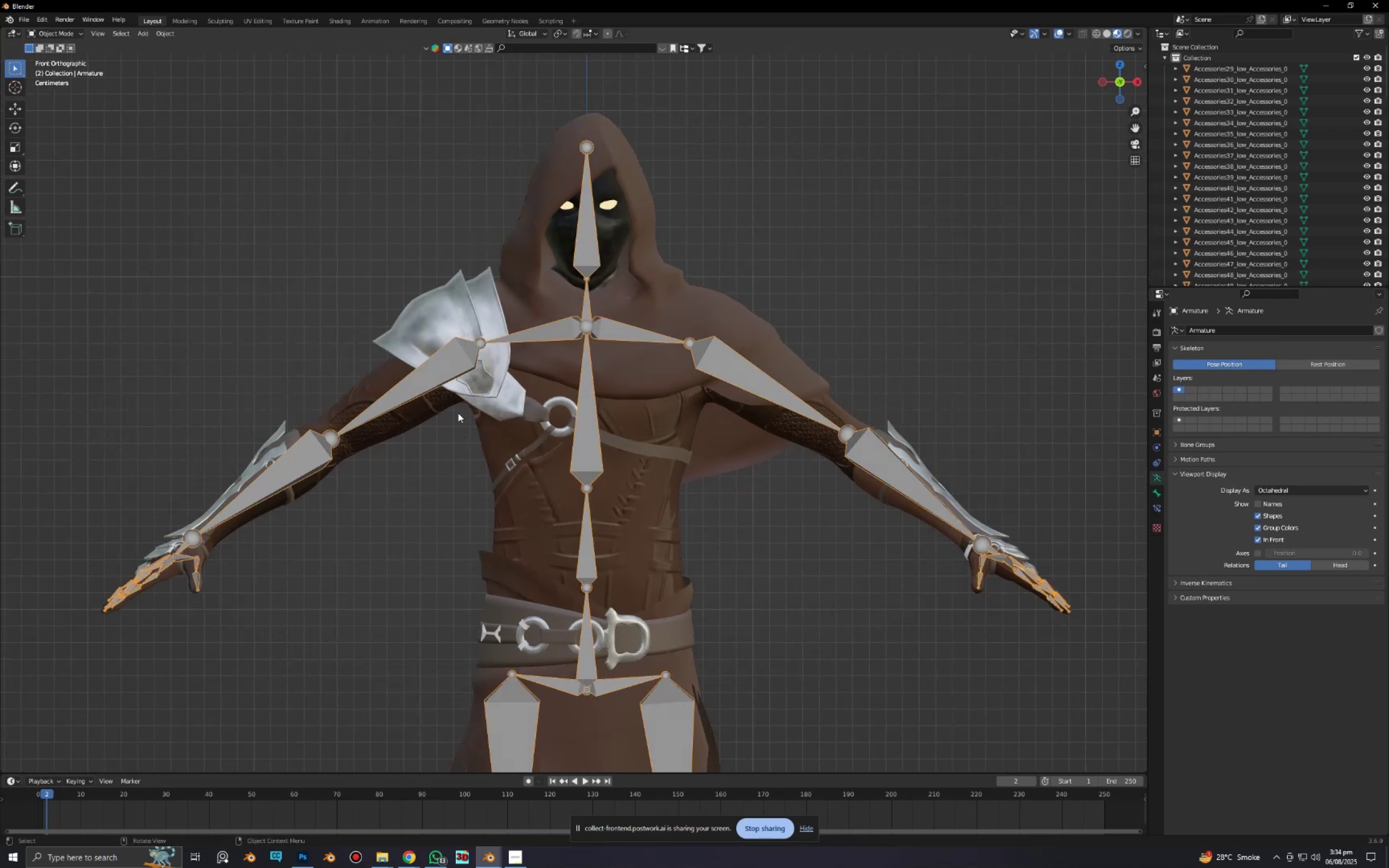 
left_click([524, 499])
 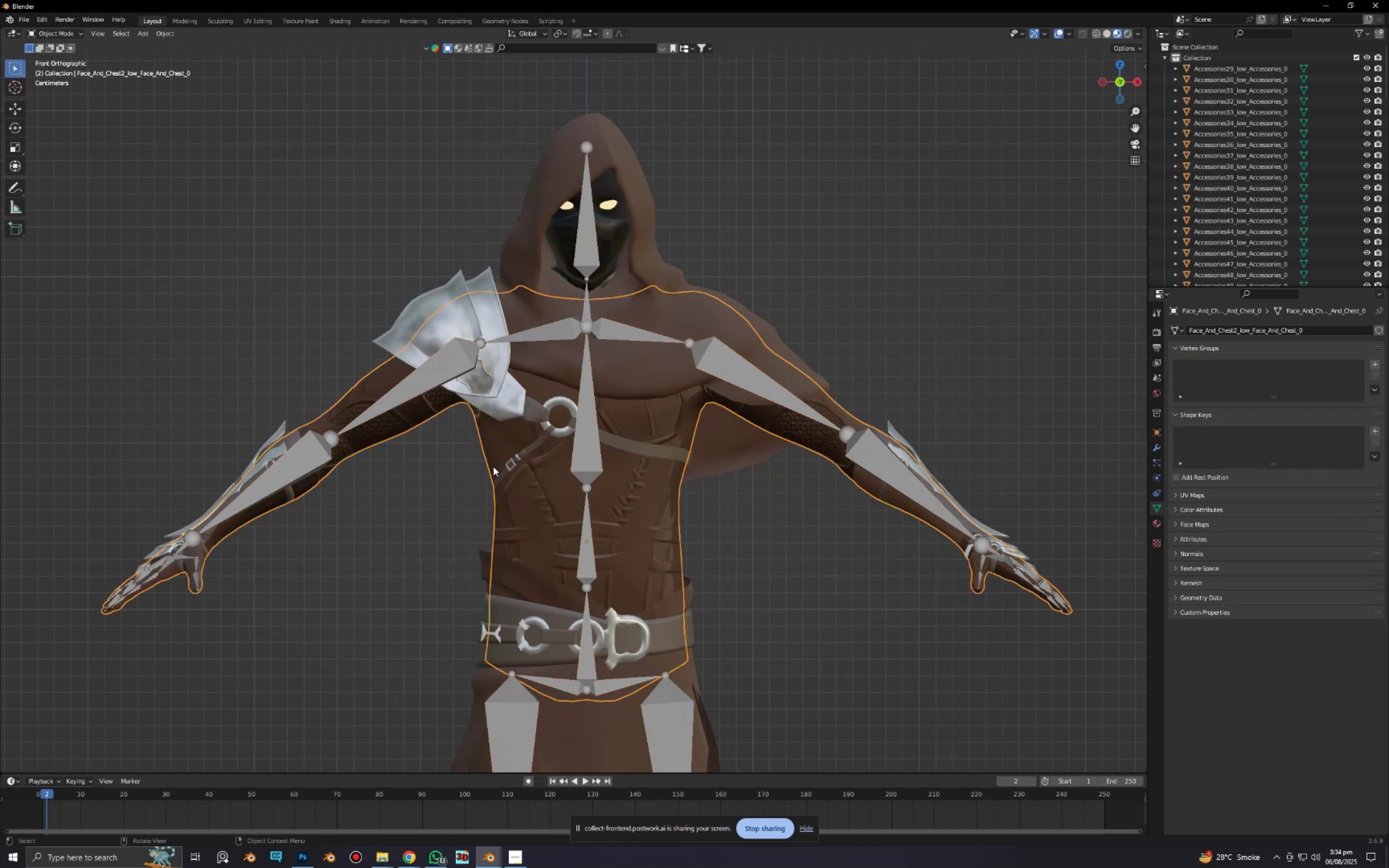 
hold_key(key=ShiftLeft, duration=0.82)
left_click([415, 391])
 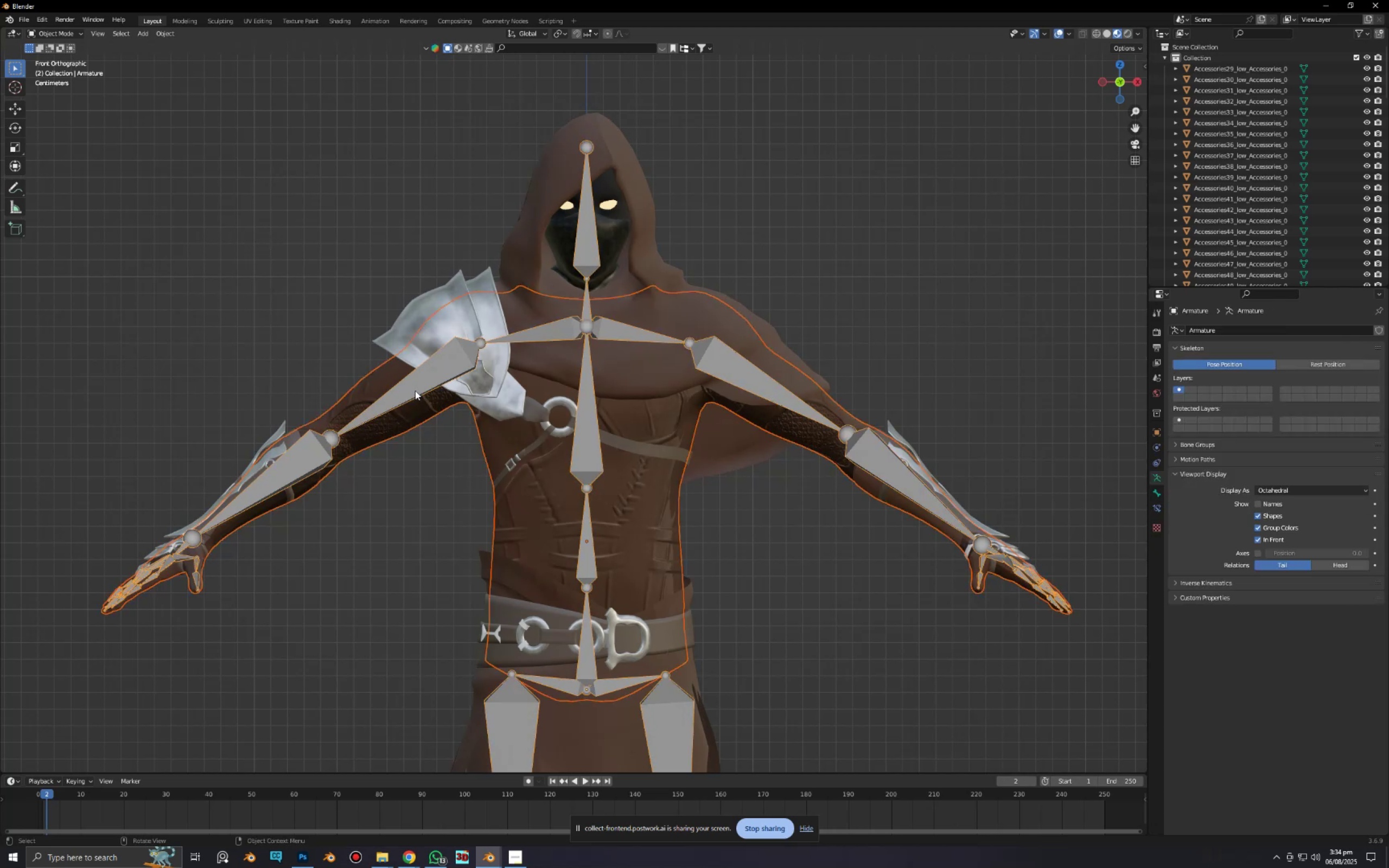 
key(Control+P)
 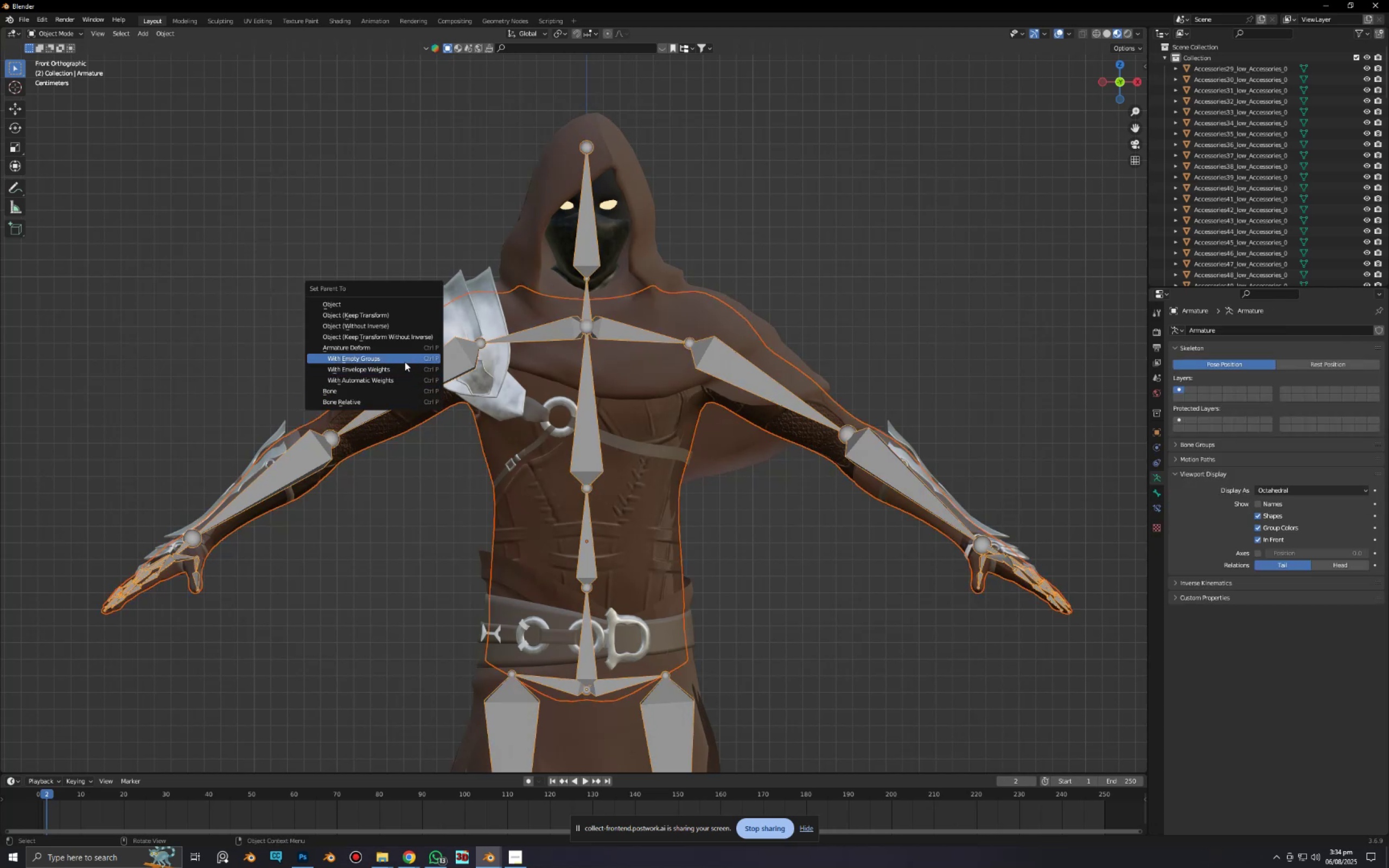 
left_click([405, 362])
 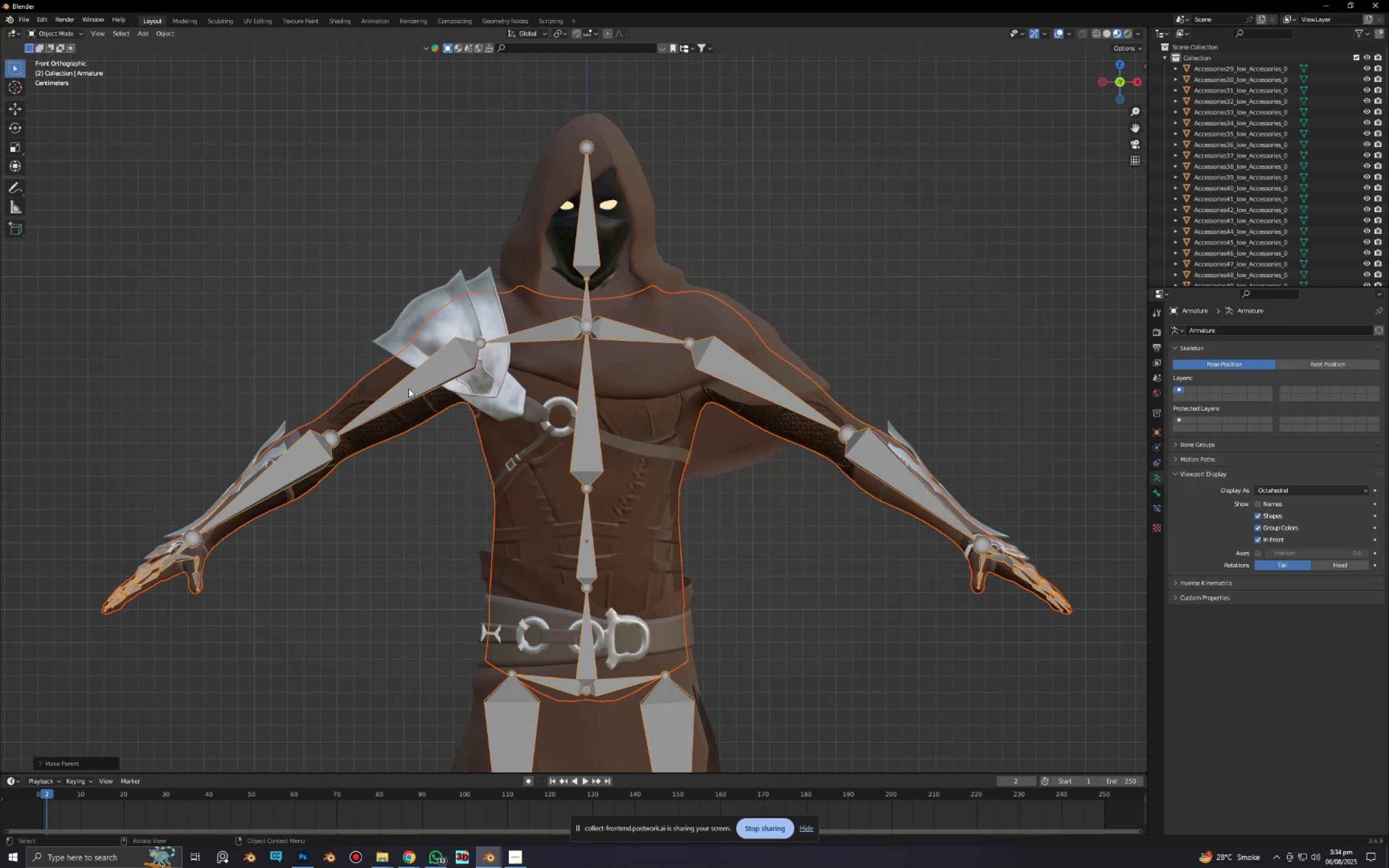 
left_click([382, 378])
 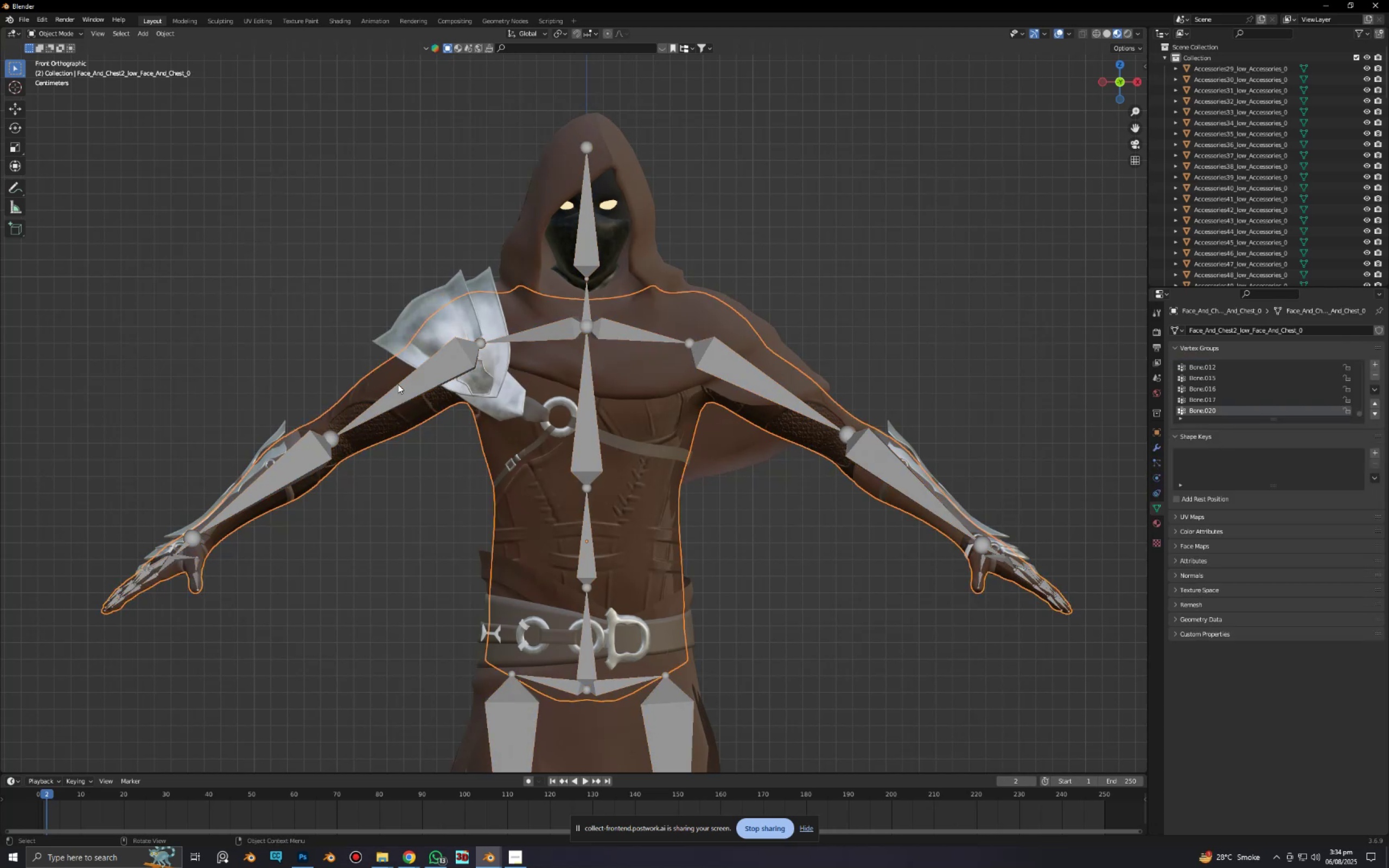 
hold_key(key=ShiftLeft, duration=0.47)
left_click([405, 387])
 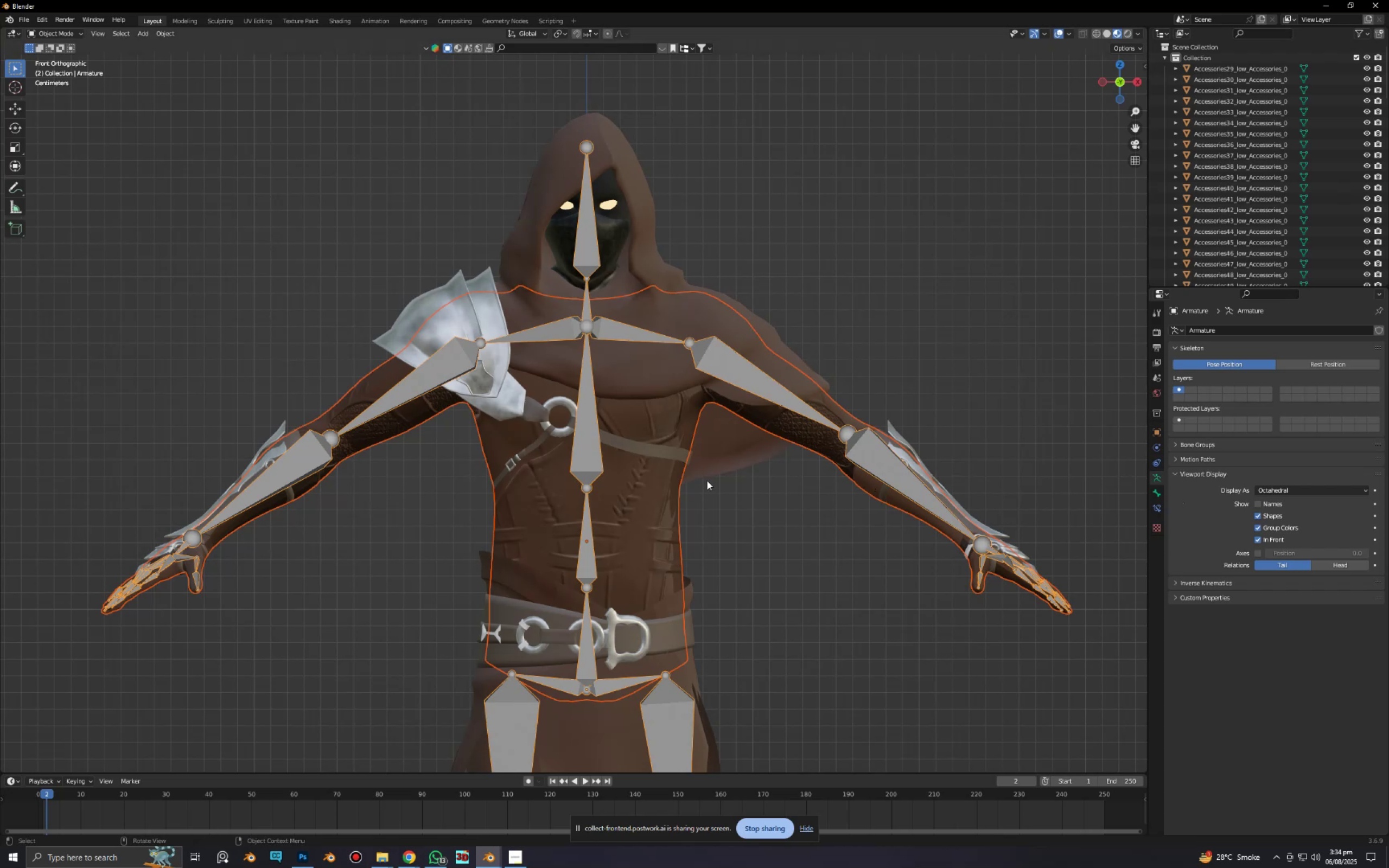 
left_click([357, 393])
 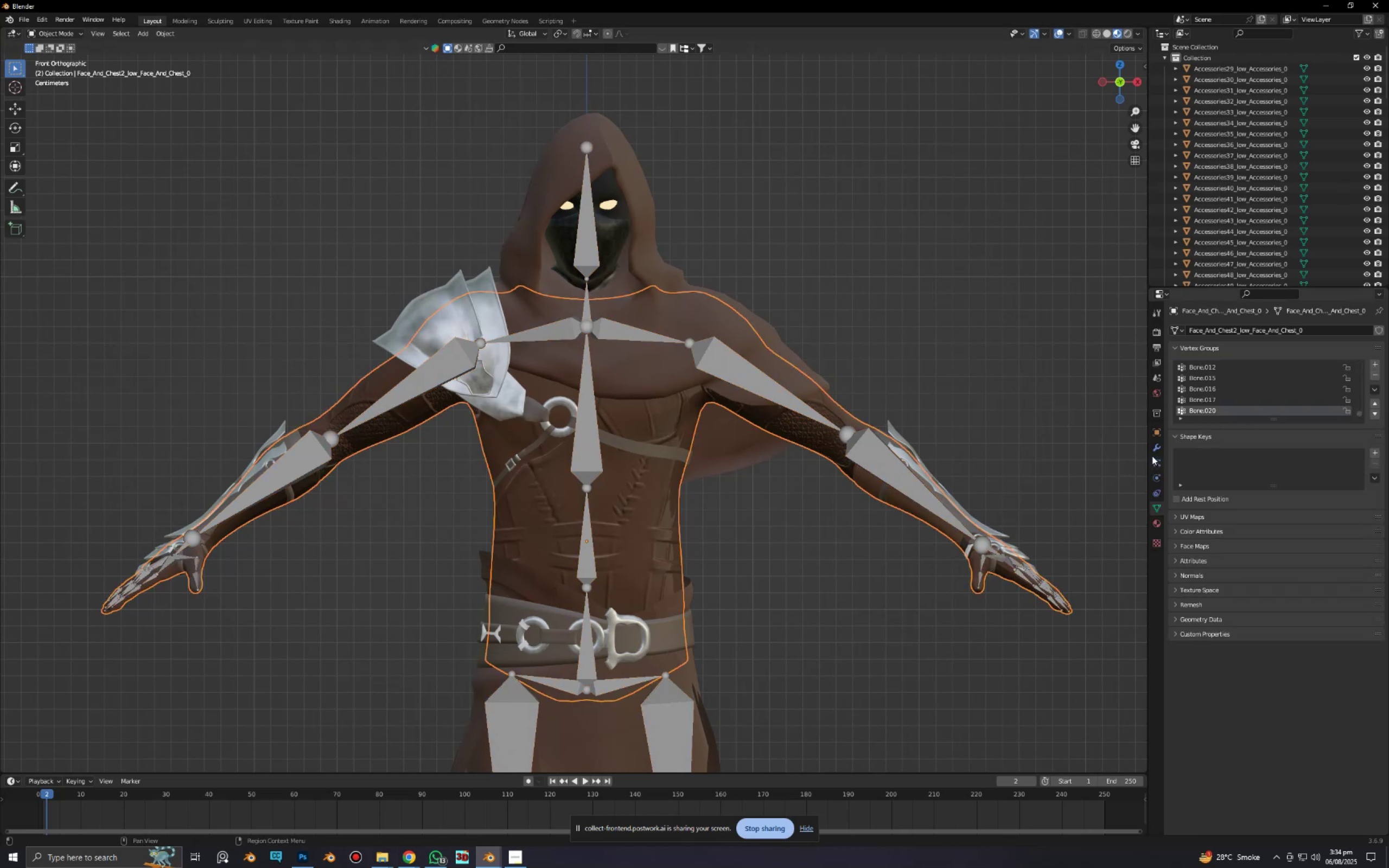 
left_click([1156, 447])
 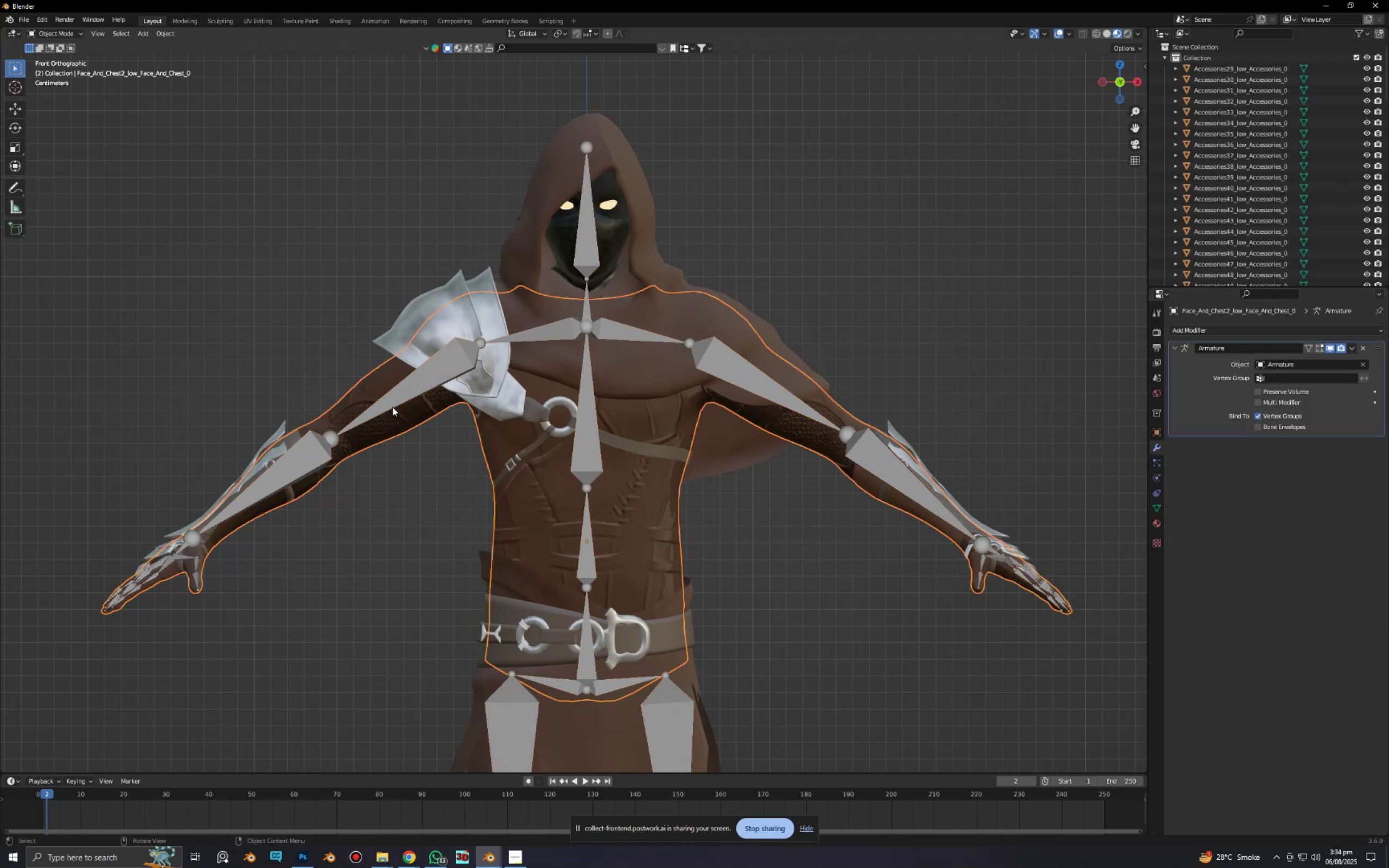 
left_click([393, 405])
 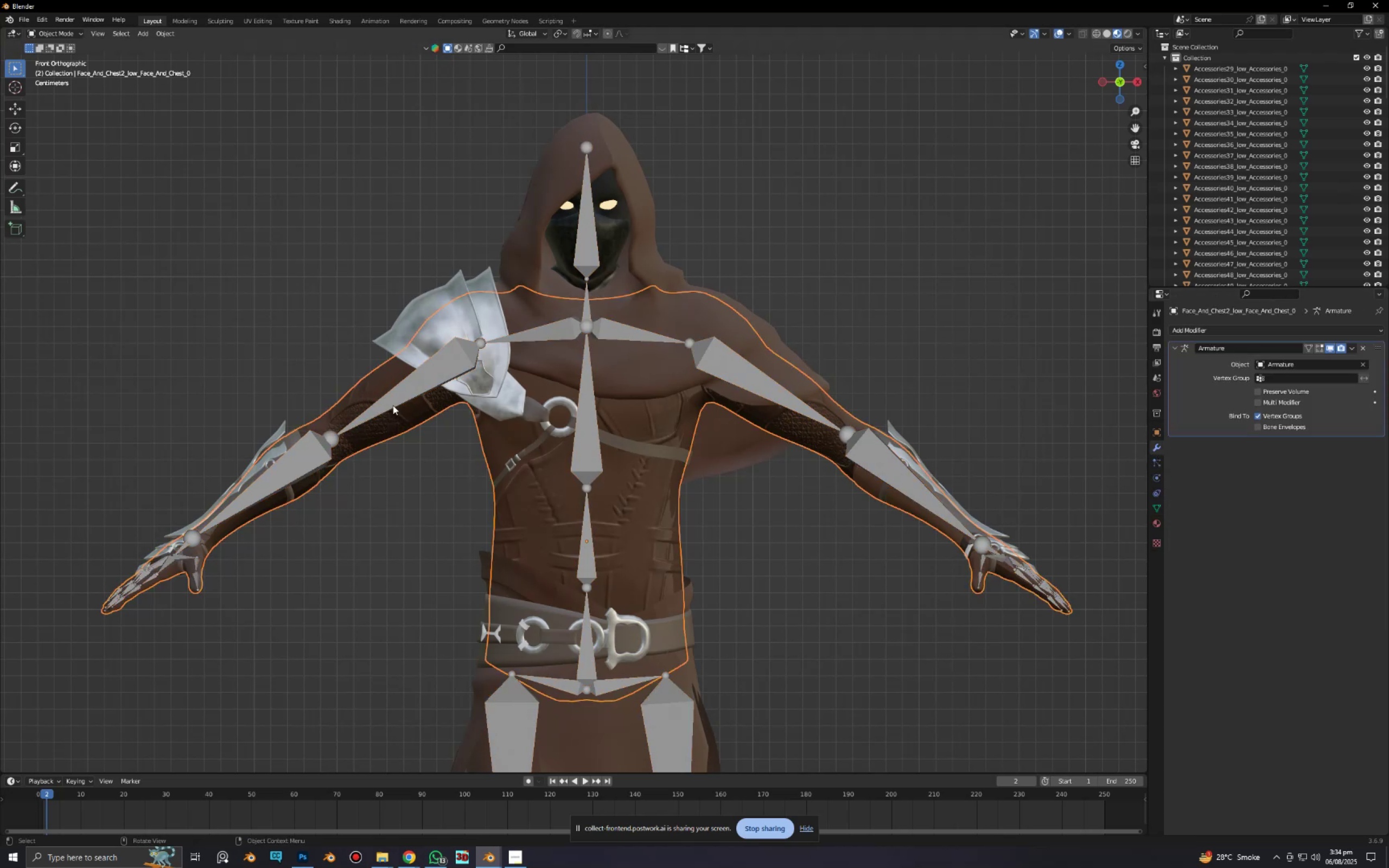 
hold_key(key=ShiftLeft, duration=0.34)
double_click([371, 391])
 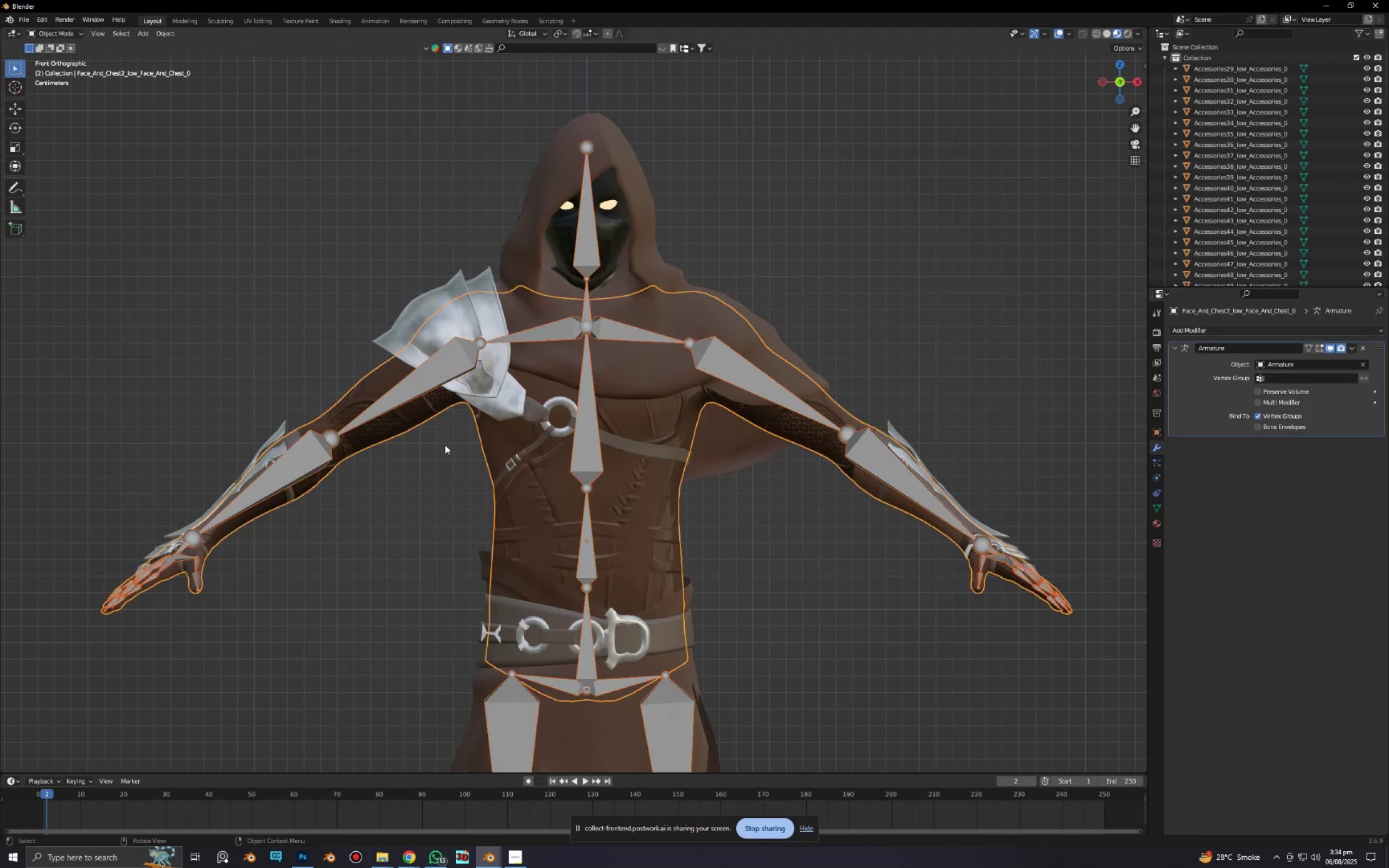 
hold_key(key=ControlLeft, duration=0.66)
 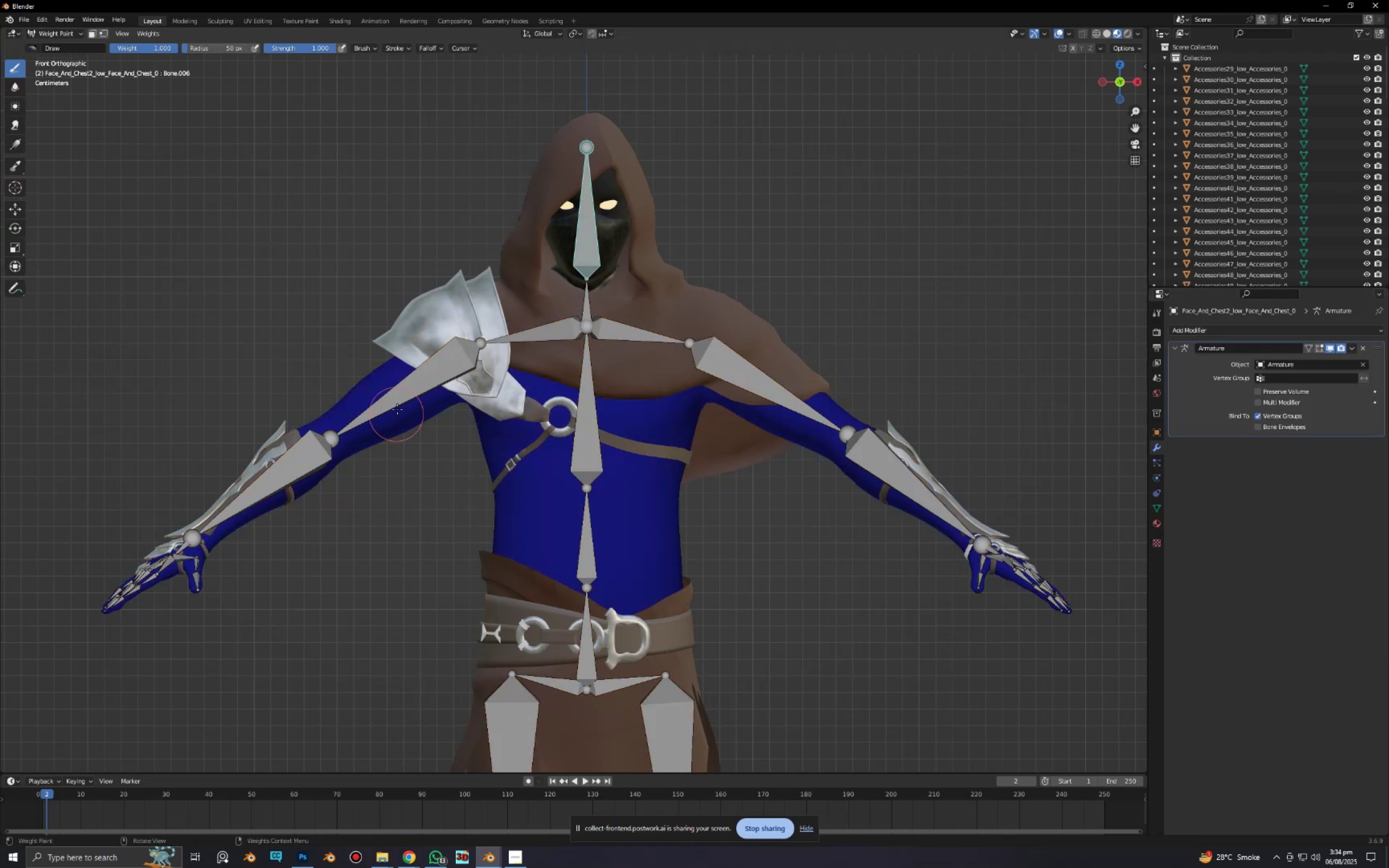 
hold_key(key=Tab, duration=0.46)
 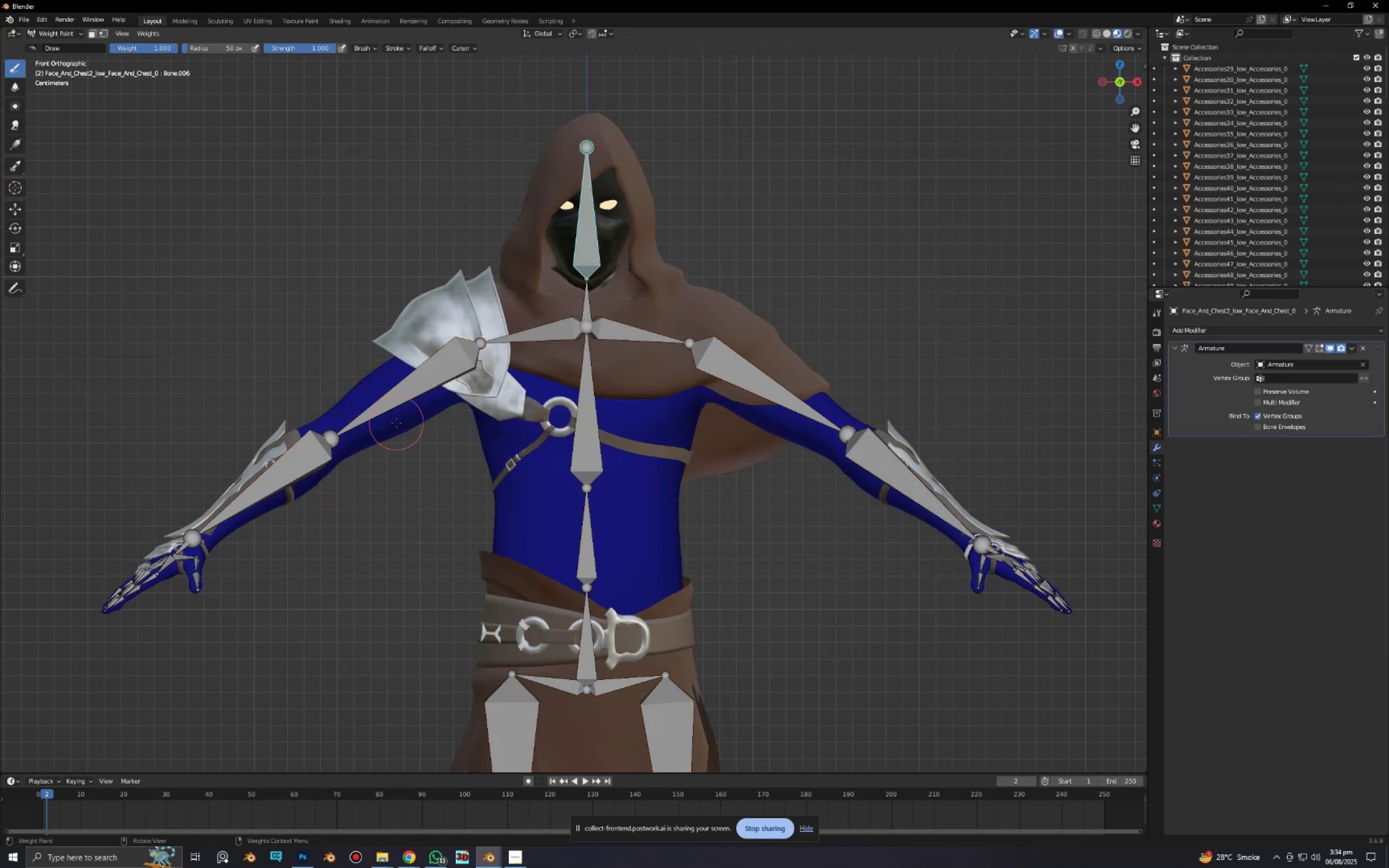 
hold_key(key=ControlLeft, duration=0.46)
left_click([398, 404])
 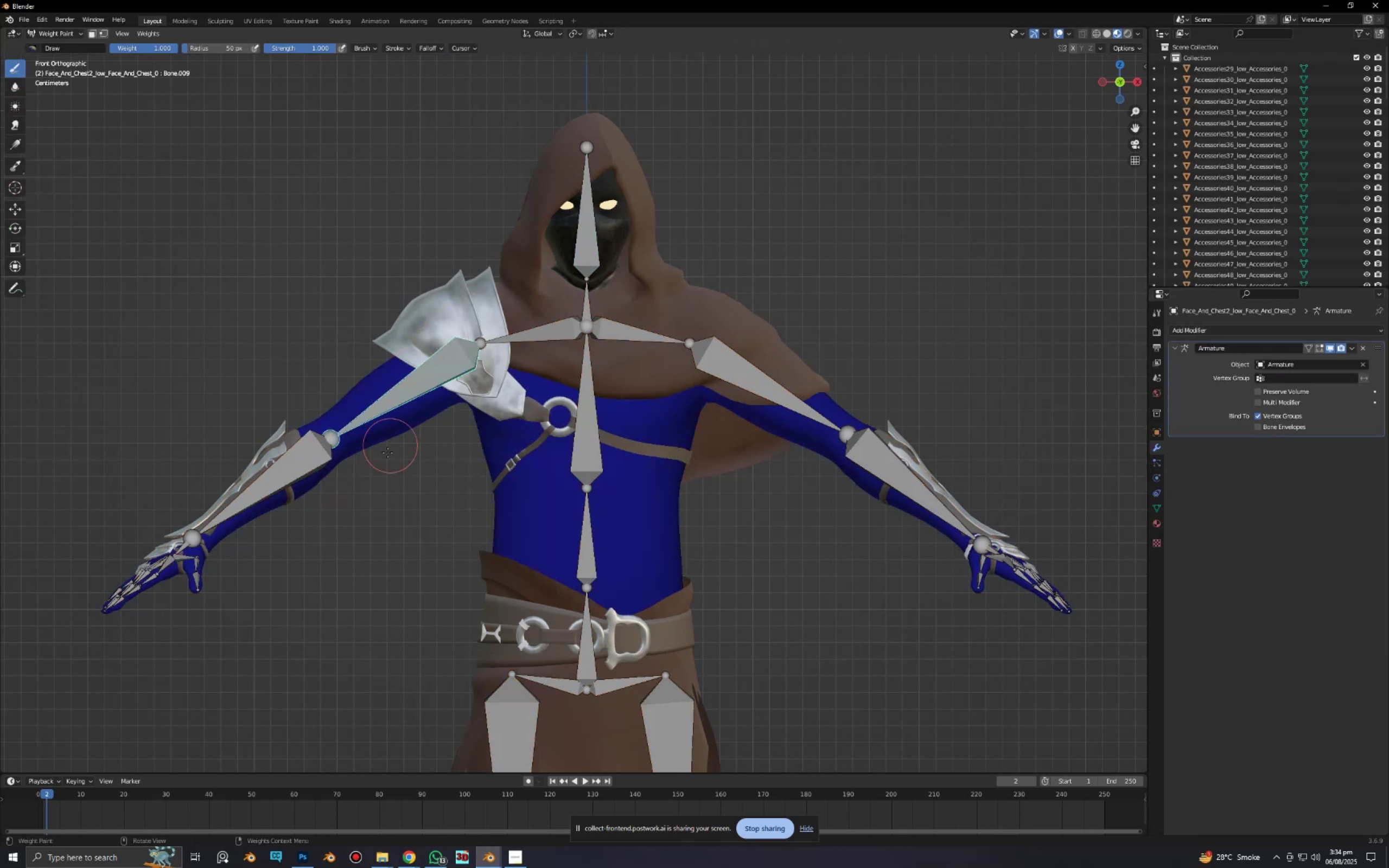 
scroll: coordinate [387, 454], scroll_direction: up, amount: 2.0
 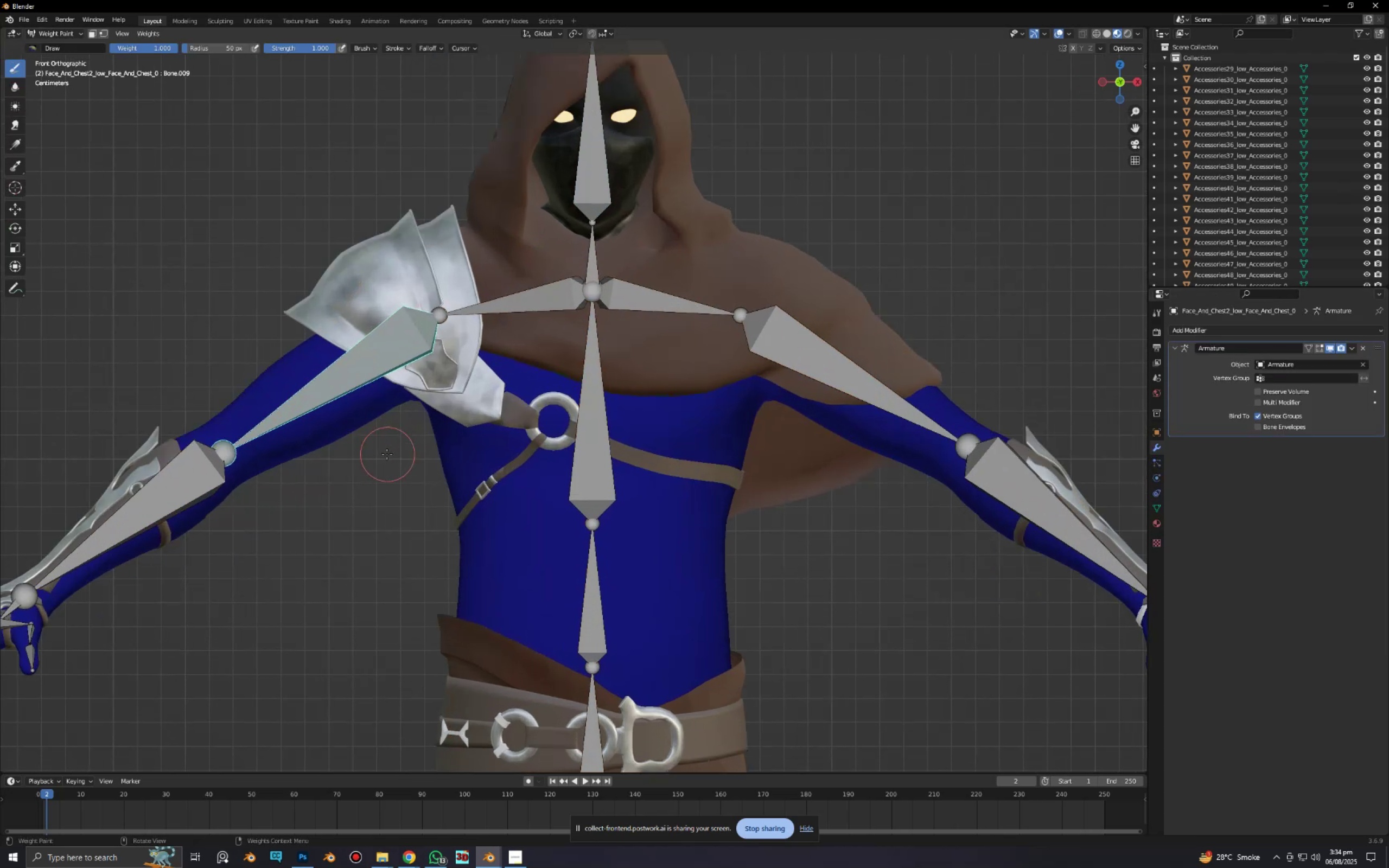 
hold_key(key=ShiftLeft, duration=0.84)
 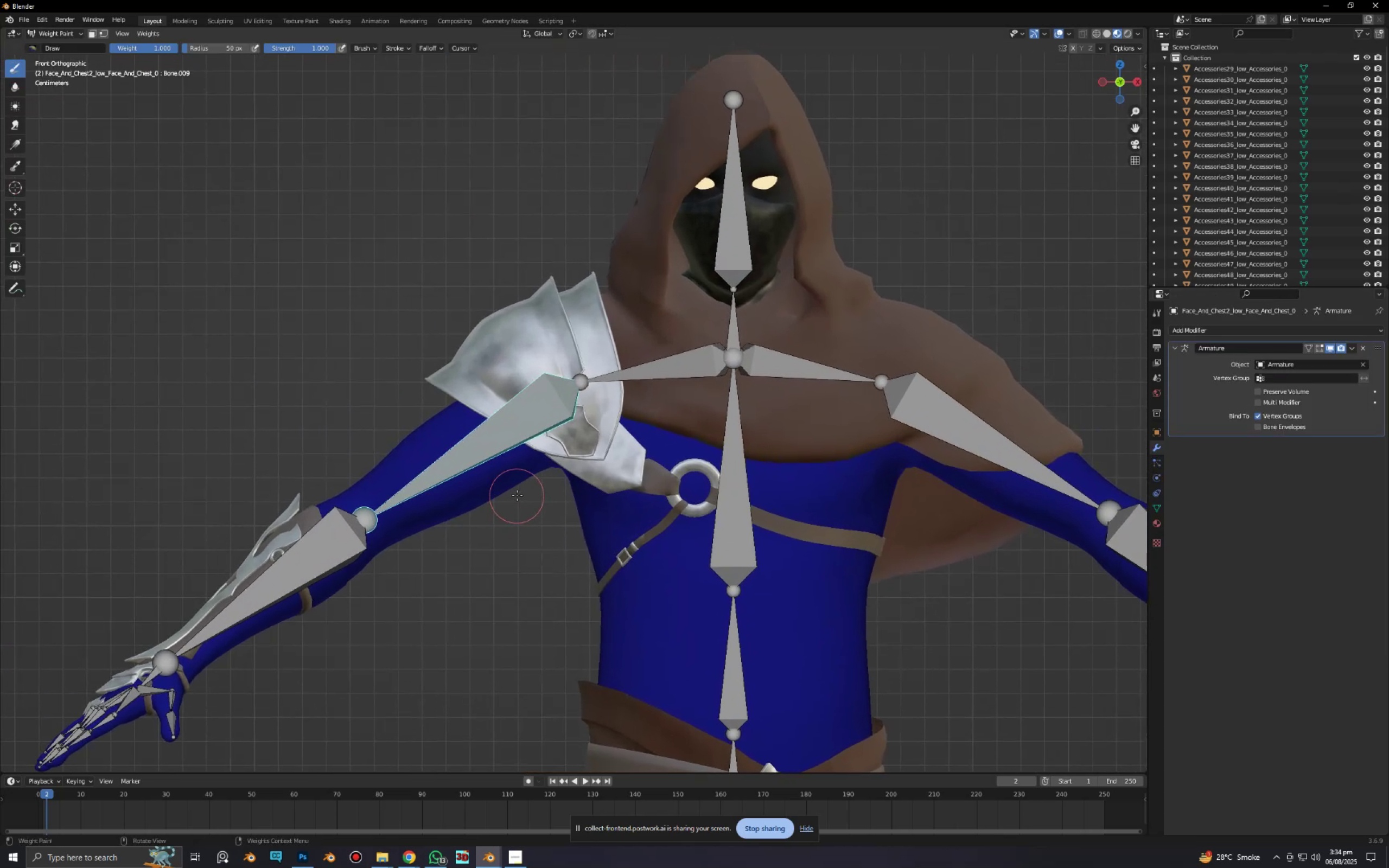 
scroll: coordinate [518, 493], scroll_direction: down, amount: 3.0
 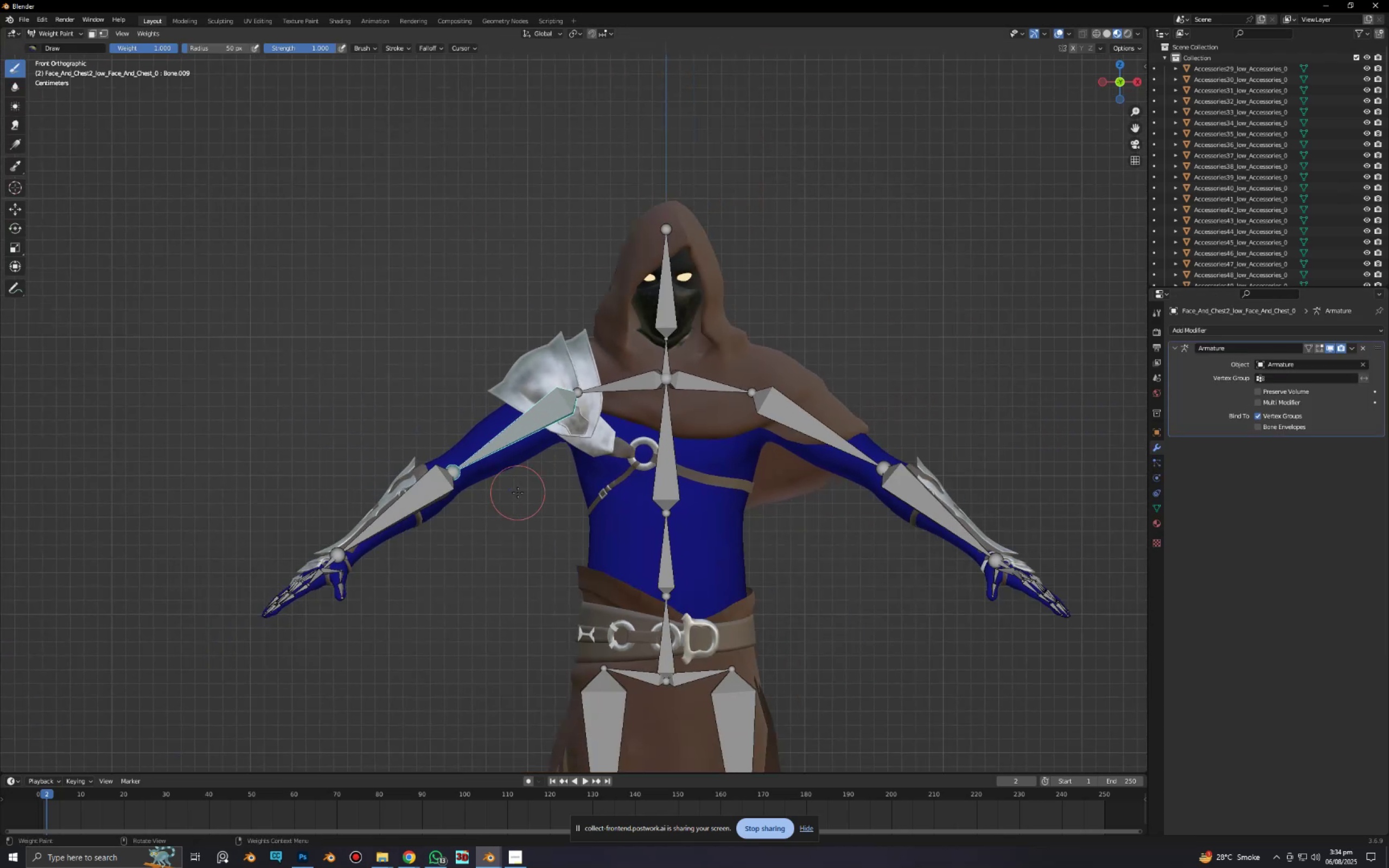 
key(Slash)
 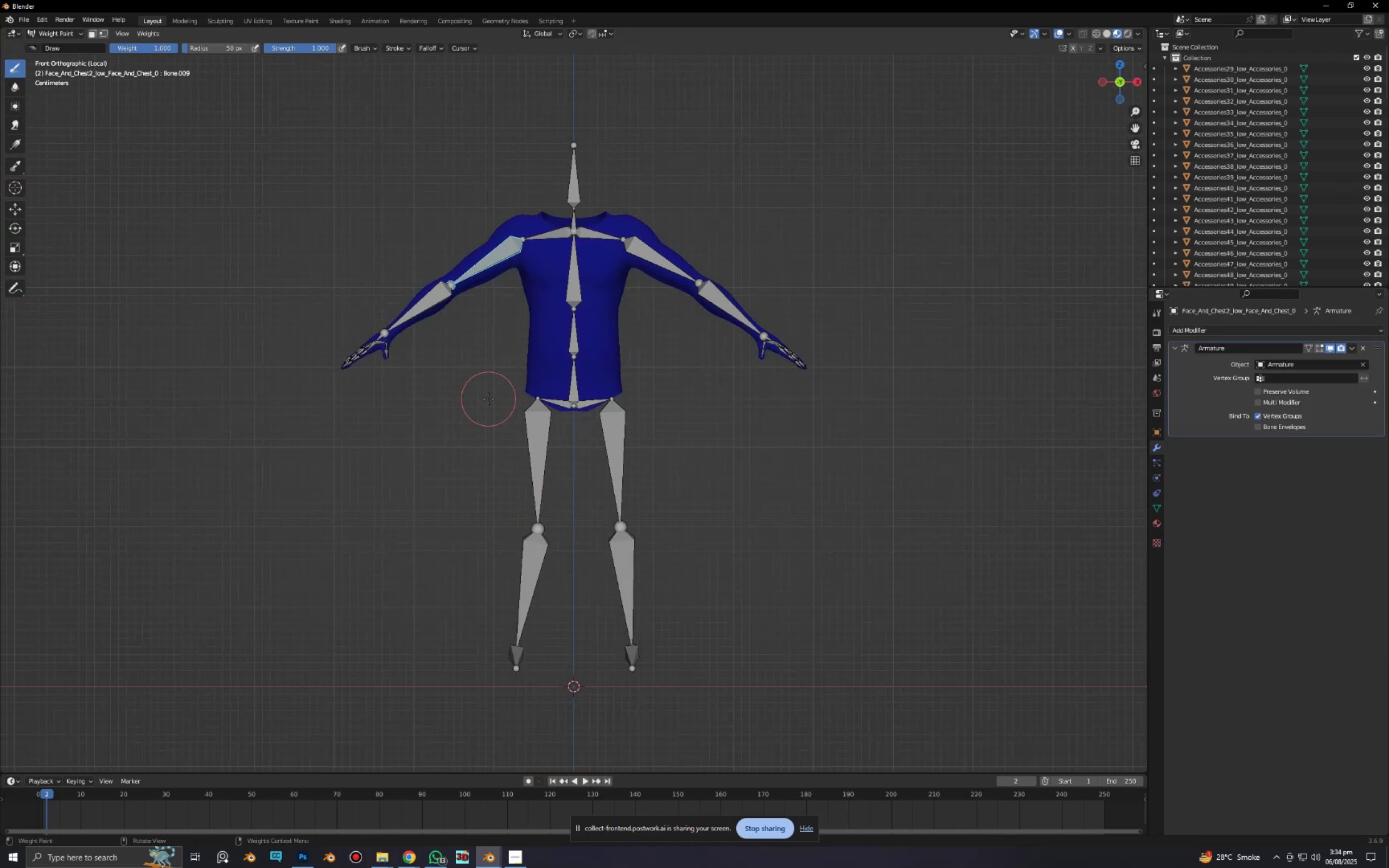 
scroll: coordinate [541, 516], scroll_direction: up, amount: 9.0
 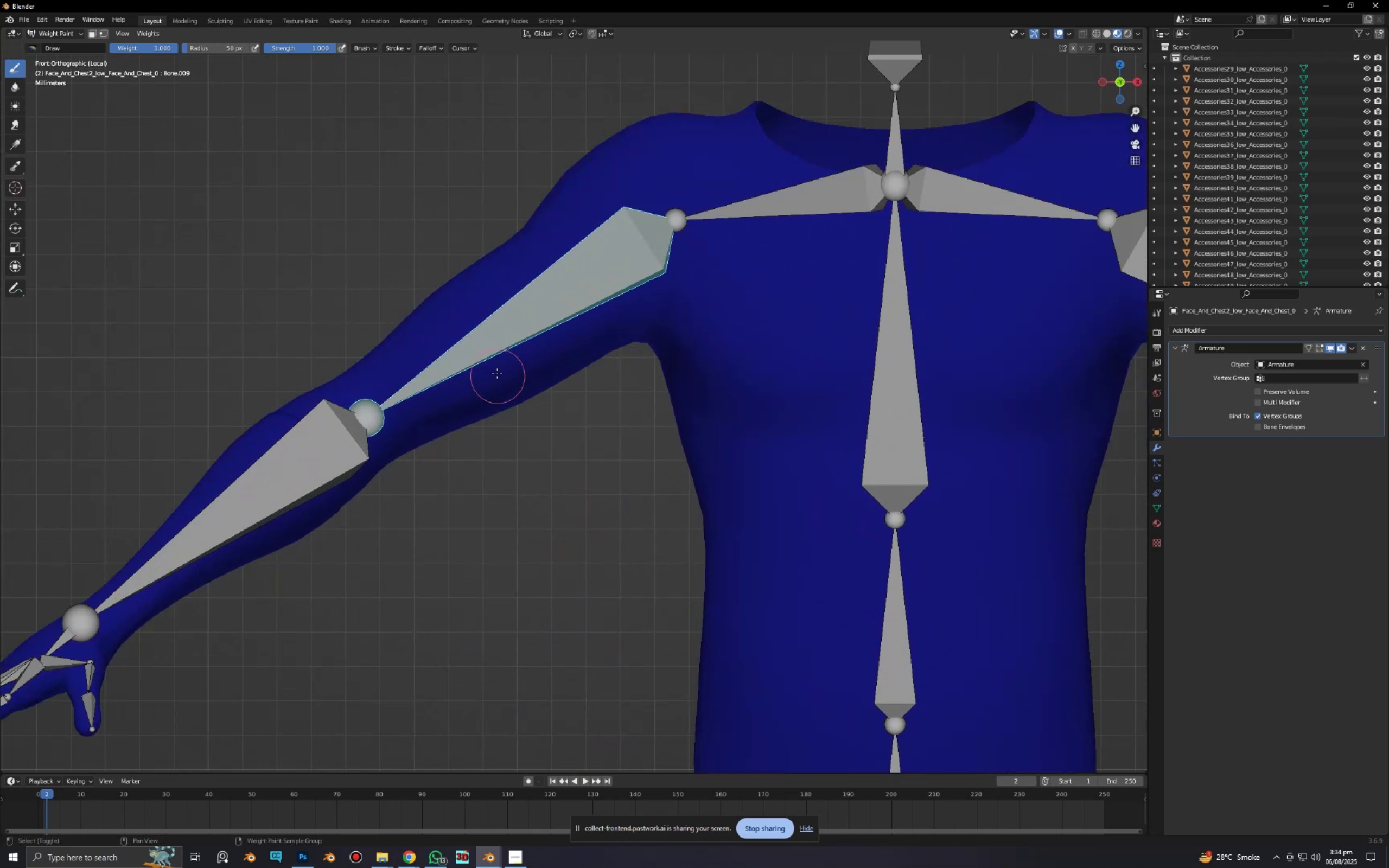 
hold_key(key=ShiftLeft, duration=0.63)
 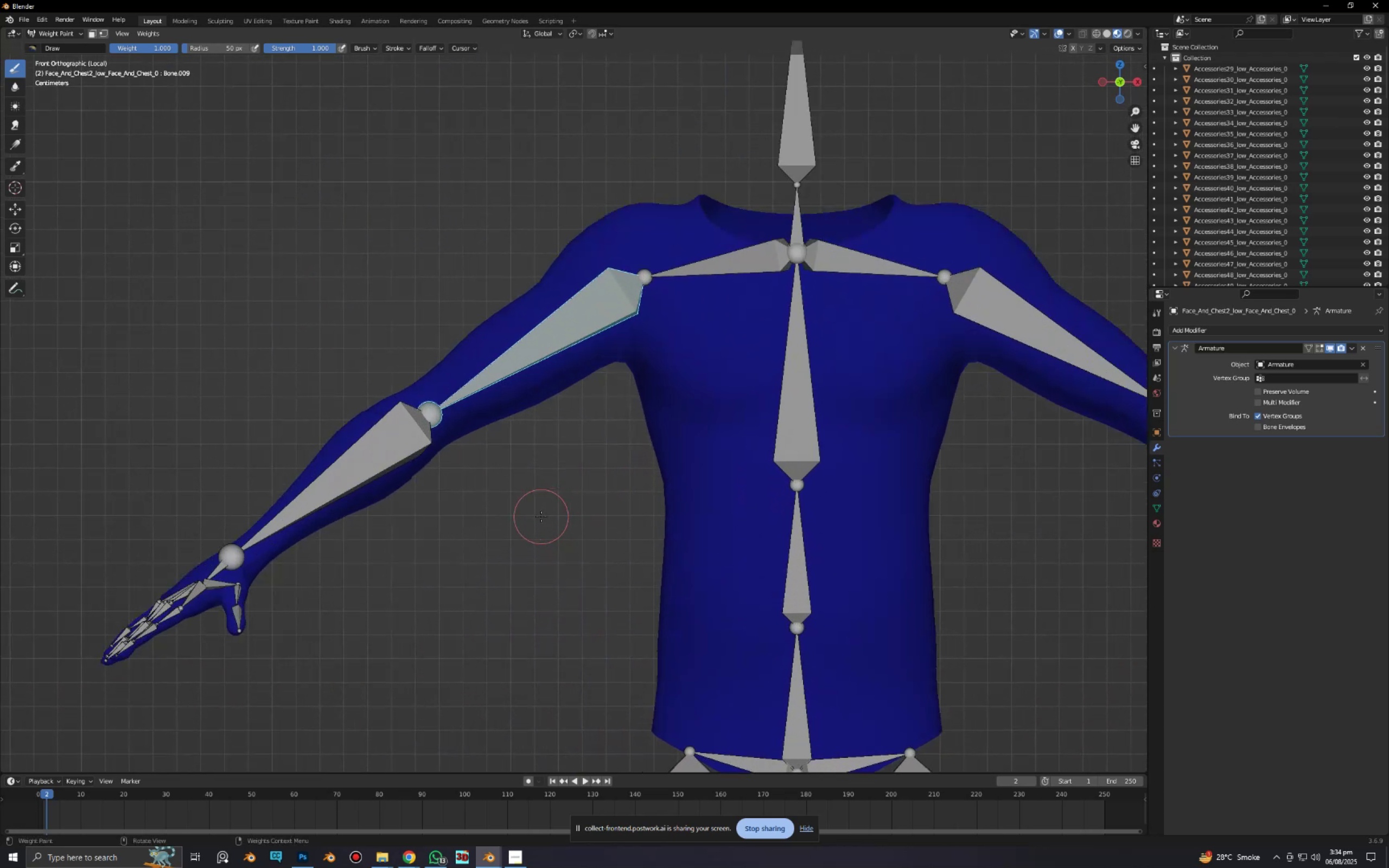 
hold_key(key=ShiftLeft, duration=0.61)
 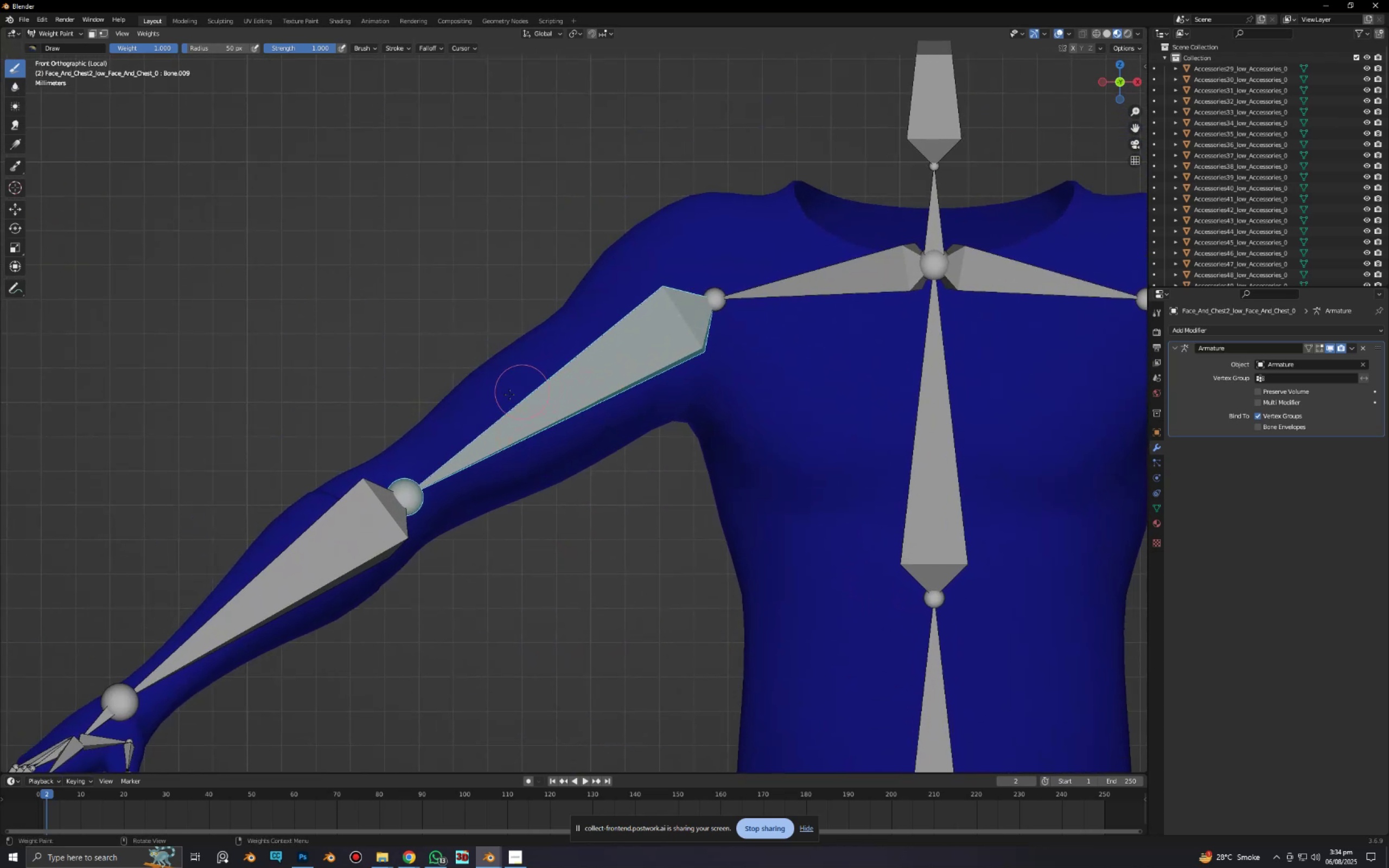 
left_click_drag(start_coordinate=[405, 421], to_coordinate=[464, 482])
 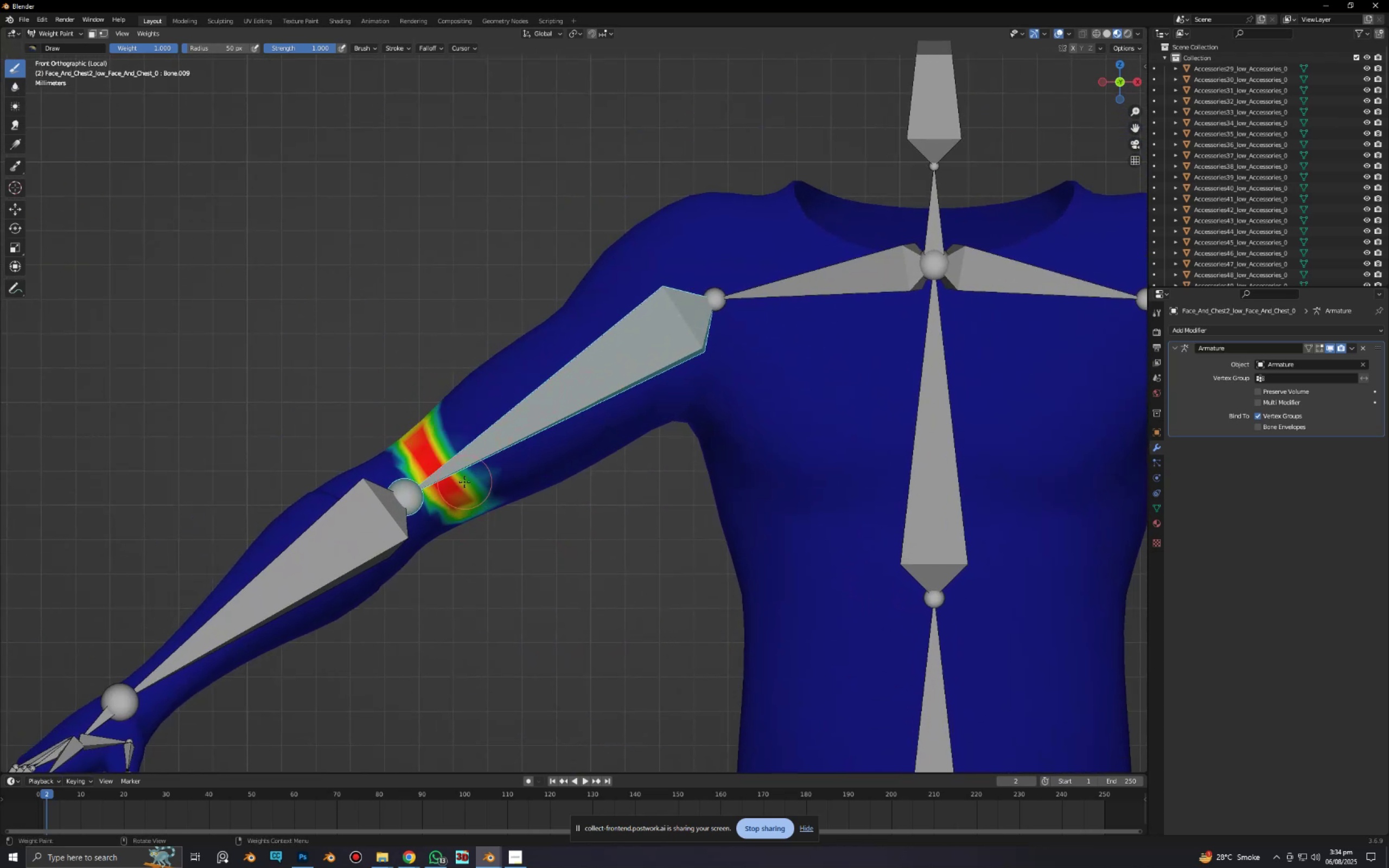 
key(Shift+F)
 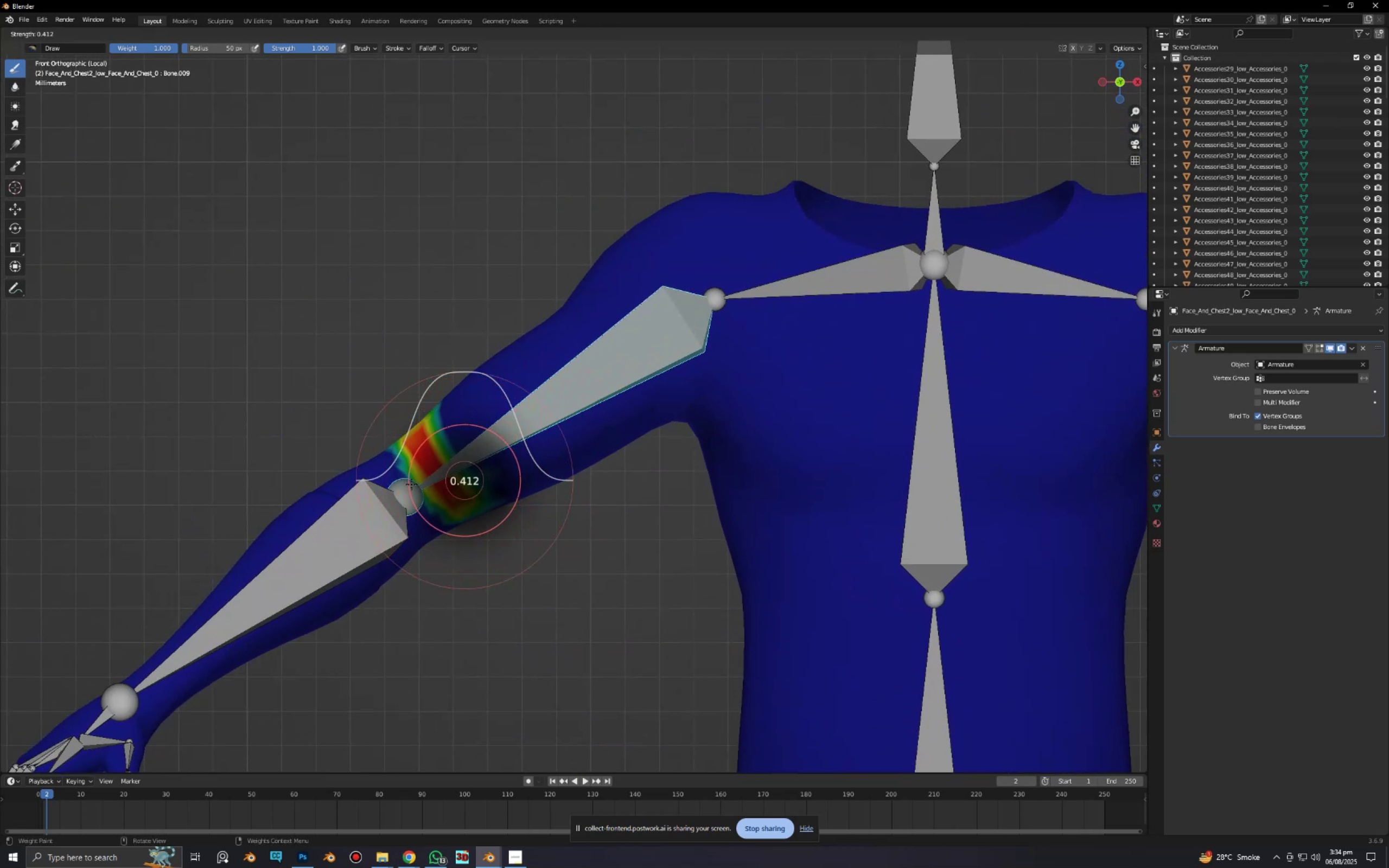 
left_click([405, 487])
 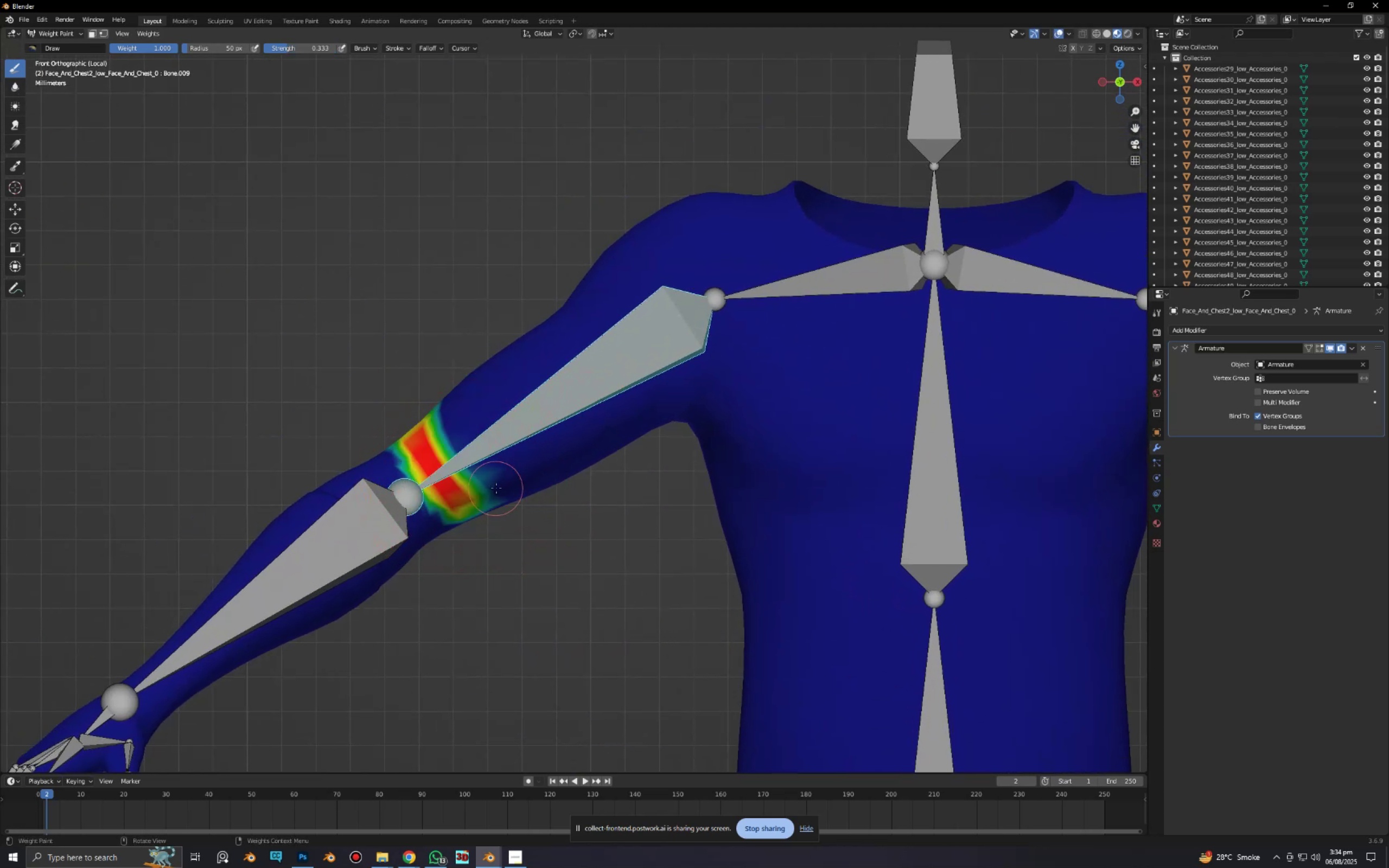 
key(F)
 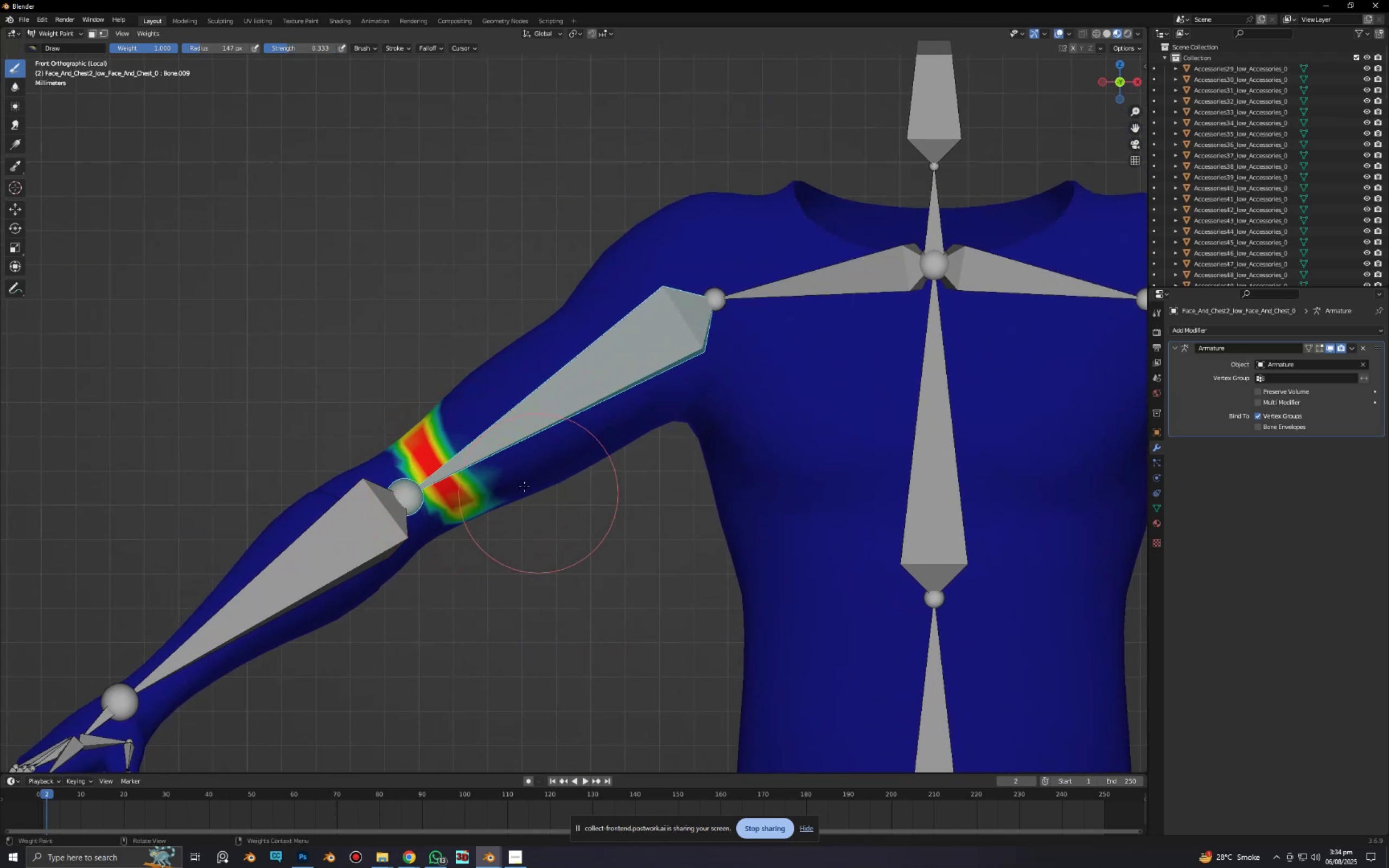 
left_click_drag(start_coordinate=[449, 424], to_coordinate=[555, 304])
 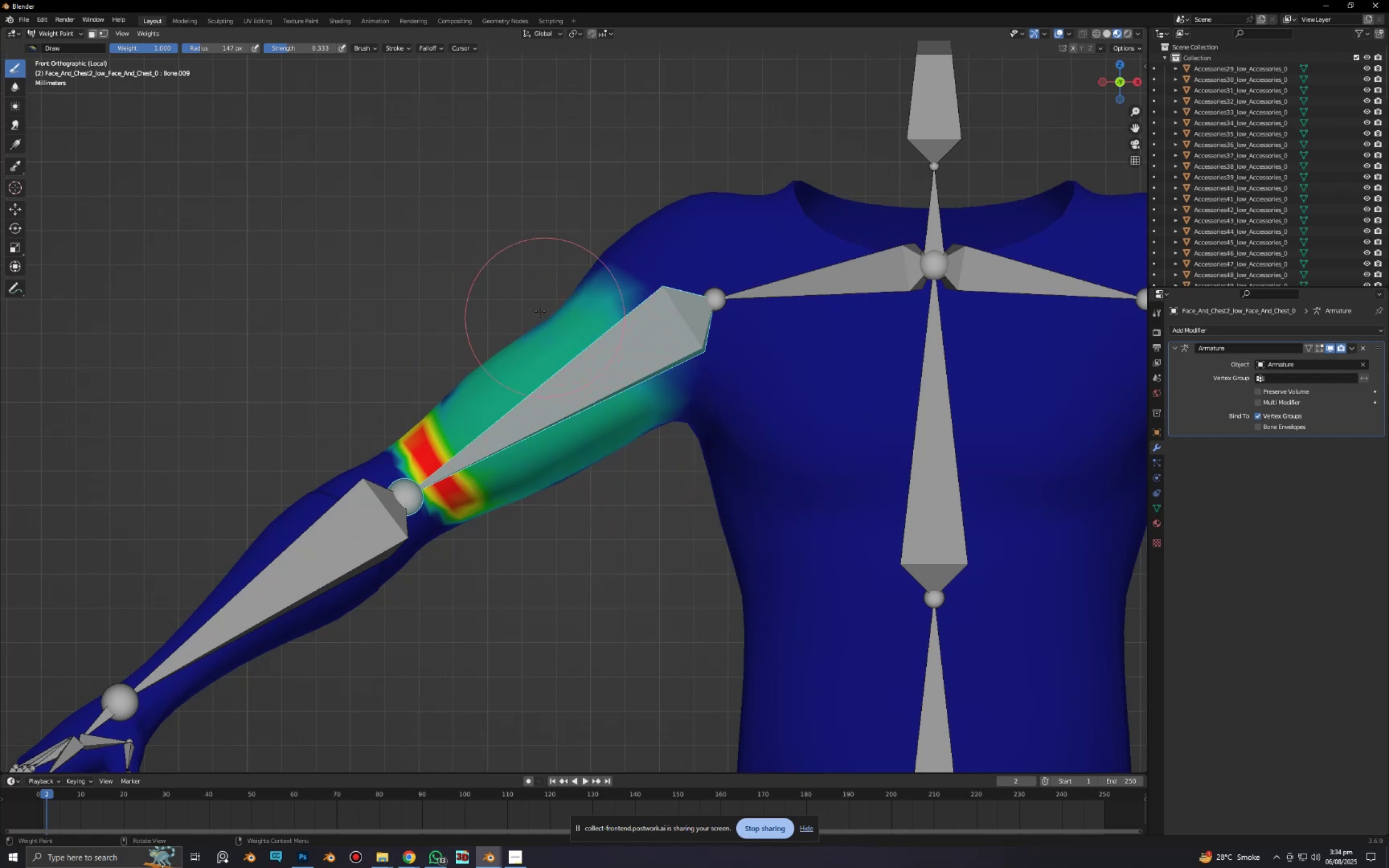 
left_click_drag(start_coordinate=[538, 308], to_coordinate=[521, 452])
 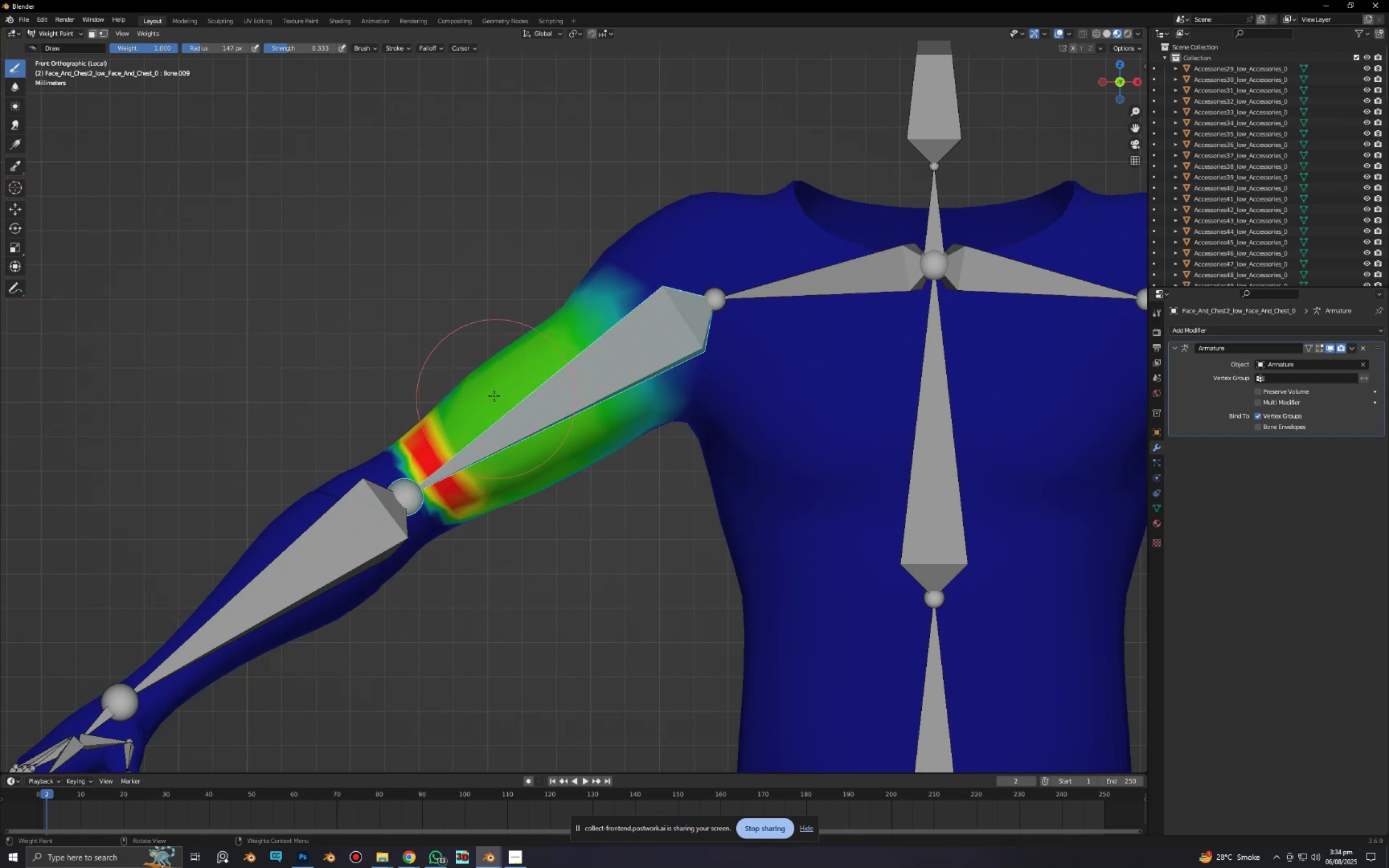 
left_click_drag(start_coordinate=[493, 397], to_coordinate=[638, 353])
 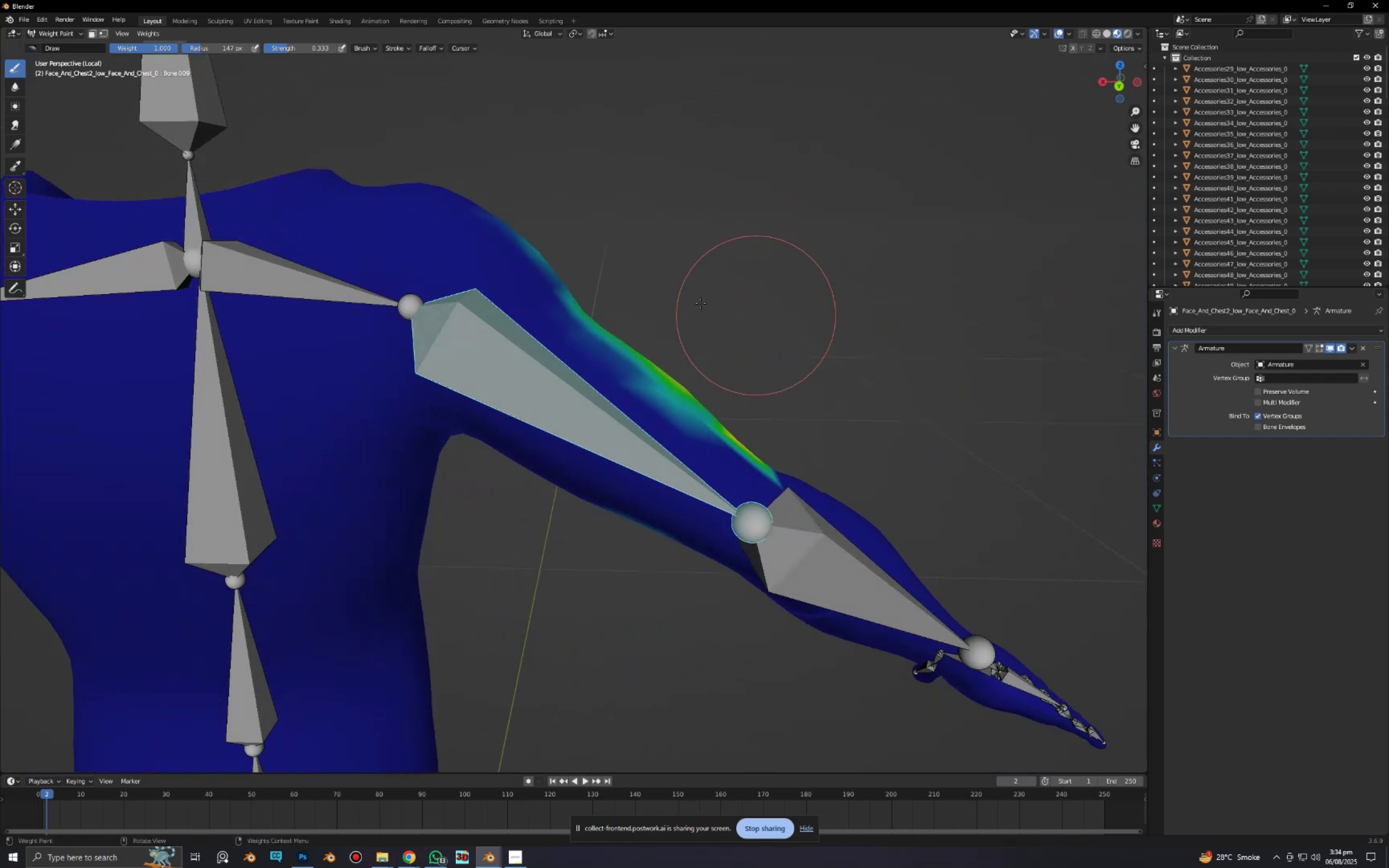 
left_click_drag(start_coordinate=[506, 257], to_coordinate=[556, 364])
 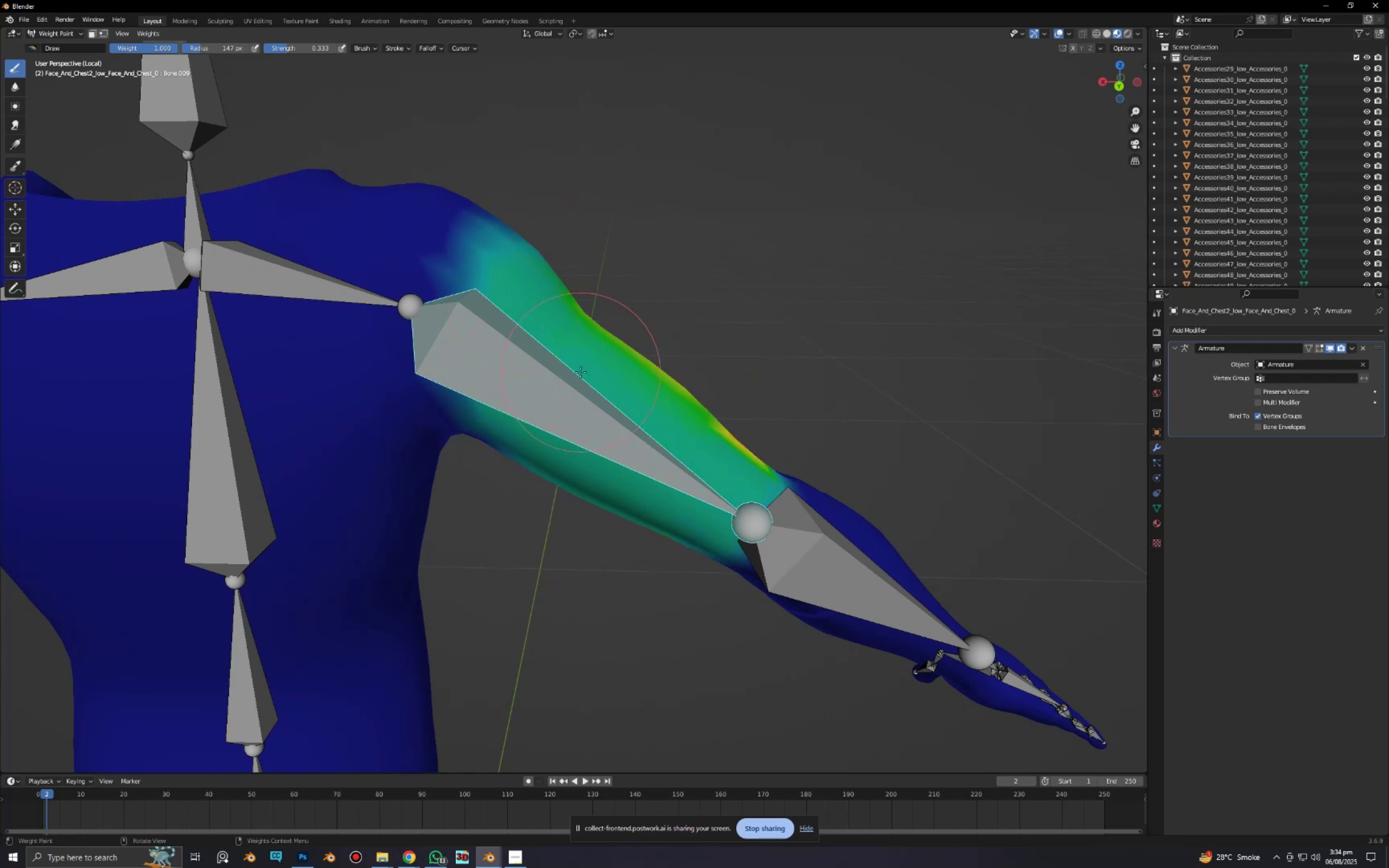 
left_click_drag(start_coordinate=[577, 372], to_coordinate=[486, 355])
 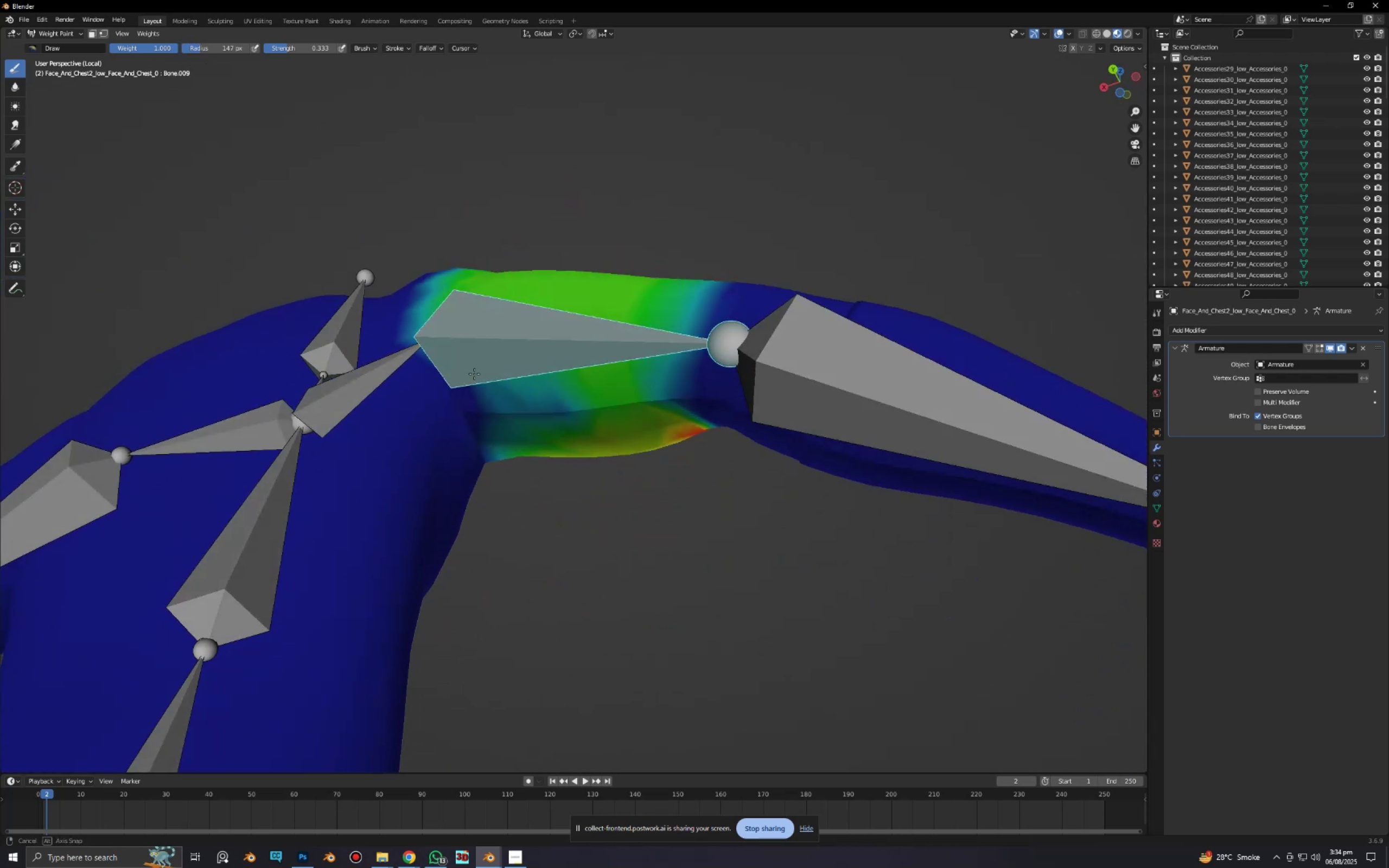 
scroll: coordinate [477, 359], scroll_direction: up, amount: 2.0
 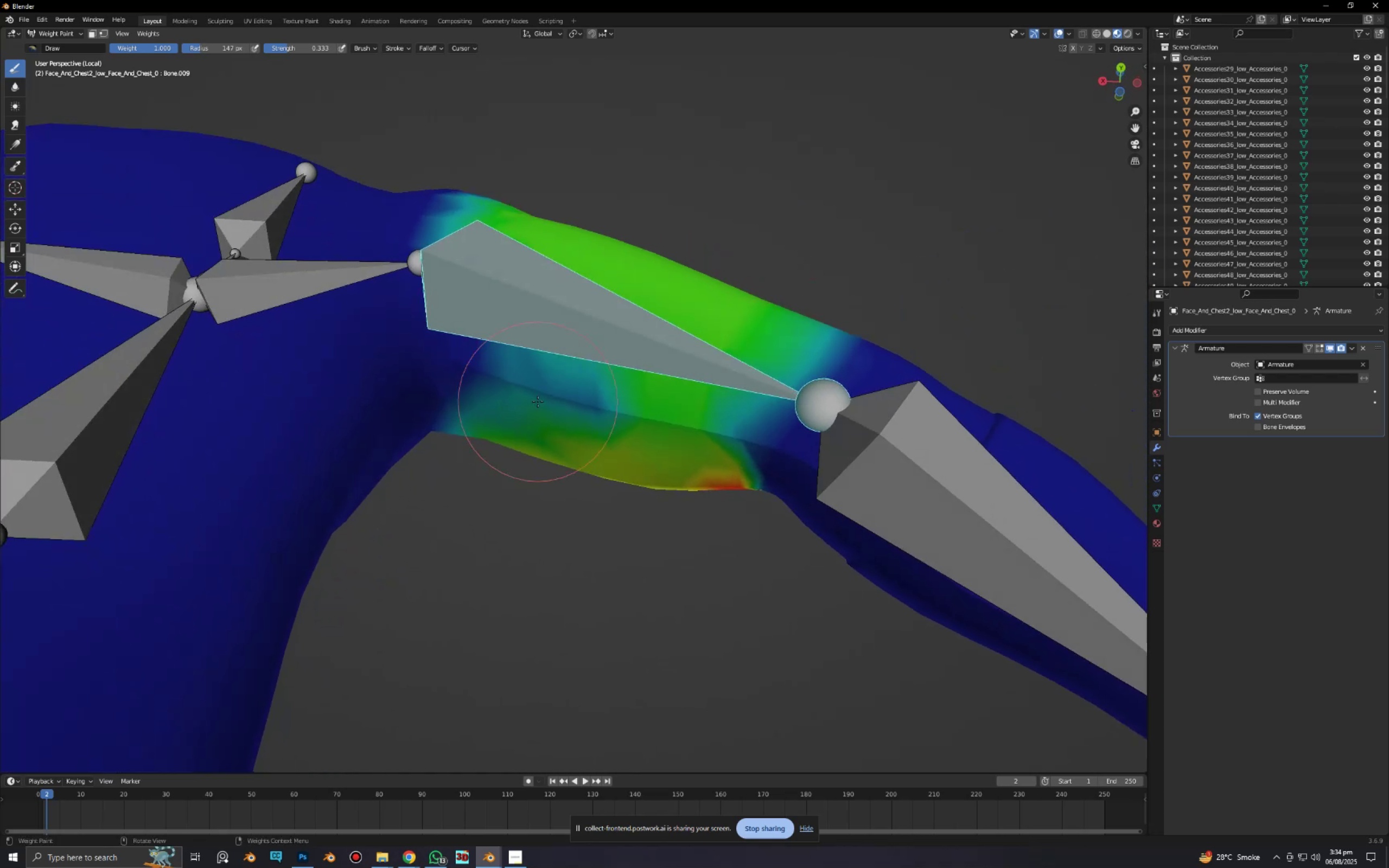 
left_click_drag(start_coordinate=[510, 316], to_coordinate=[773, 399])
 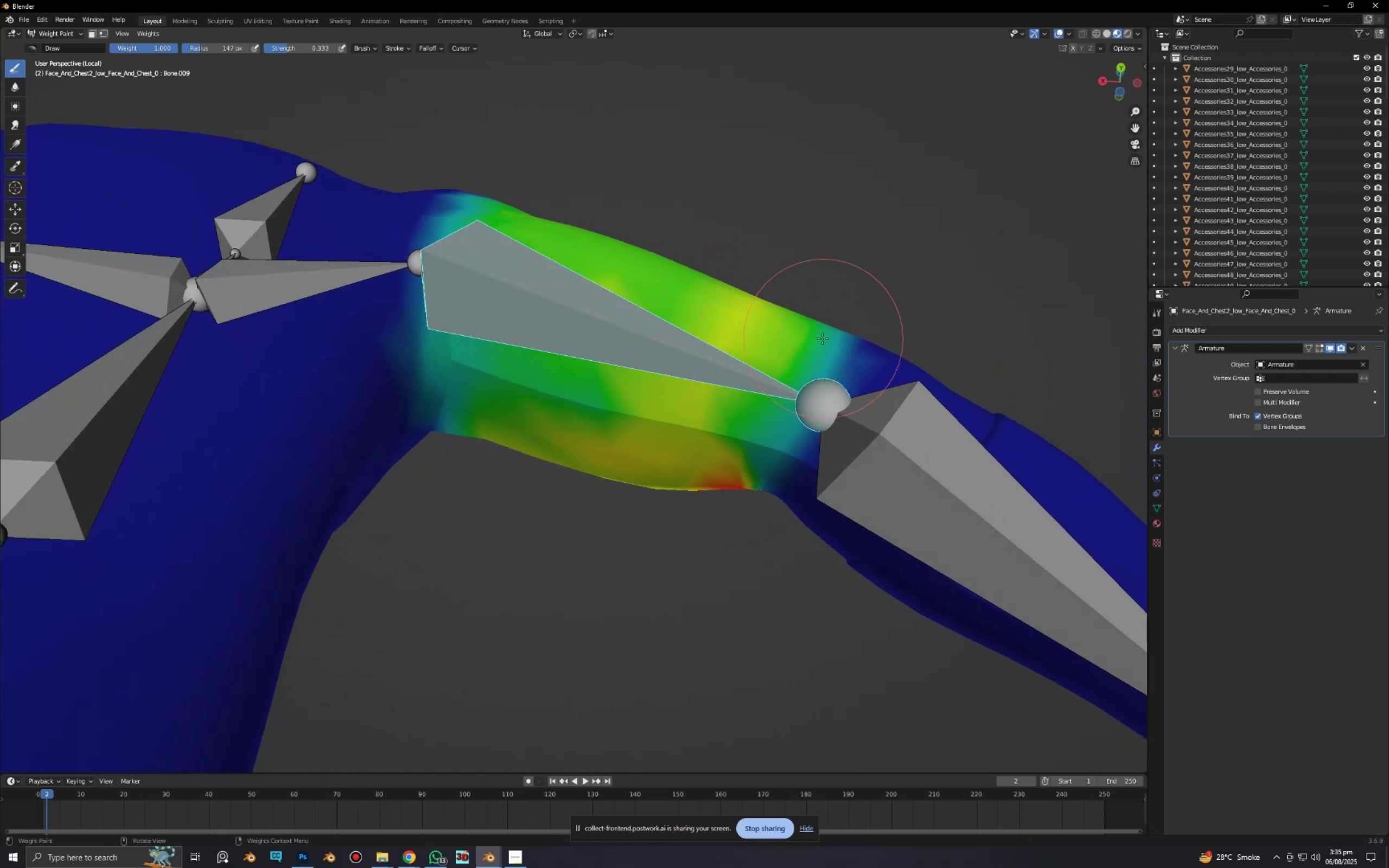 
scroll: coordinate [798, 384], scroll_direction: down, amount: 3.0
 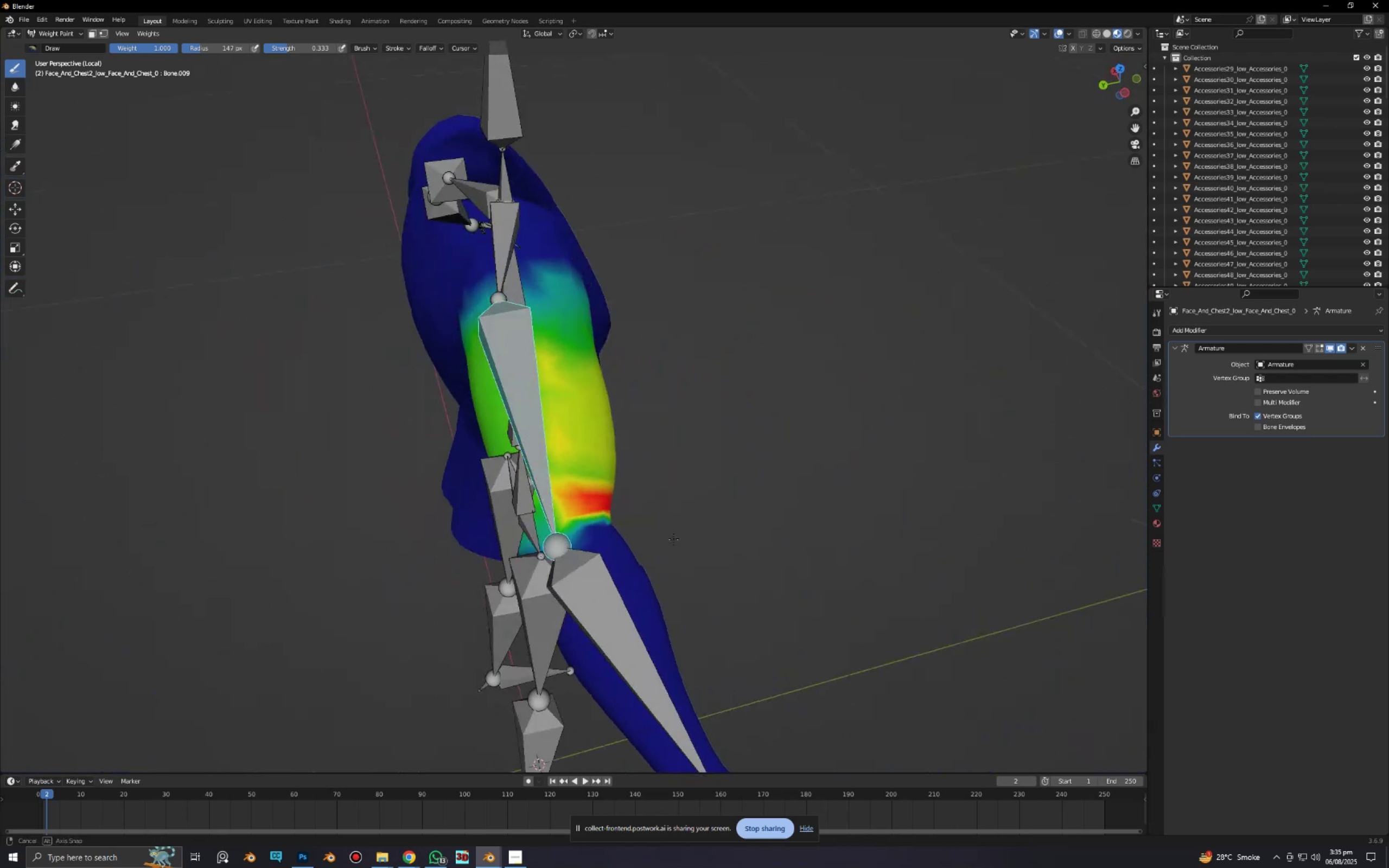 
scroll: coordinate [600, 503], scroll_direction: up, amount: 3.0
 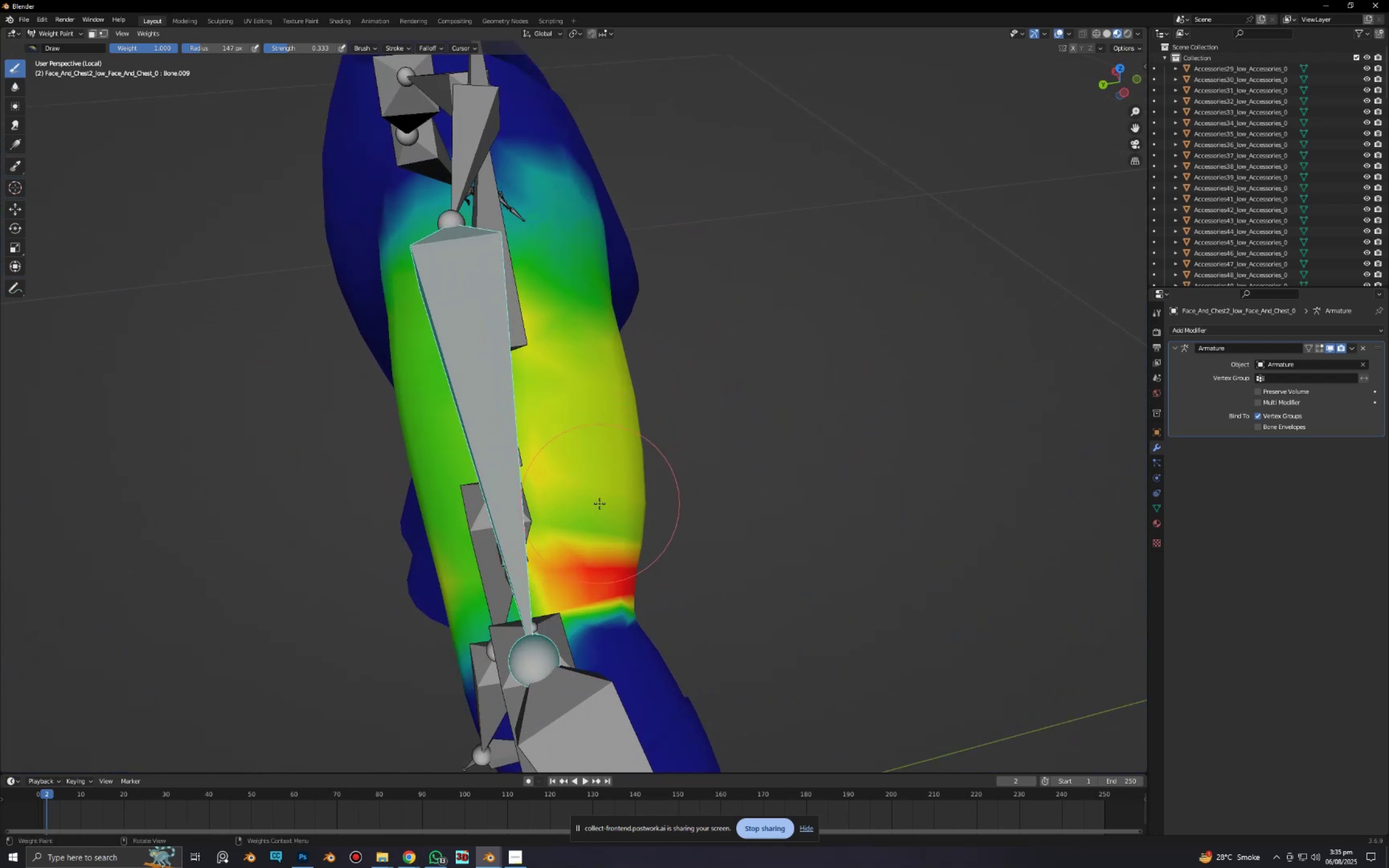 
hold_key(key=ShiftLeft, duration=0.49)
 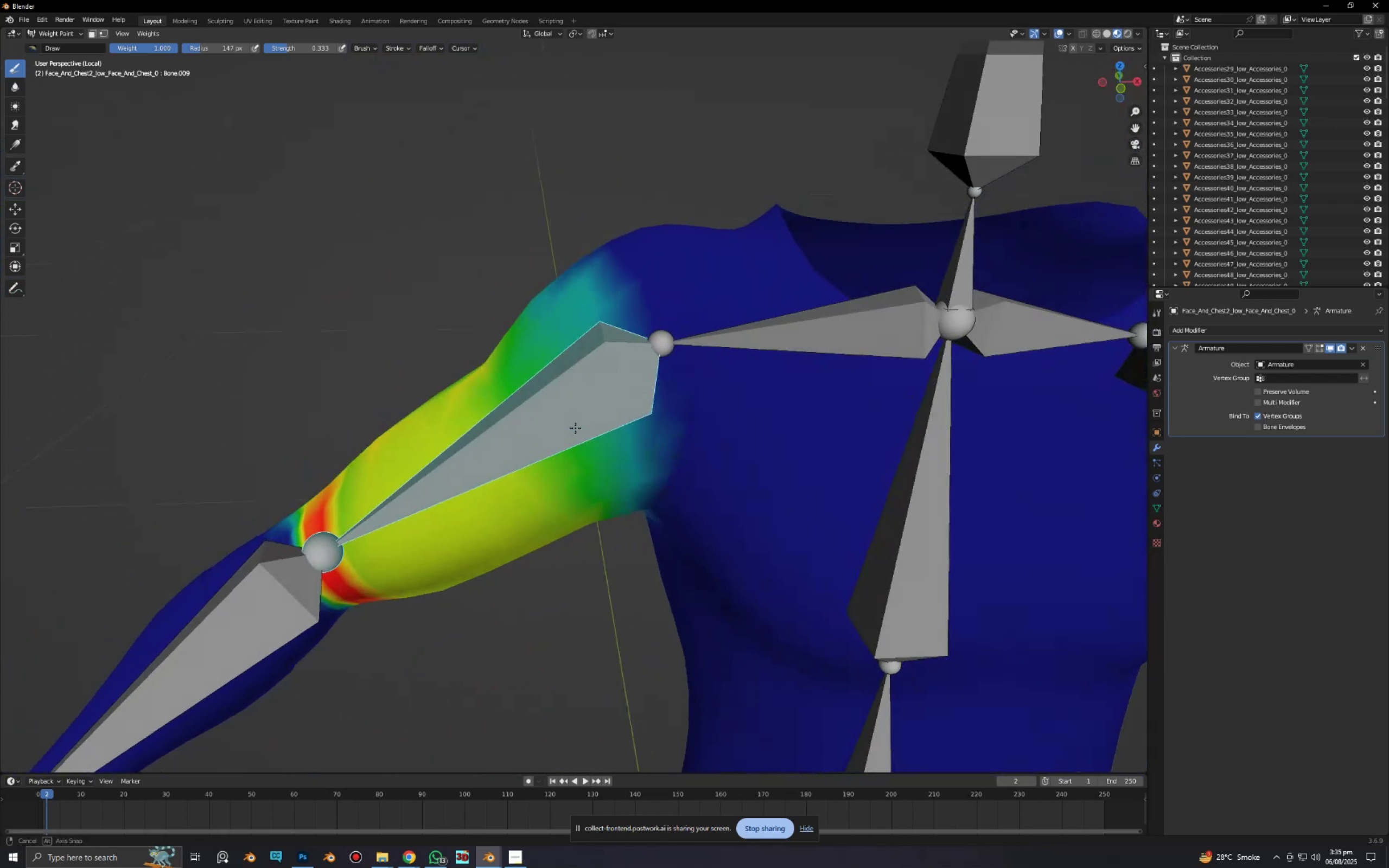 
key(Alt+AltLeft)
 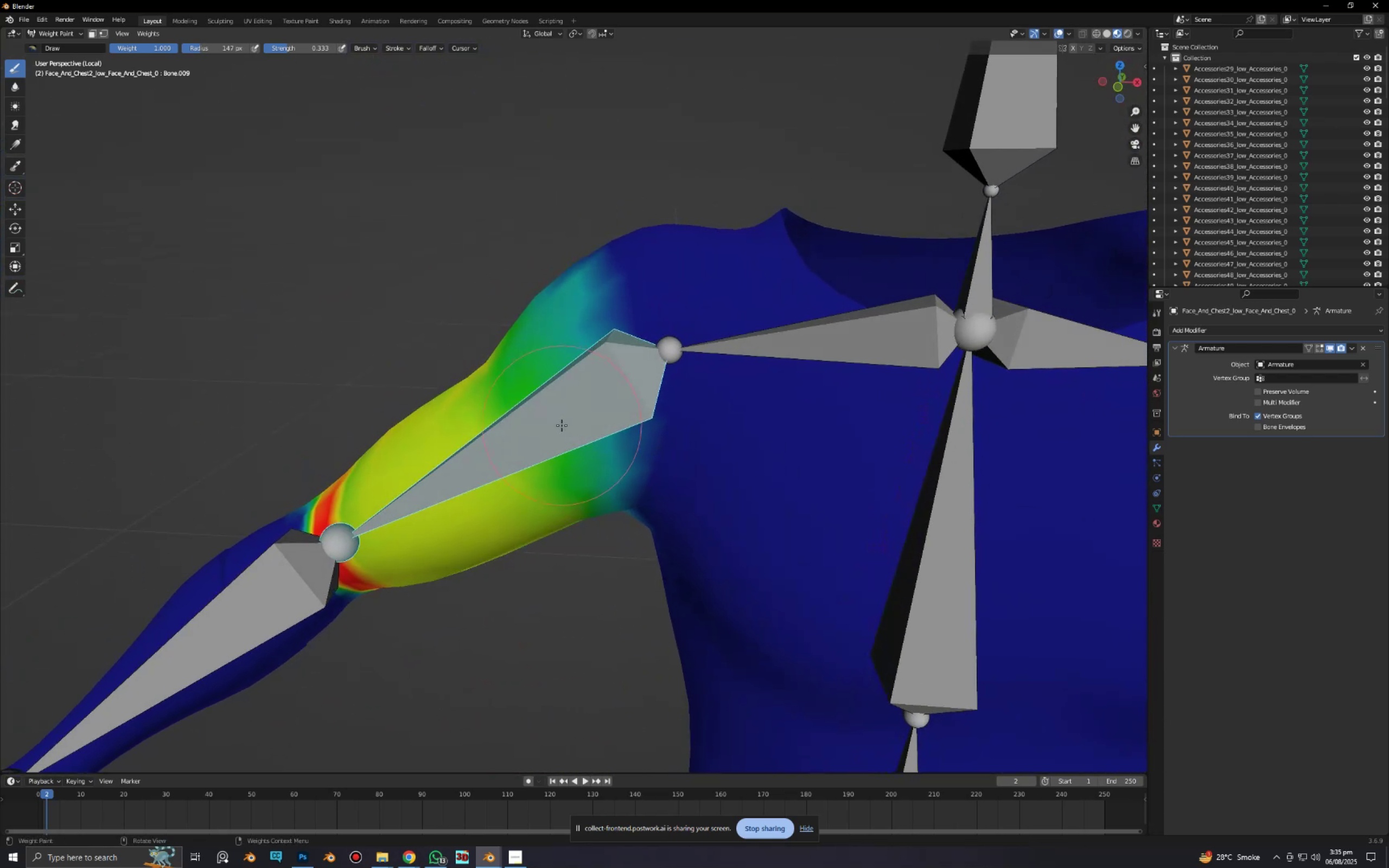 
key(Alt+AltLeft)
 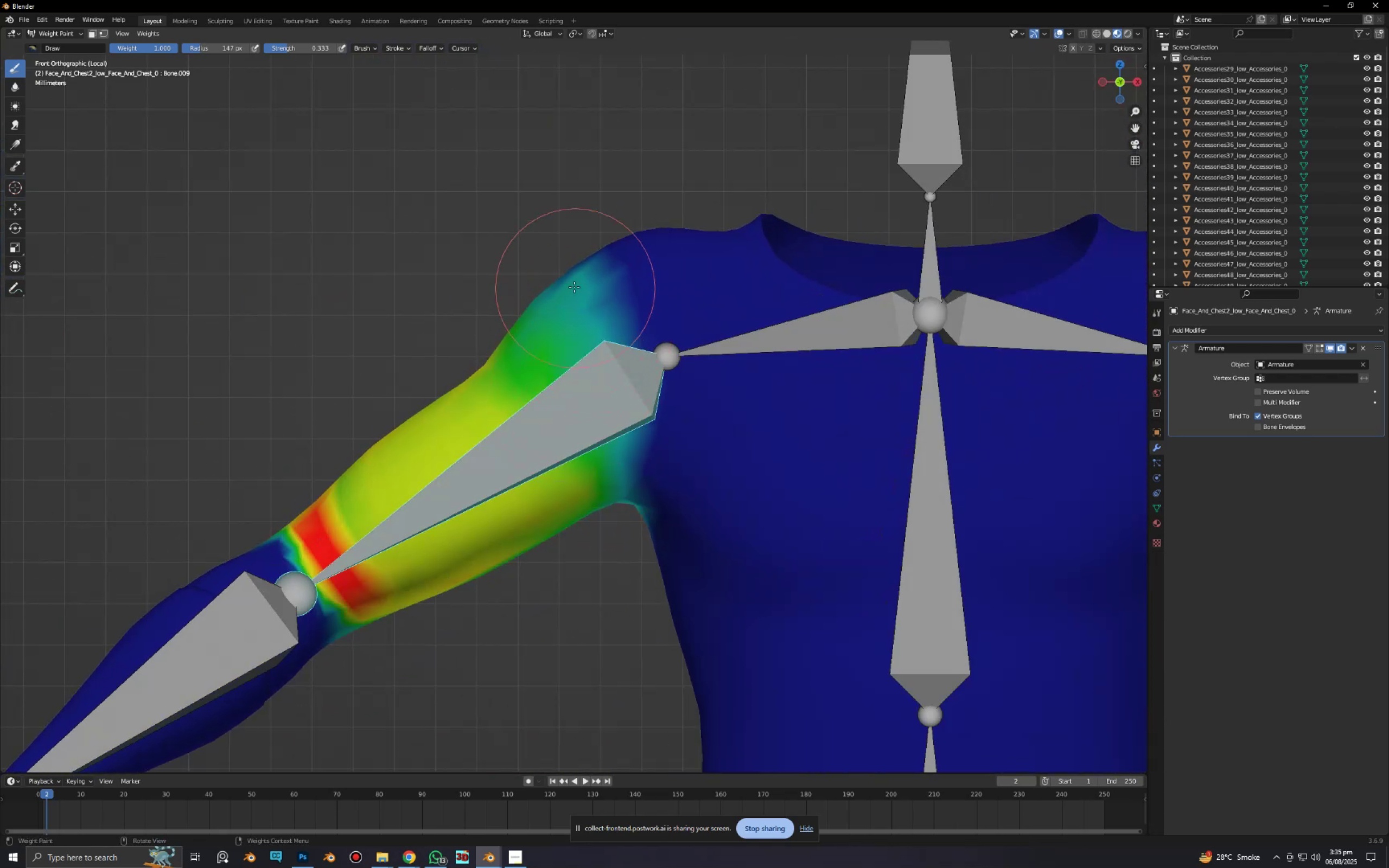 
left_click_drag(start_coordinate=[571, 284], to_coordinate=[543, 392])
 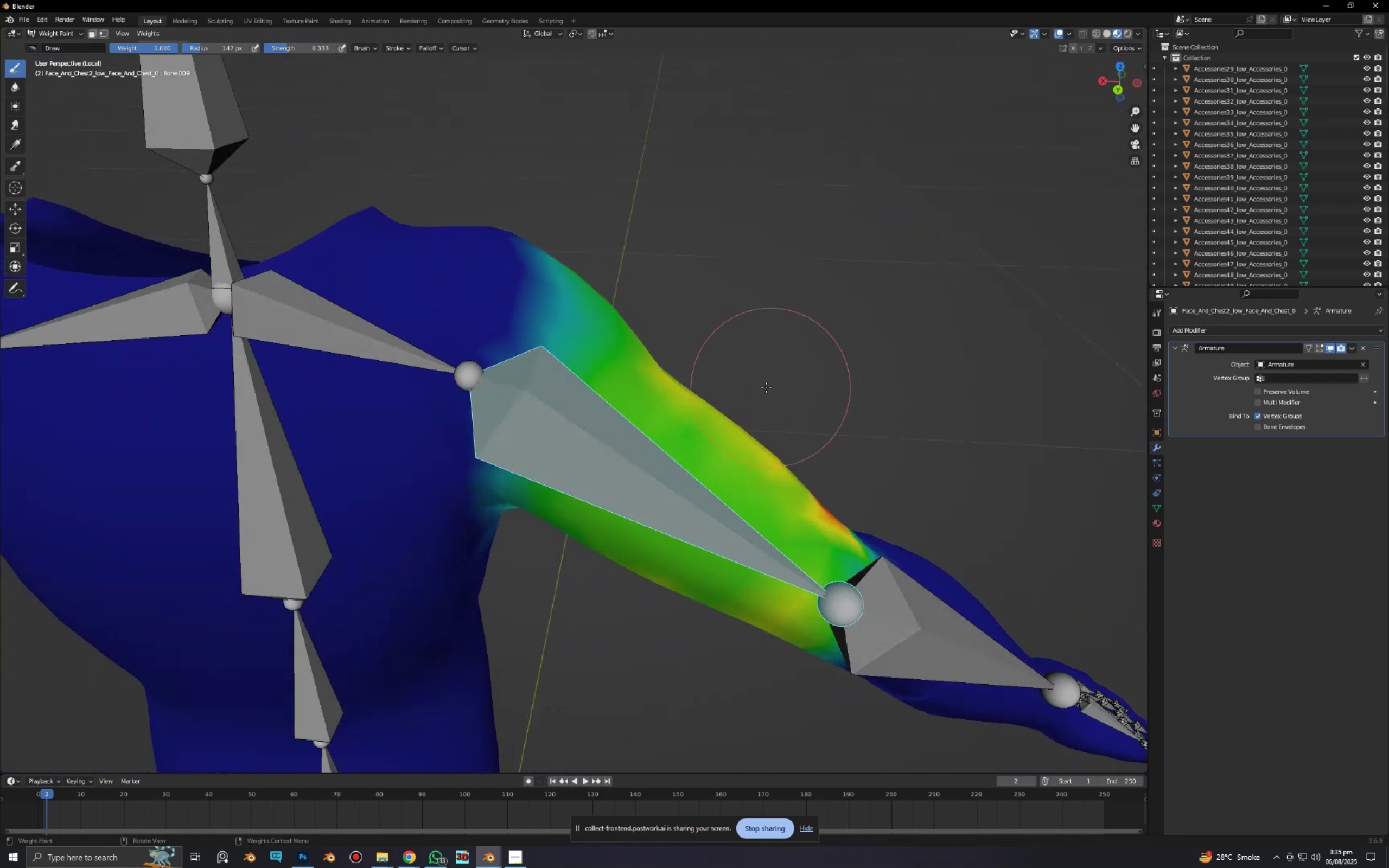 
left_click_drag(start_coordinate=[547, 297], to_coordinate=[633, 368])
 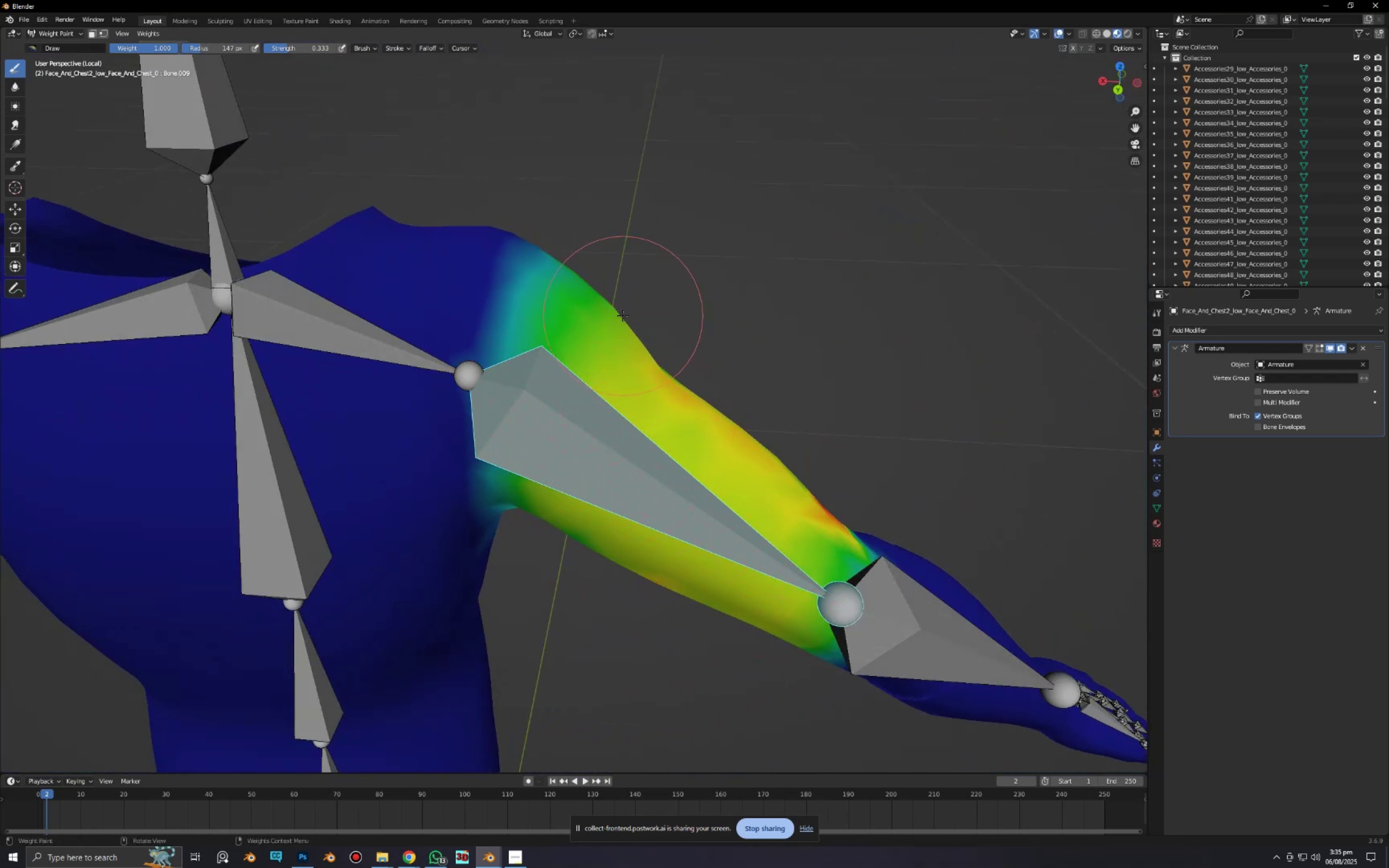 
left_click_drag(start_coordinate=[621, 317], to_coordinate=[785, 615])
 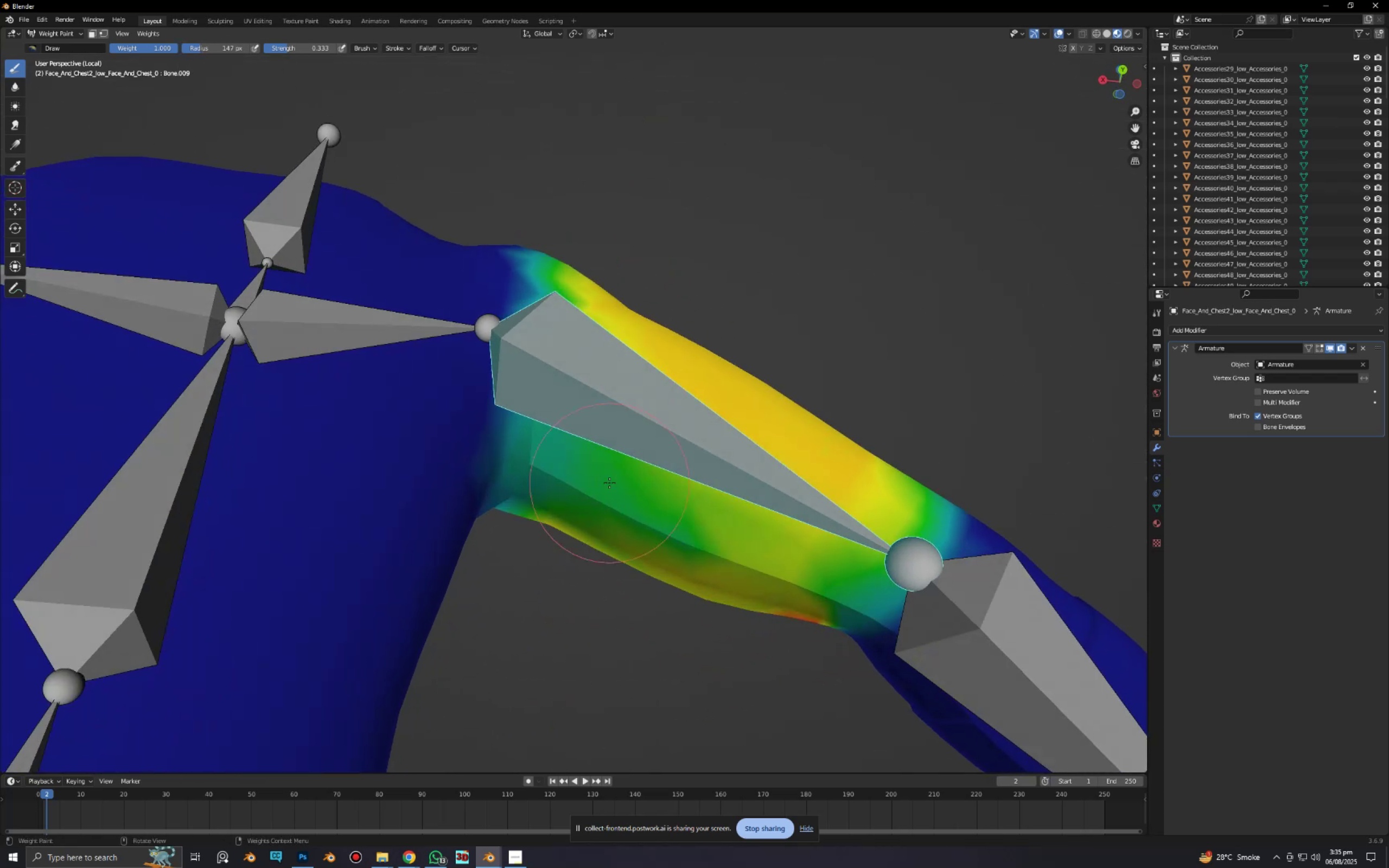 
left_click_drag(start_coordinate=[614, 412], to_coordinate=[693, 573])
 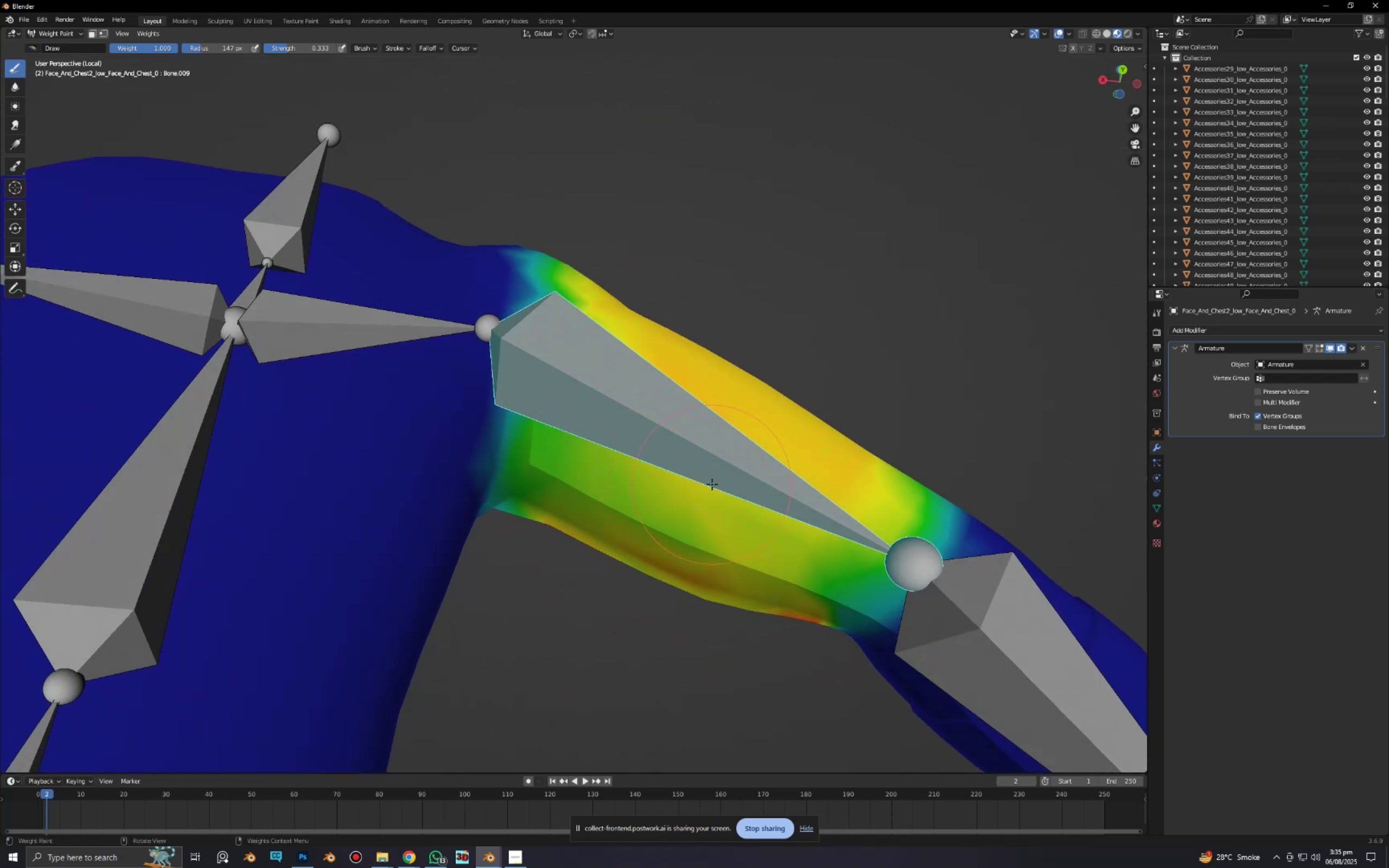 
left_click_drag(start_coordinate=[711, 488], to_coordinate=[633, 526])
 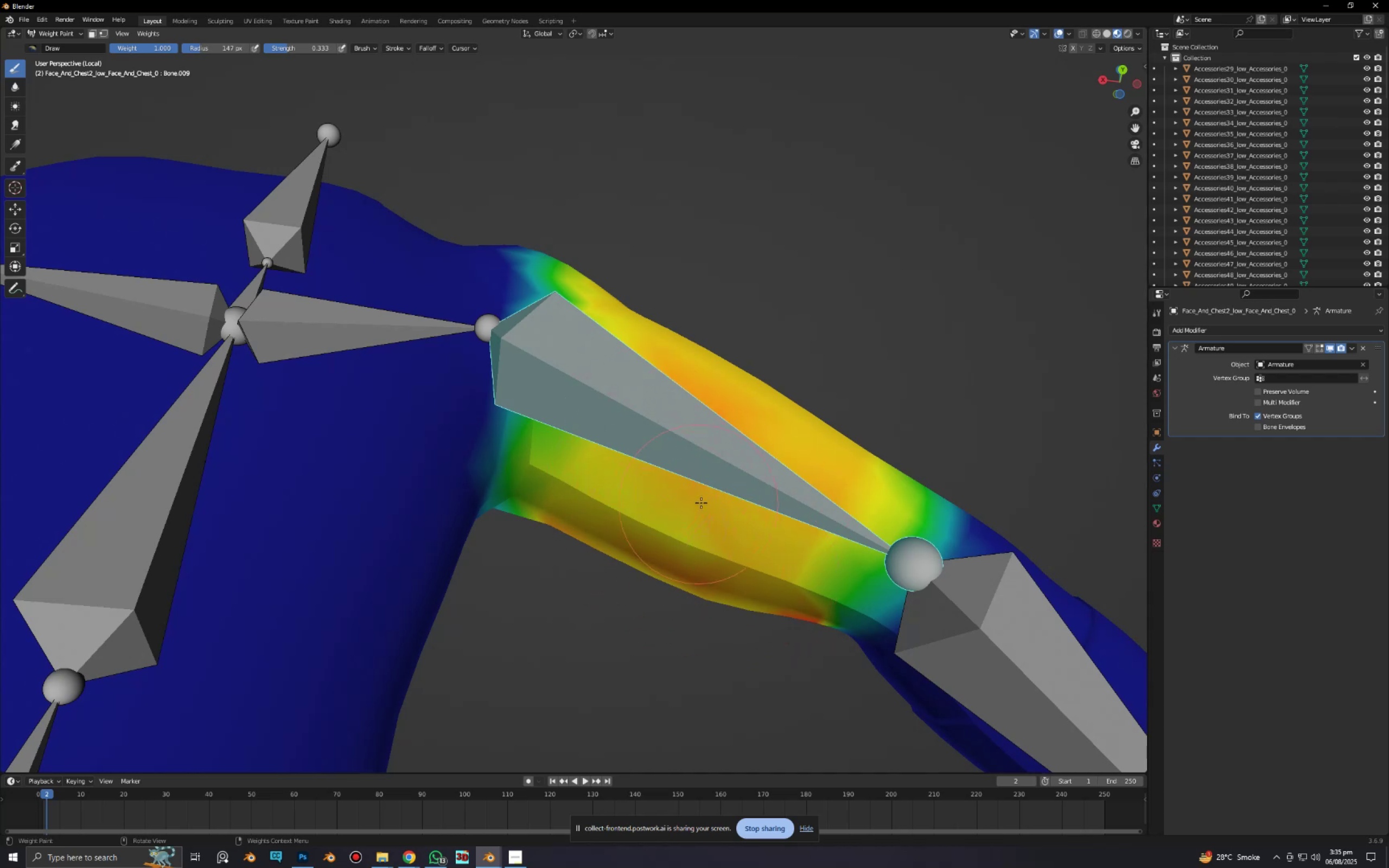 
scroll: coordinate [694, 522], scroll_direction: down, amount: 3.0
 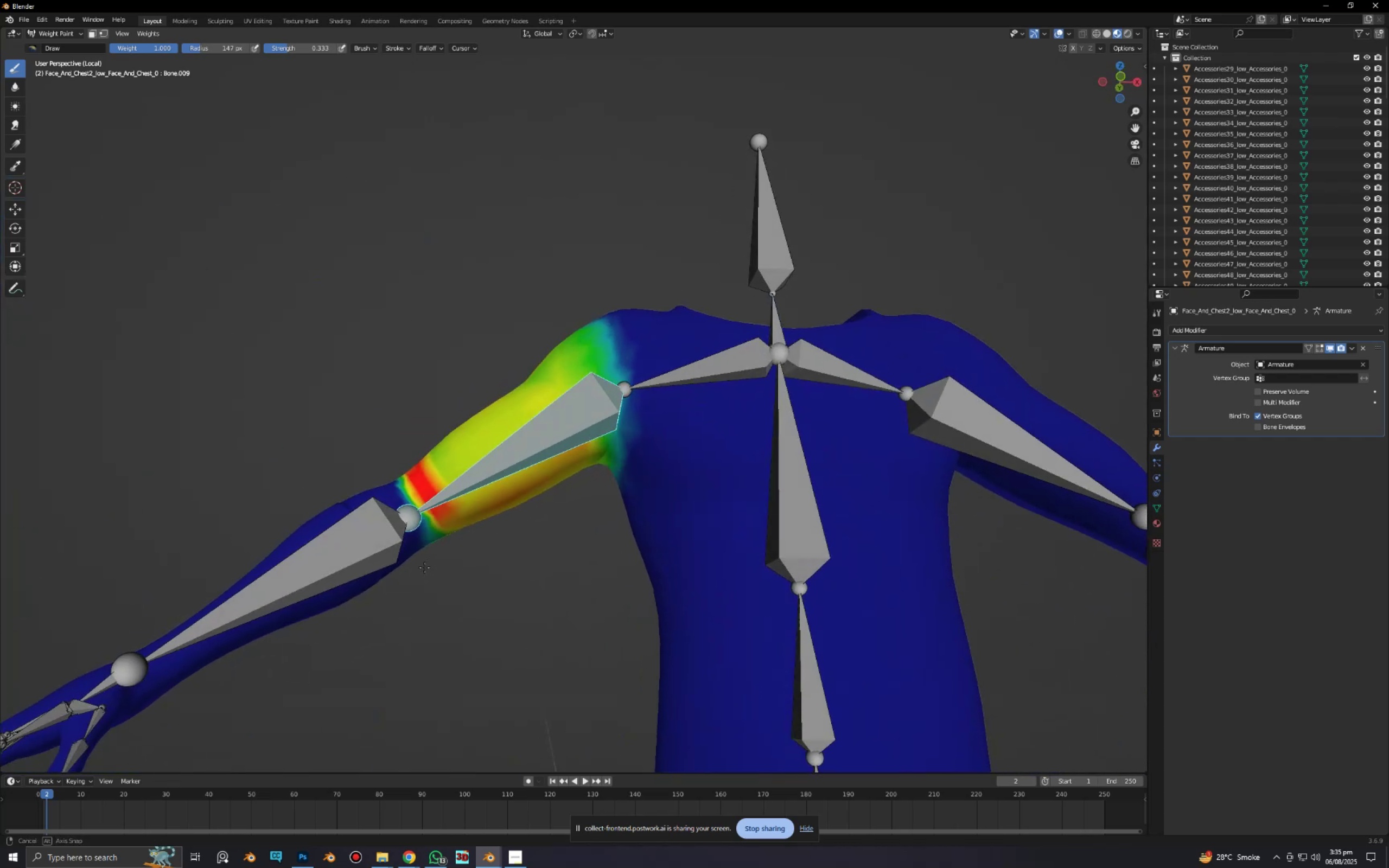 
key(Alt+AltLeft)
 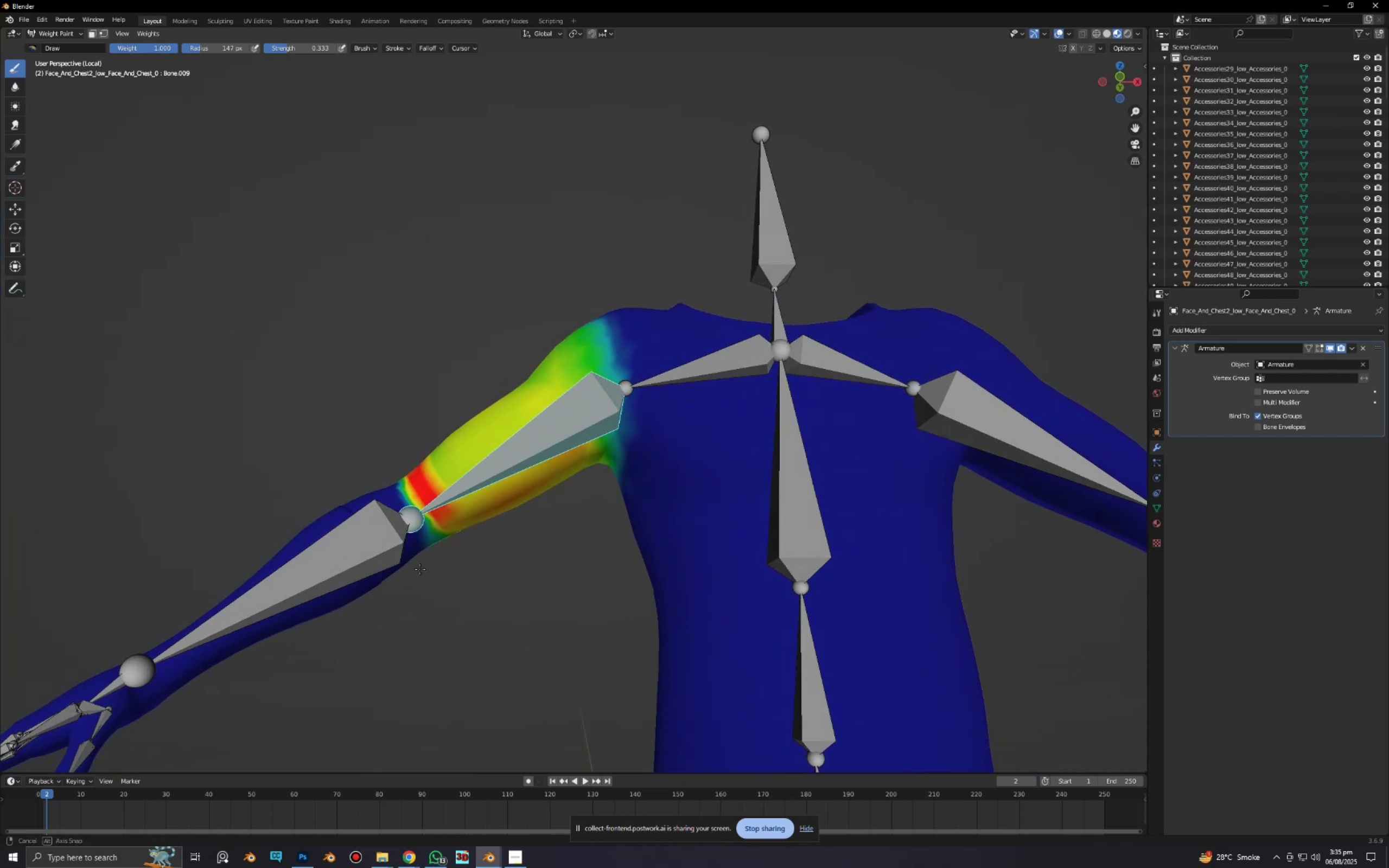 
key(Alt+AltLeft)
 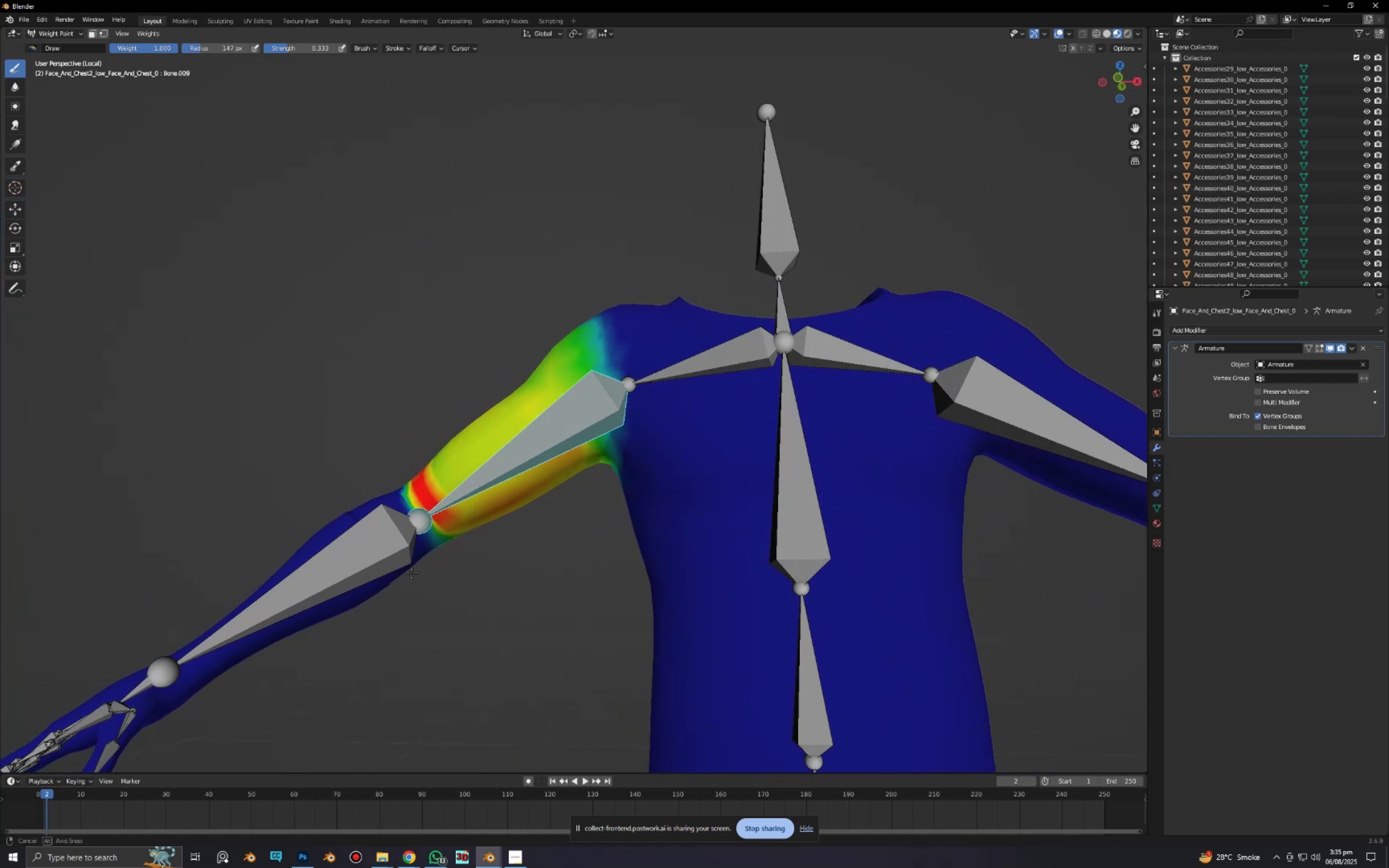 
hold_key(key=AltLeft, duration=0.31)
 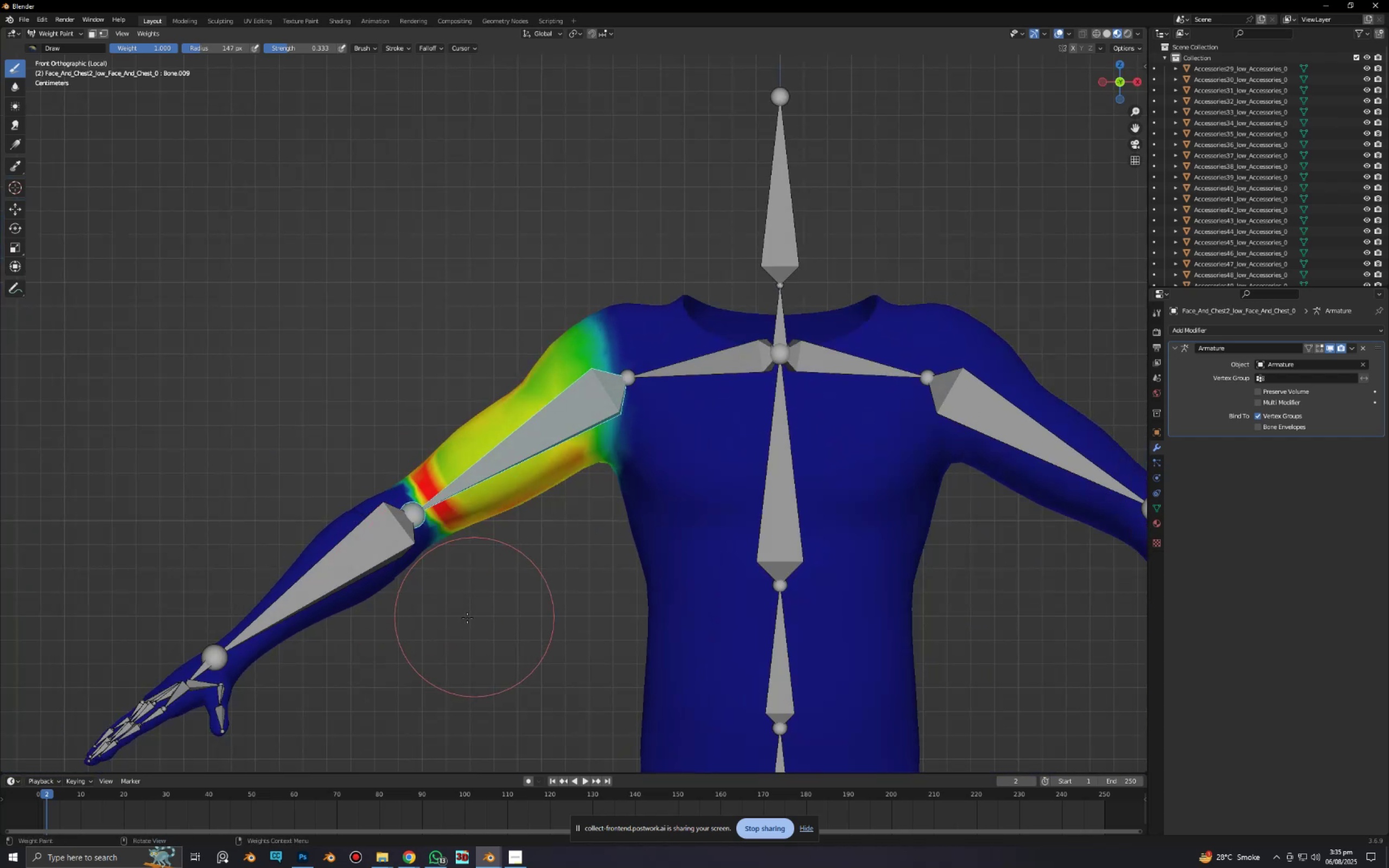 
scroll: coordinate [461, 584], scroll_direction: up, amount: 2.0
 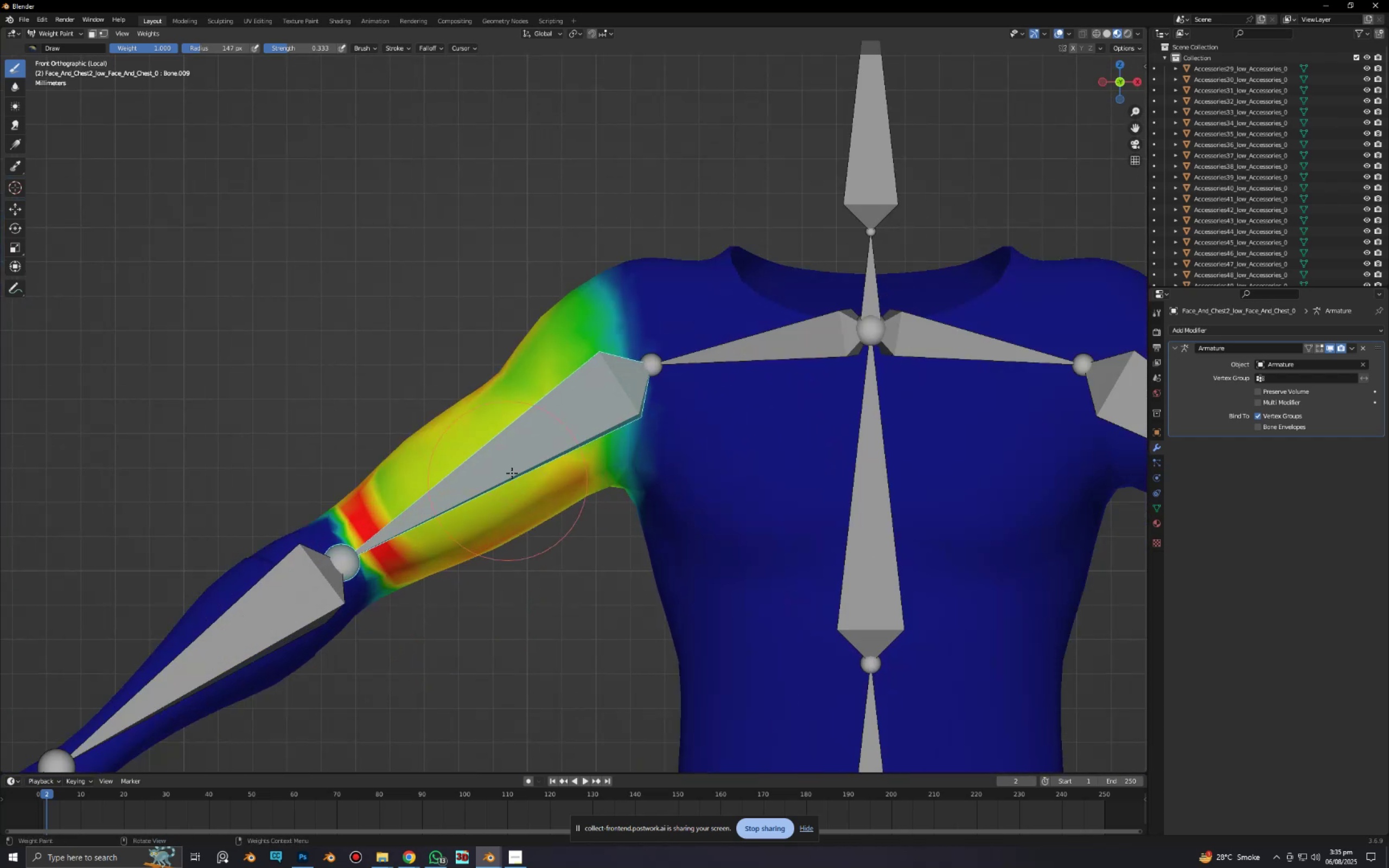 
hold_key(key=ShiftLeft, duration=0.34)
 